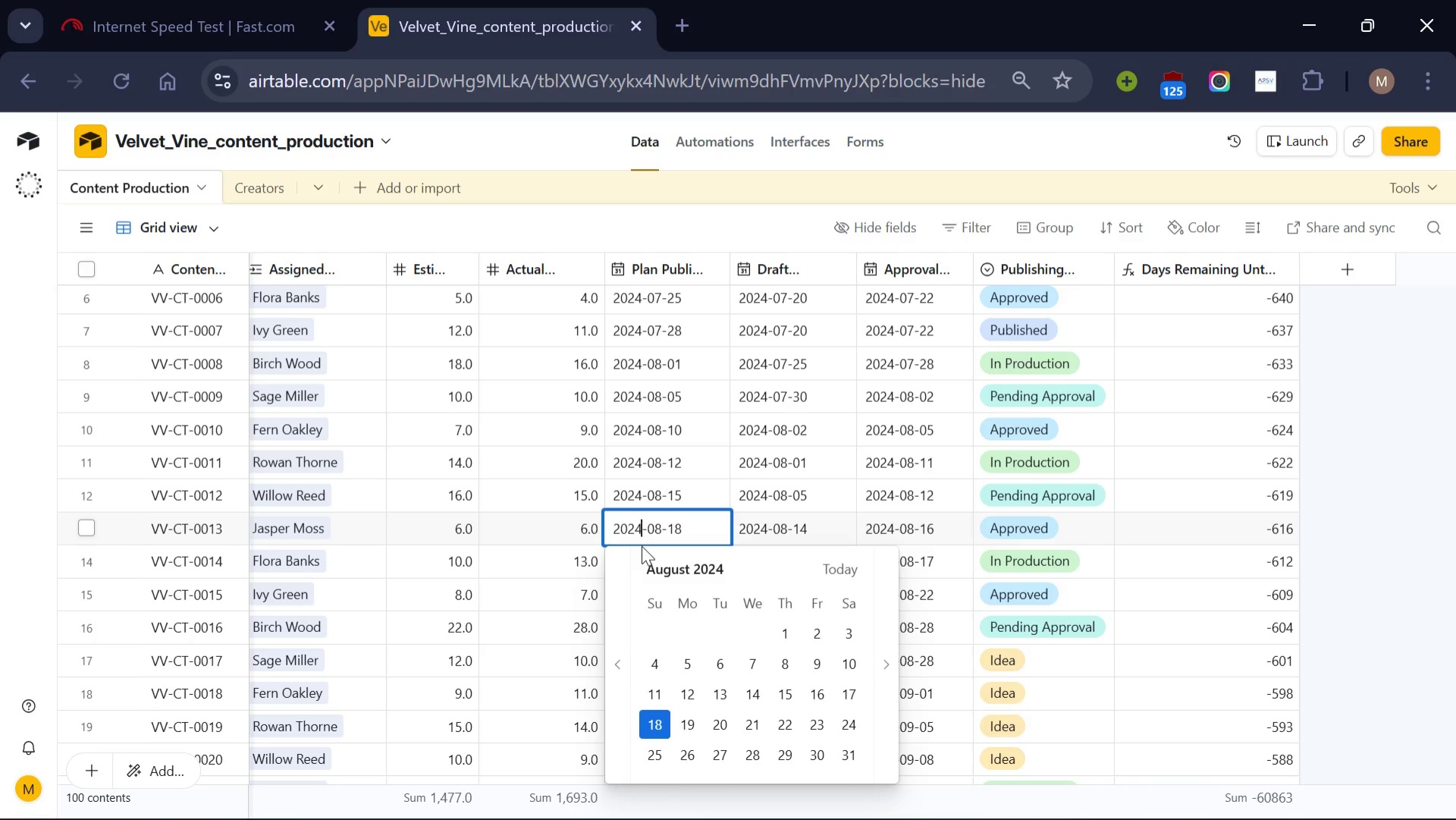 
key(Backspace)
 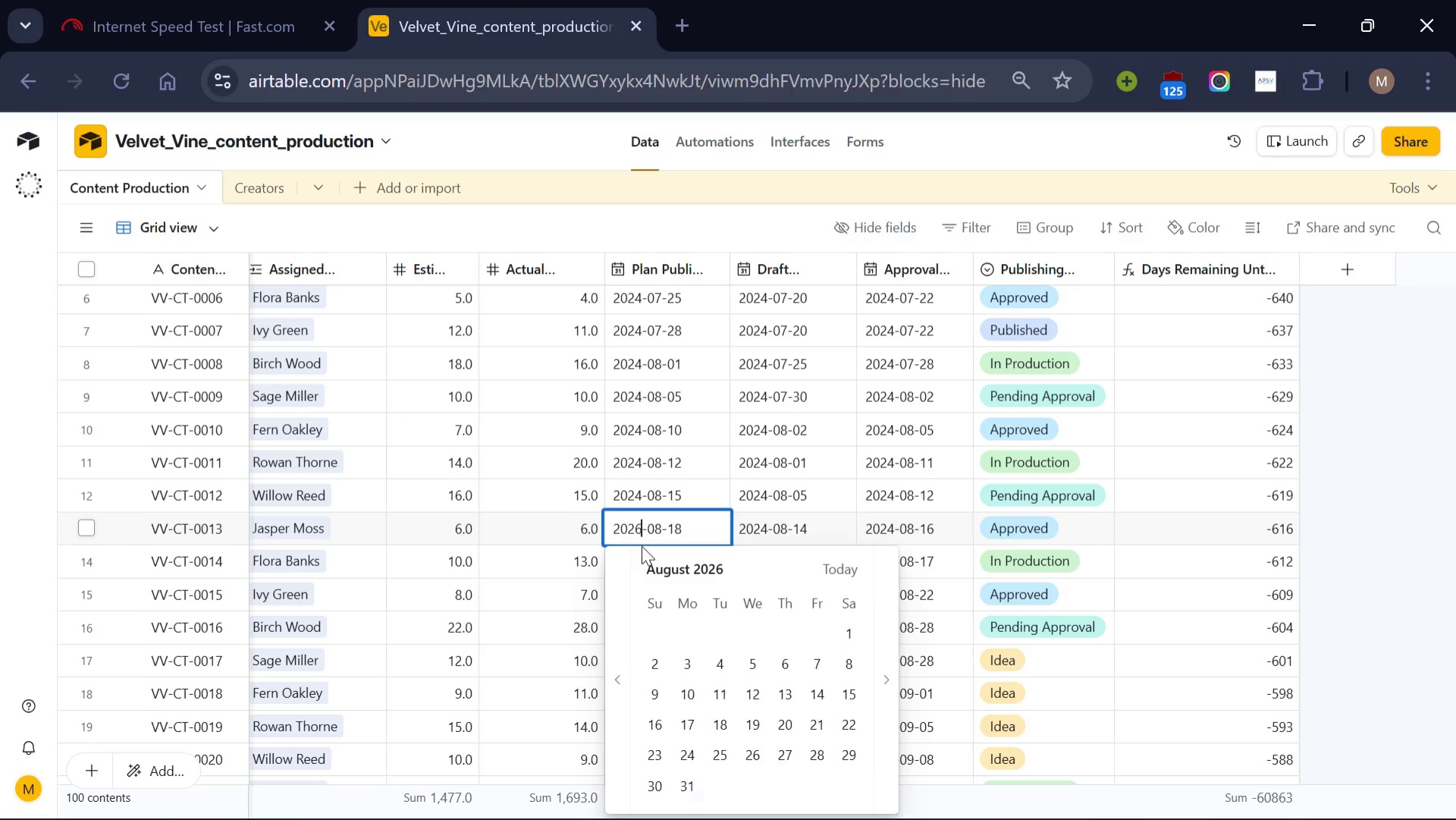 
key(6)
 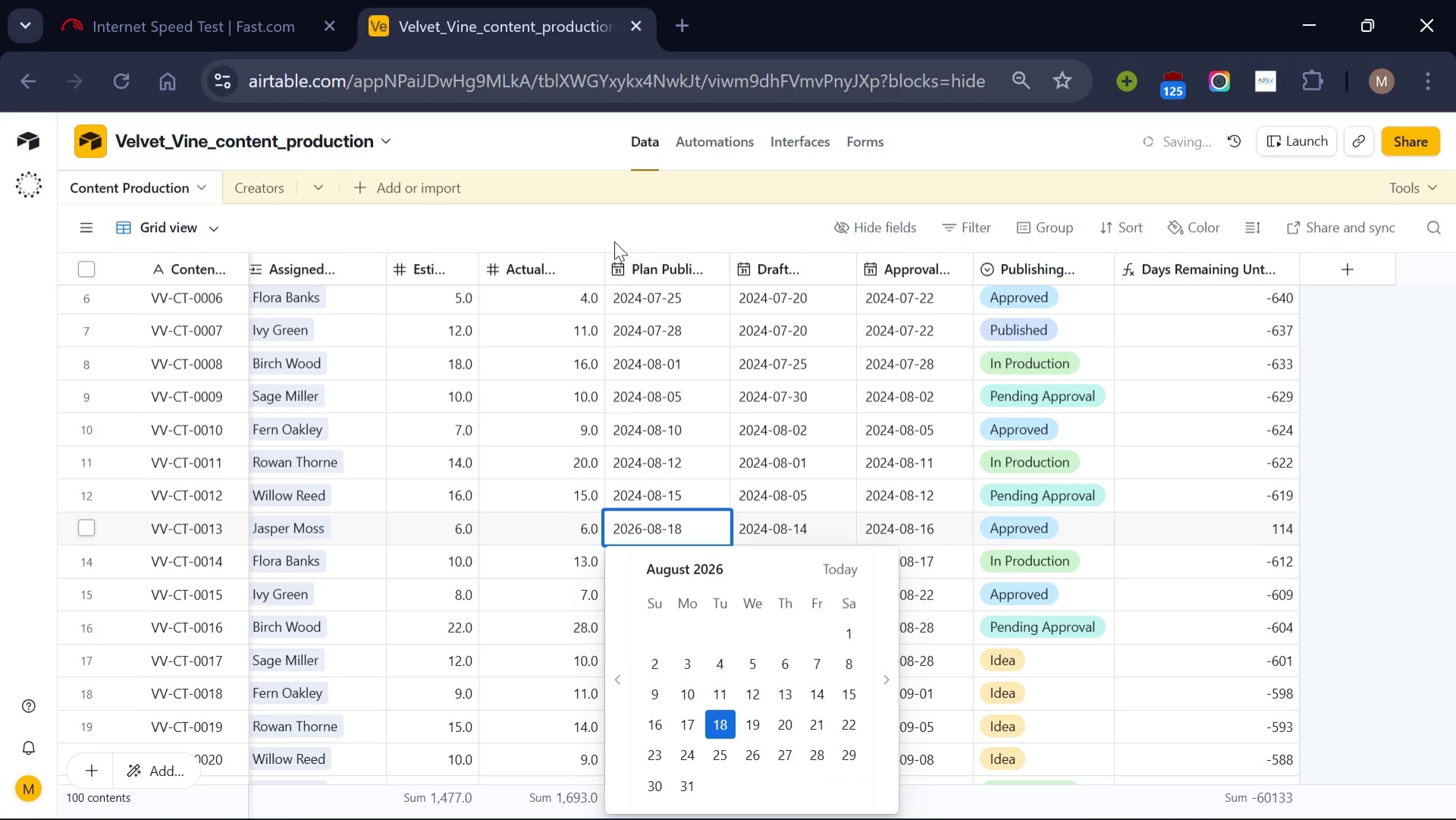 
left_click([623, 228])
 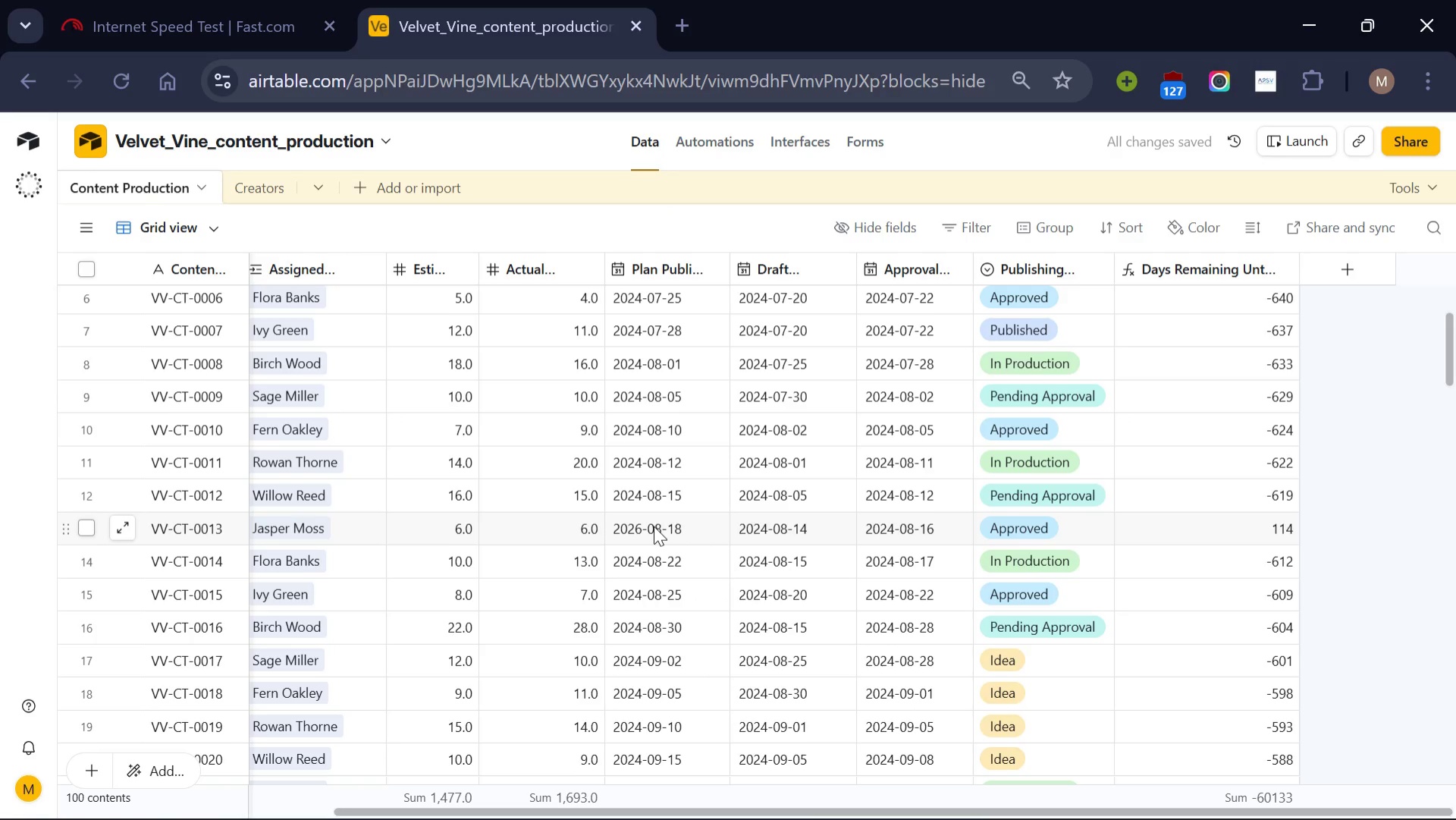 
scroll: coordinate [654, 526], scroll_direction: none, amount: 0.0
 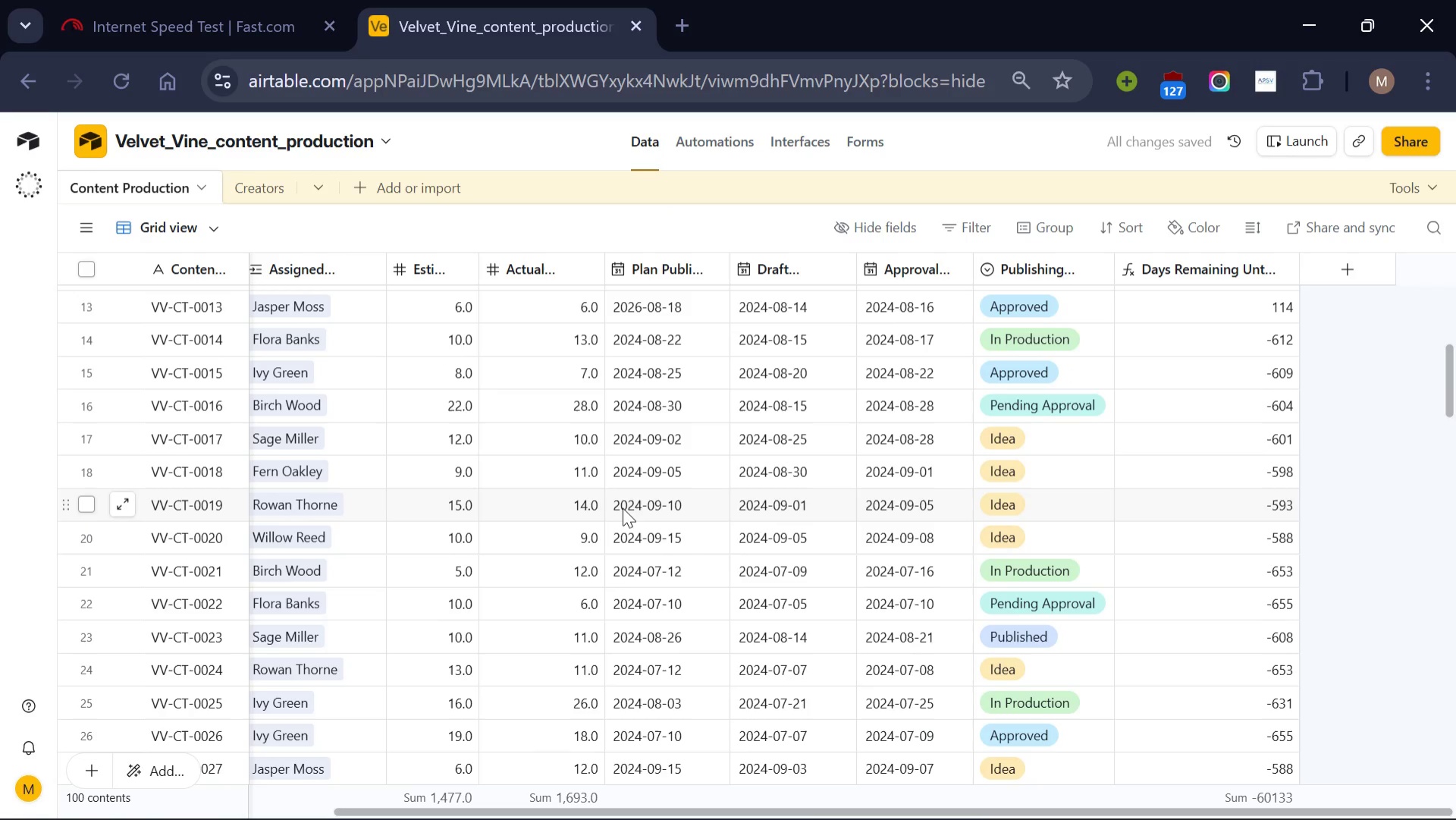 
double_click([623, 507])
 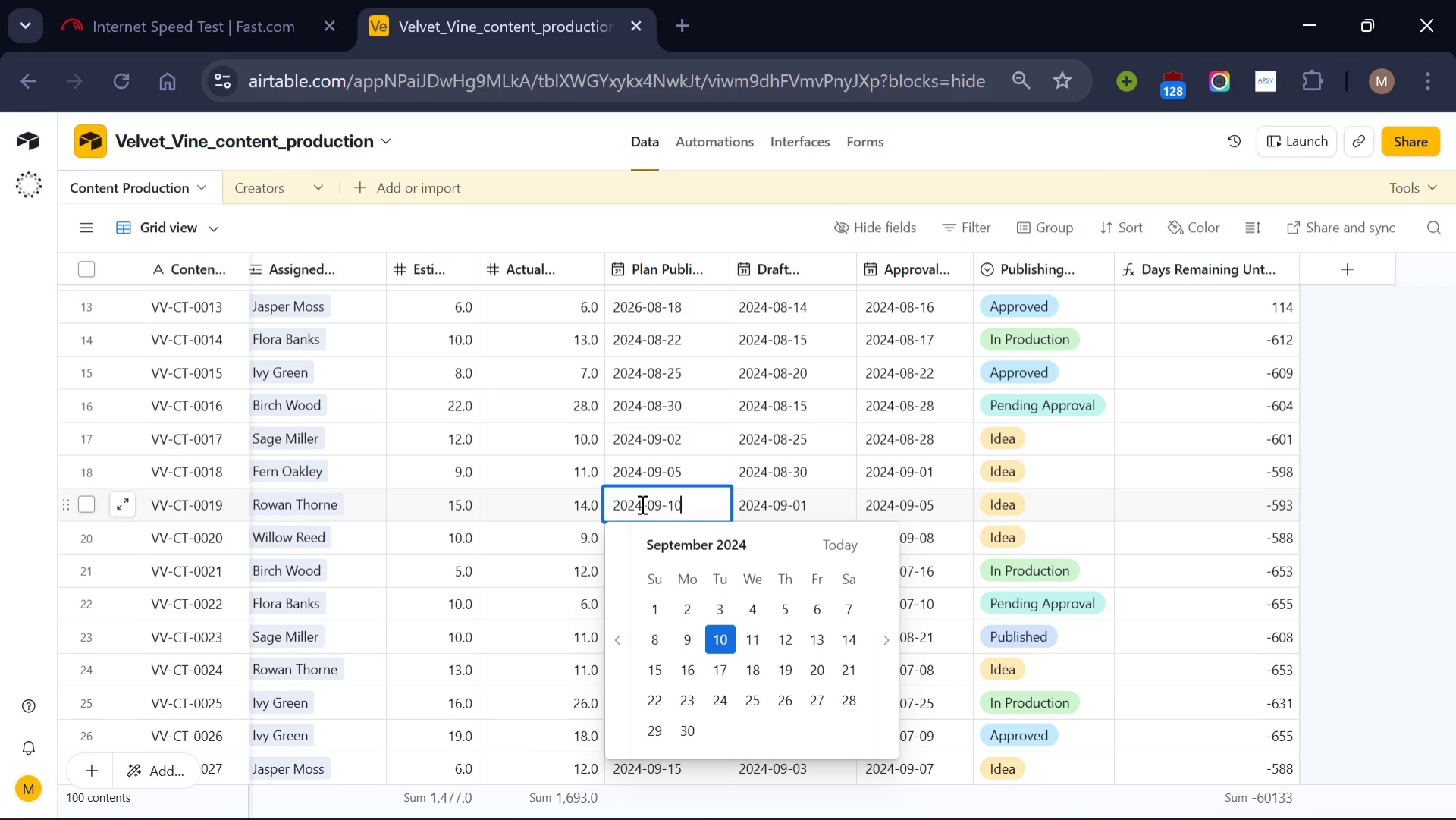 
left_click([641, 504])
 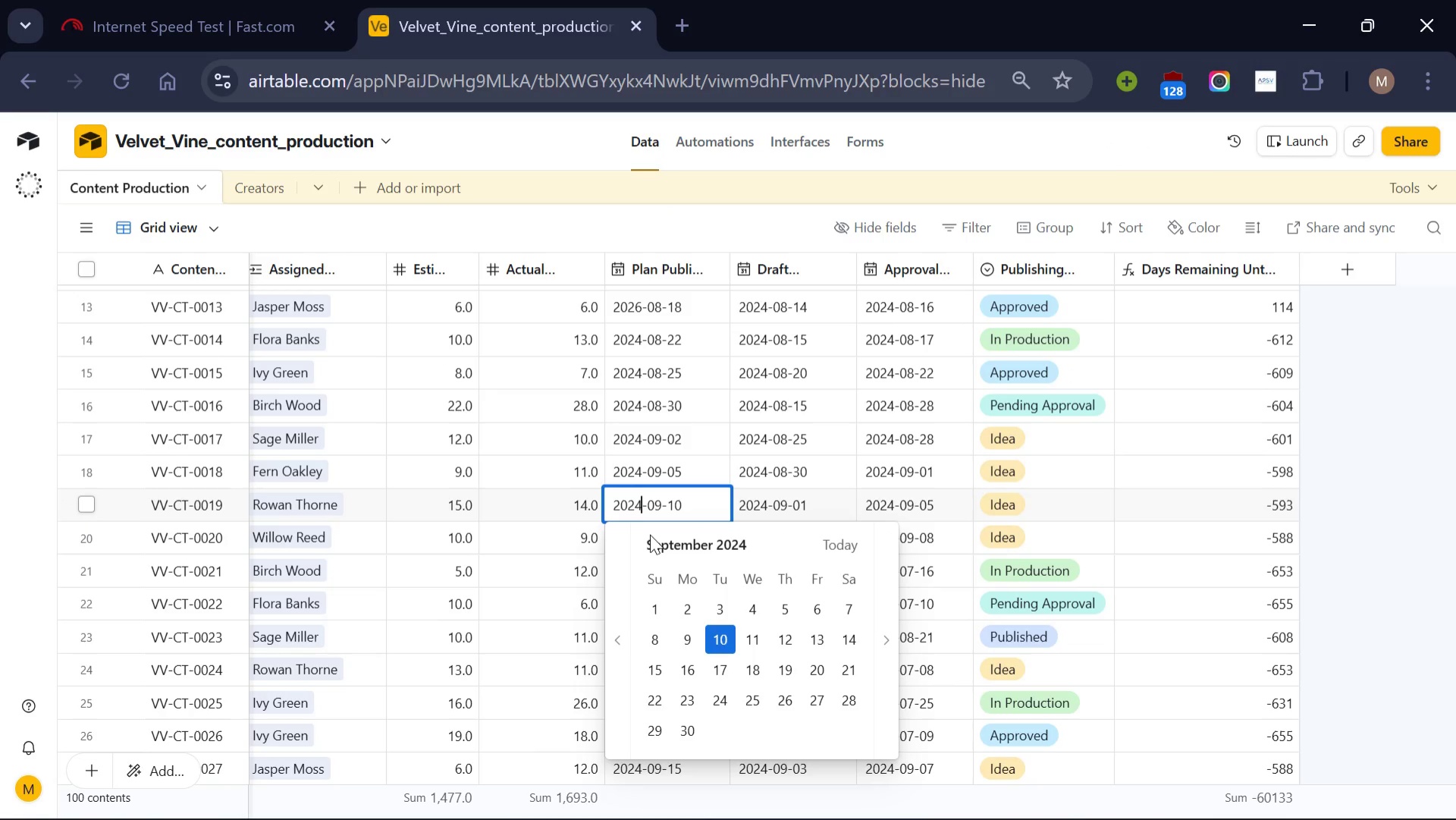 
key(Backspace)
 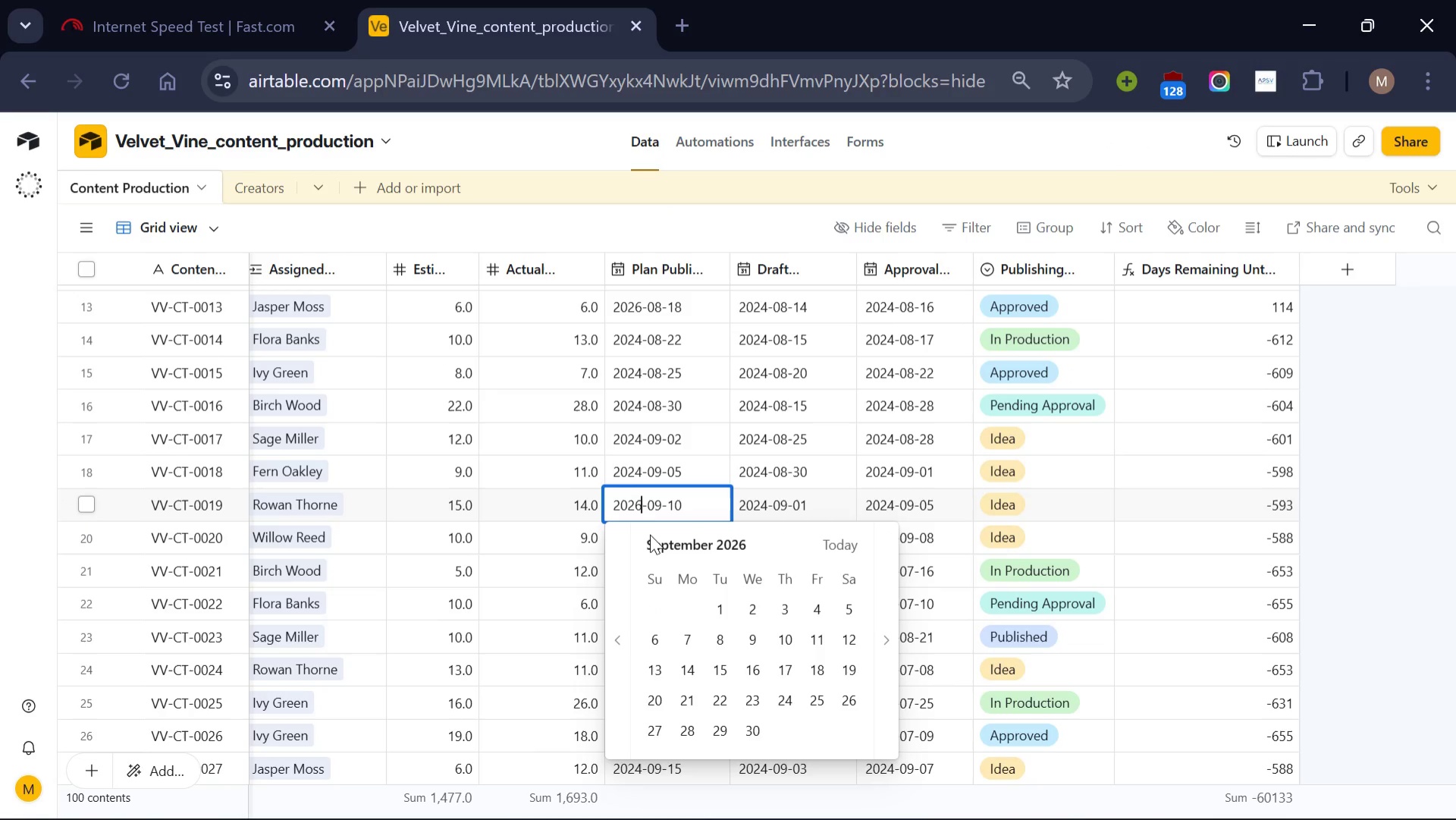 
key(6)
 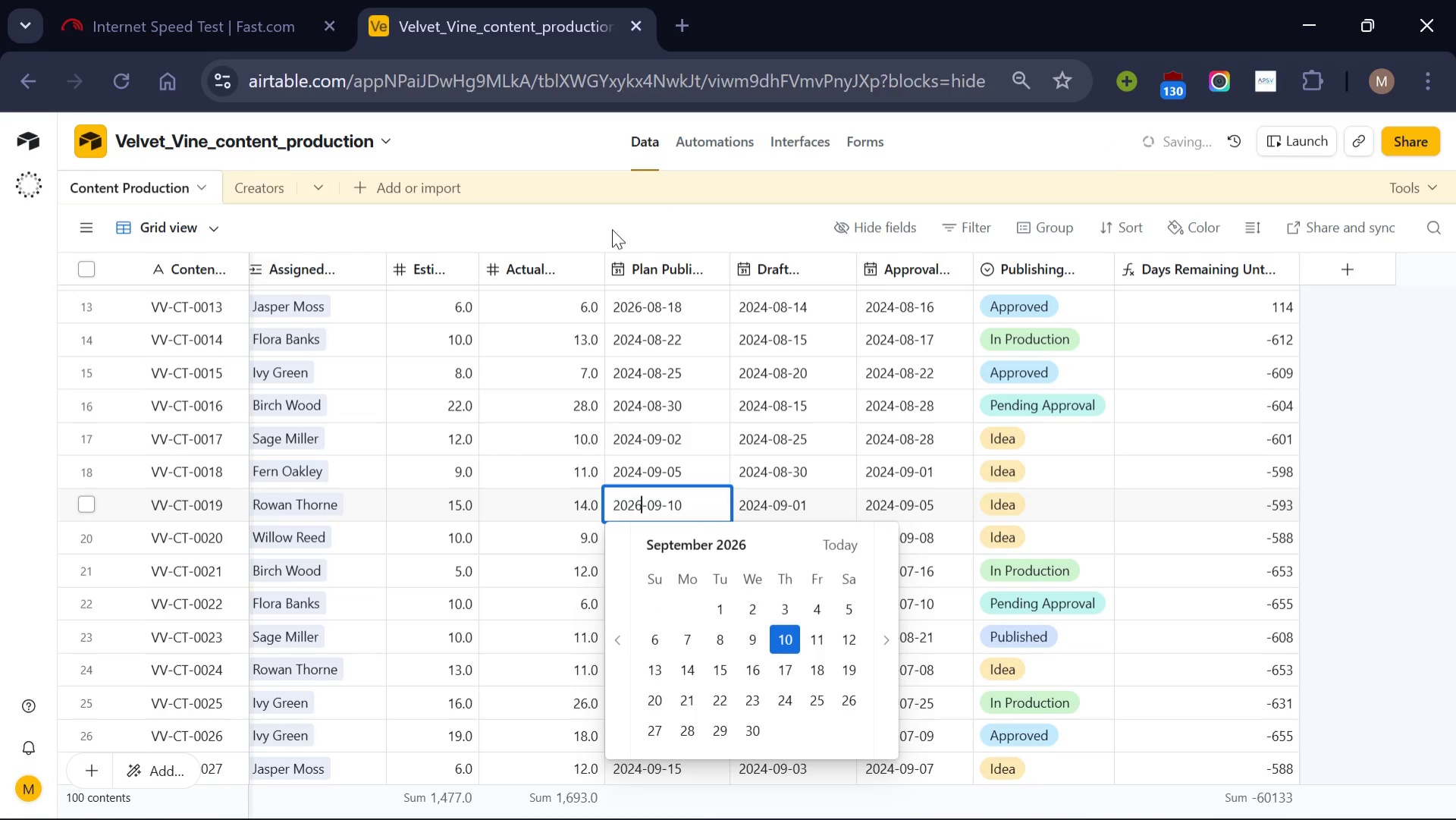 
left_click([612, 229])
 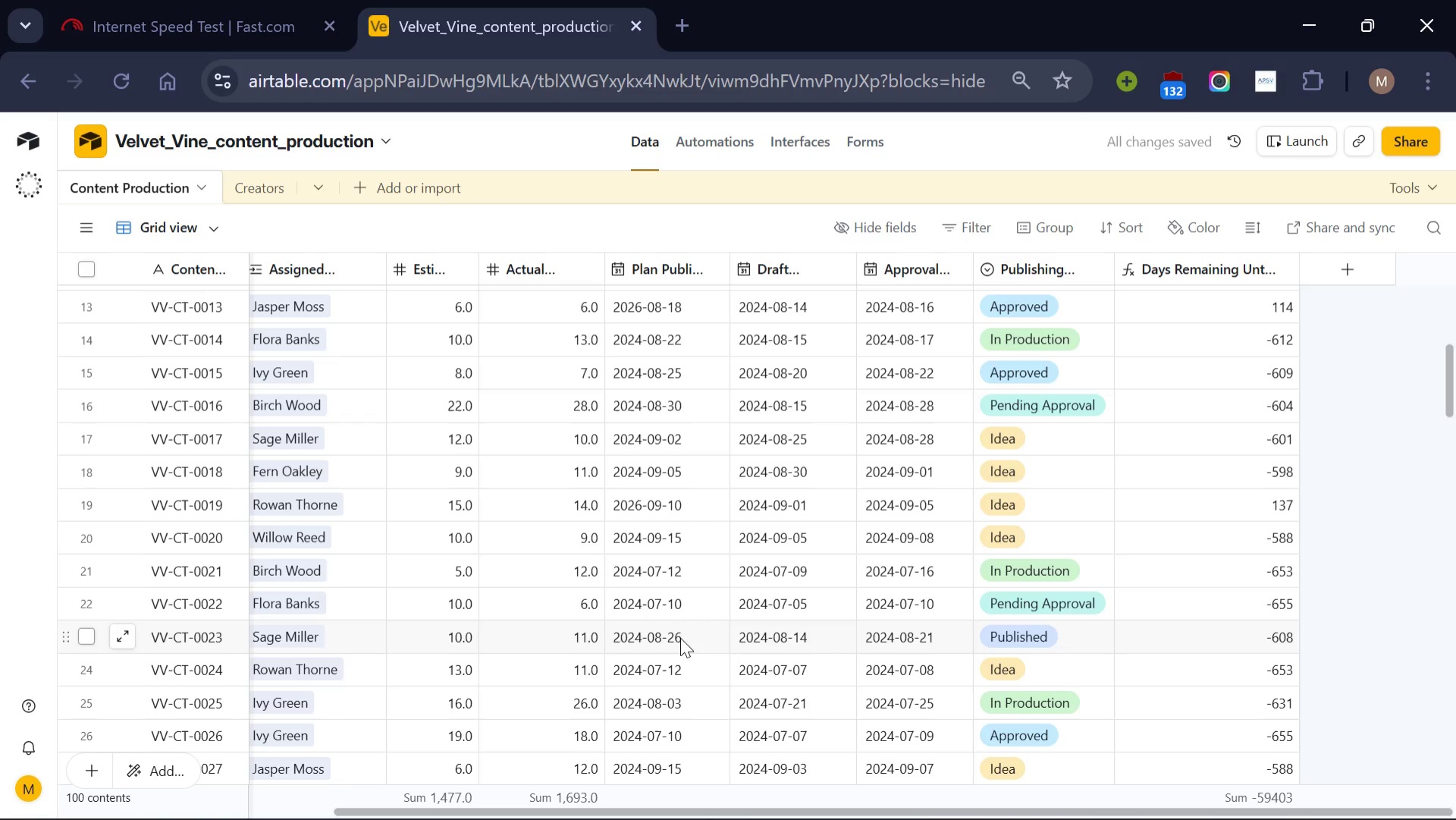 
scroll: coordinate [680, 637], scroll_direction: none, amount: 0.0
 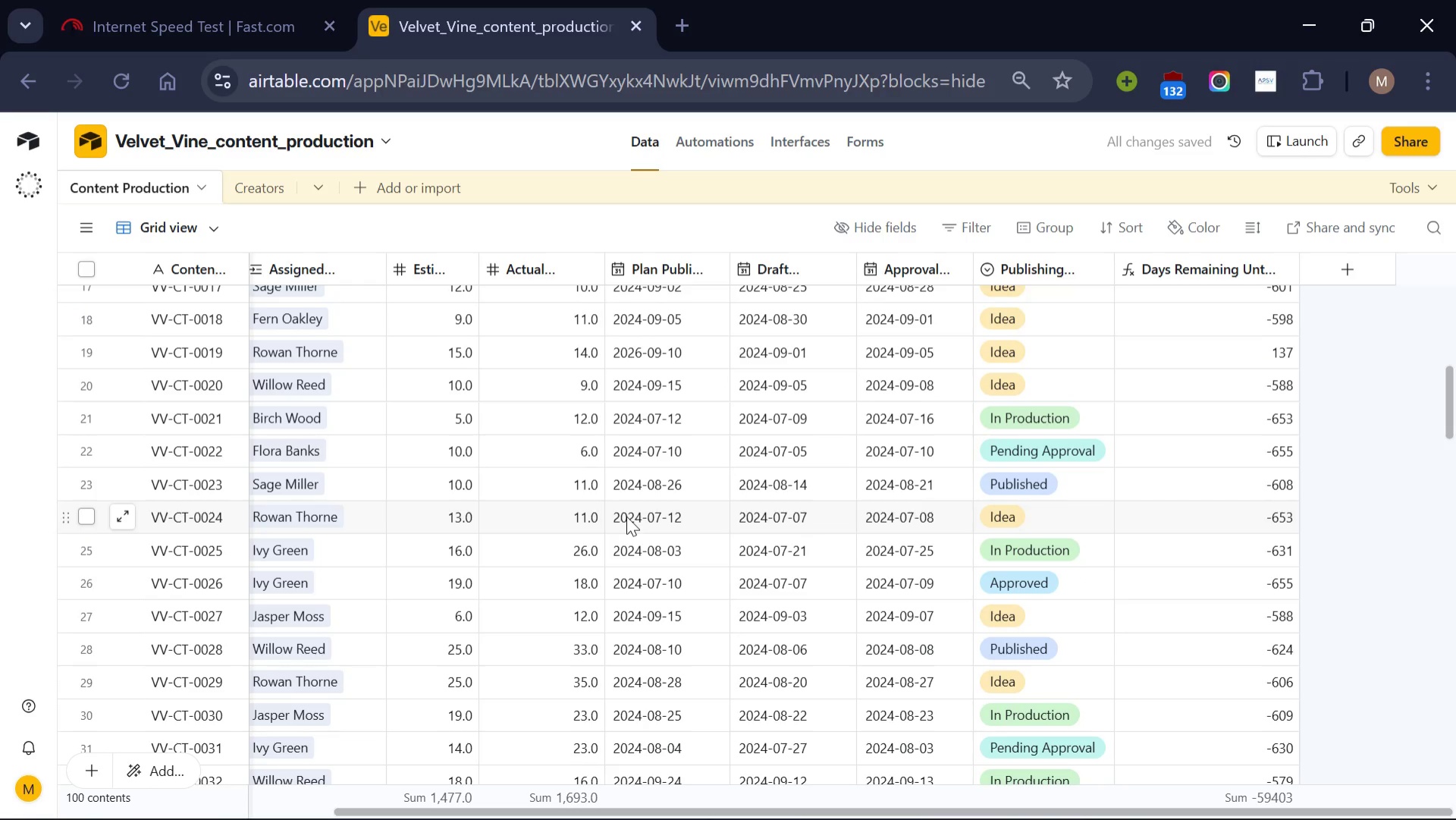 
double_click([626, 516])
 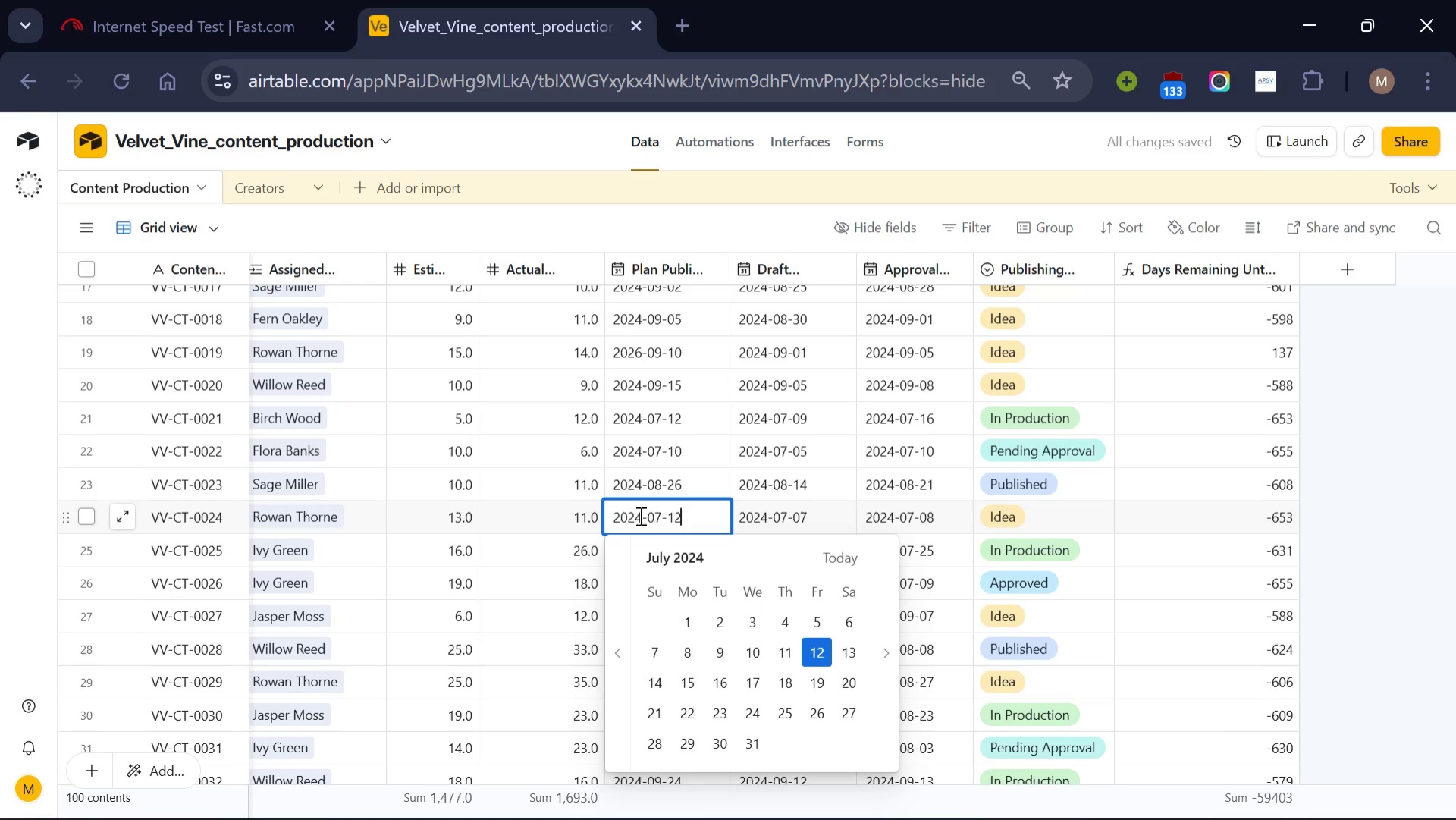 
left_click([639, 515])
 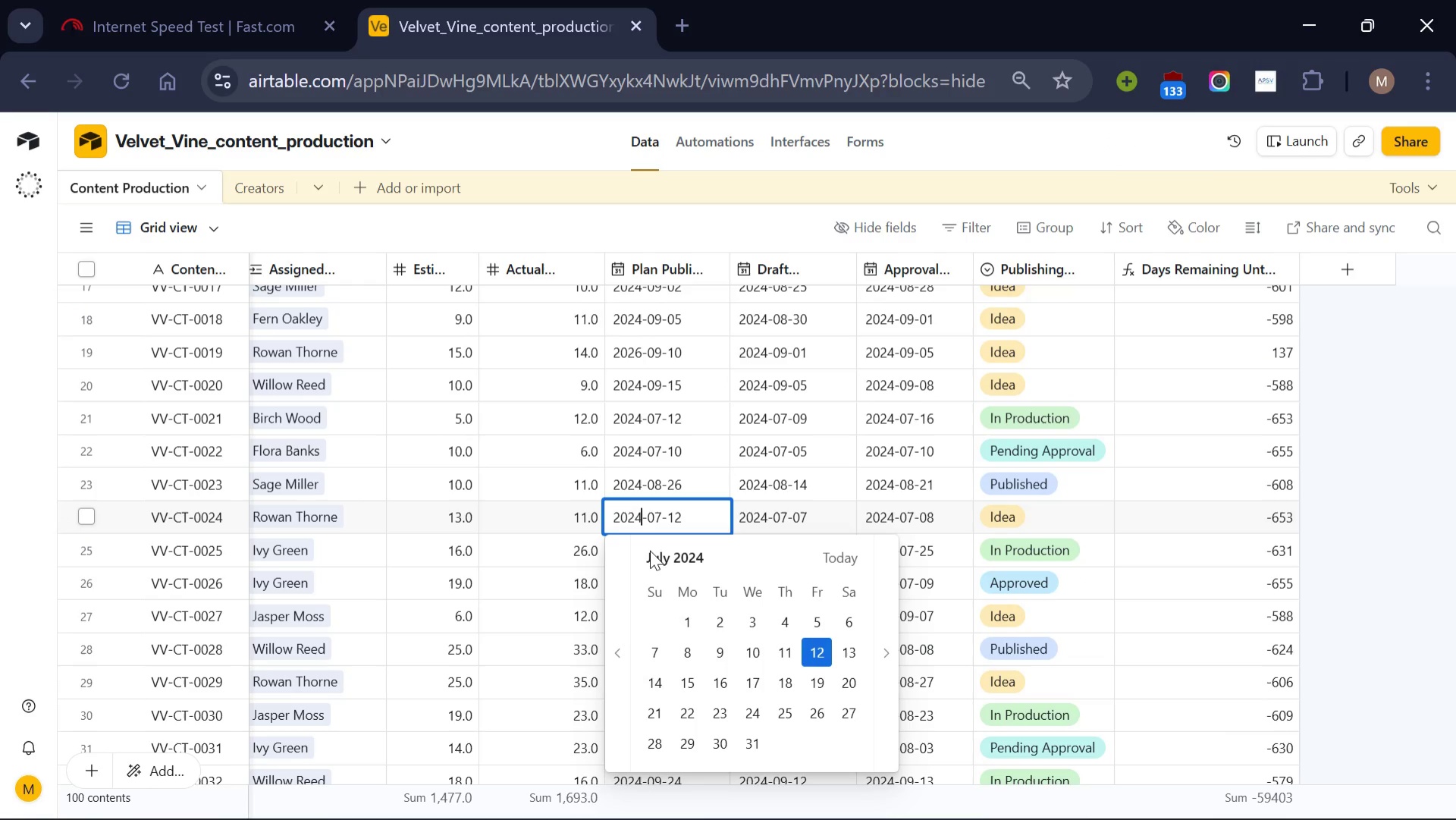 
key(Backspace)
 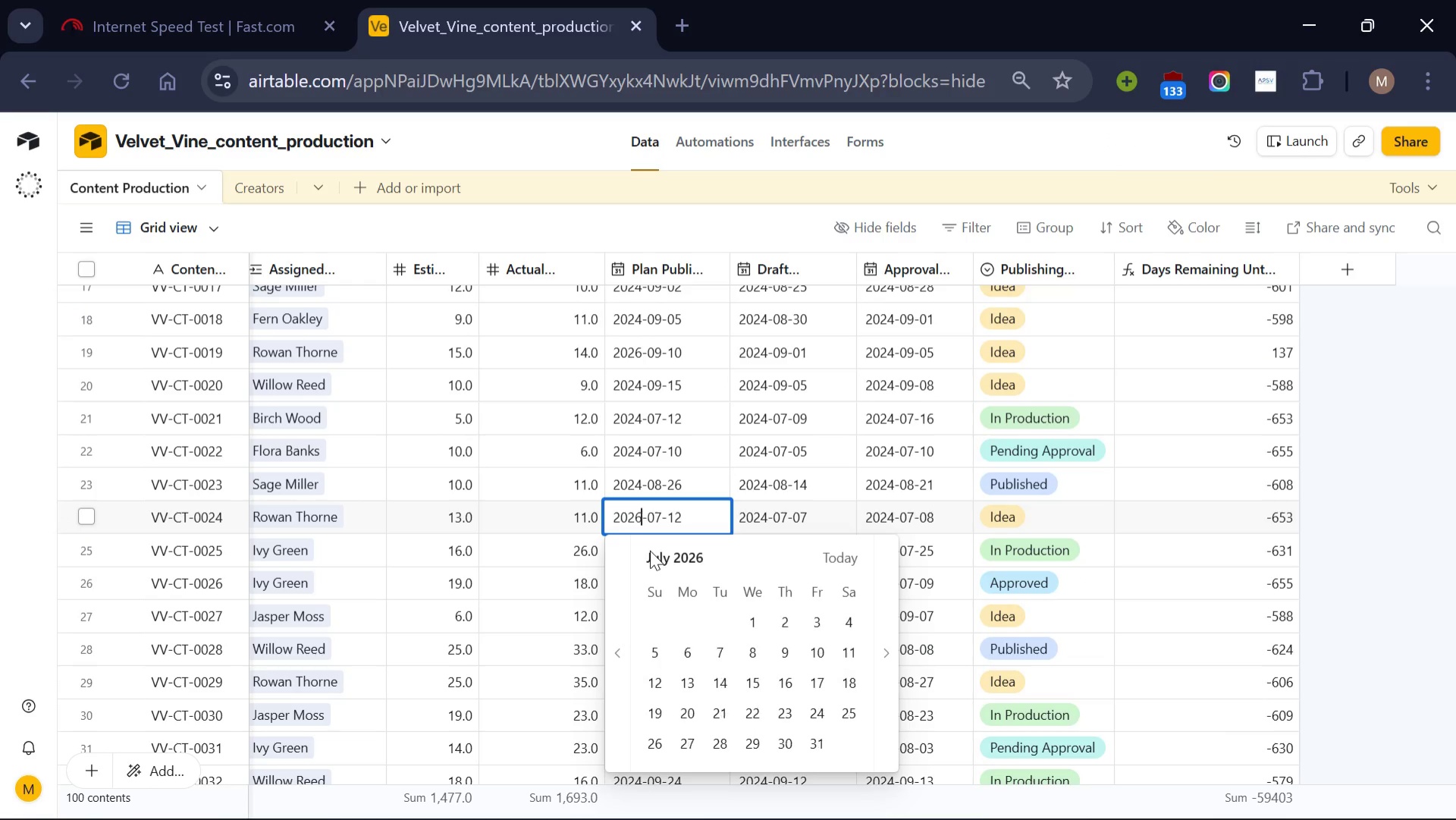 
key(6)
 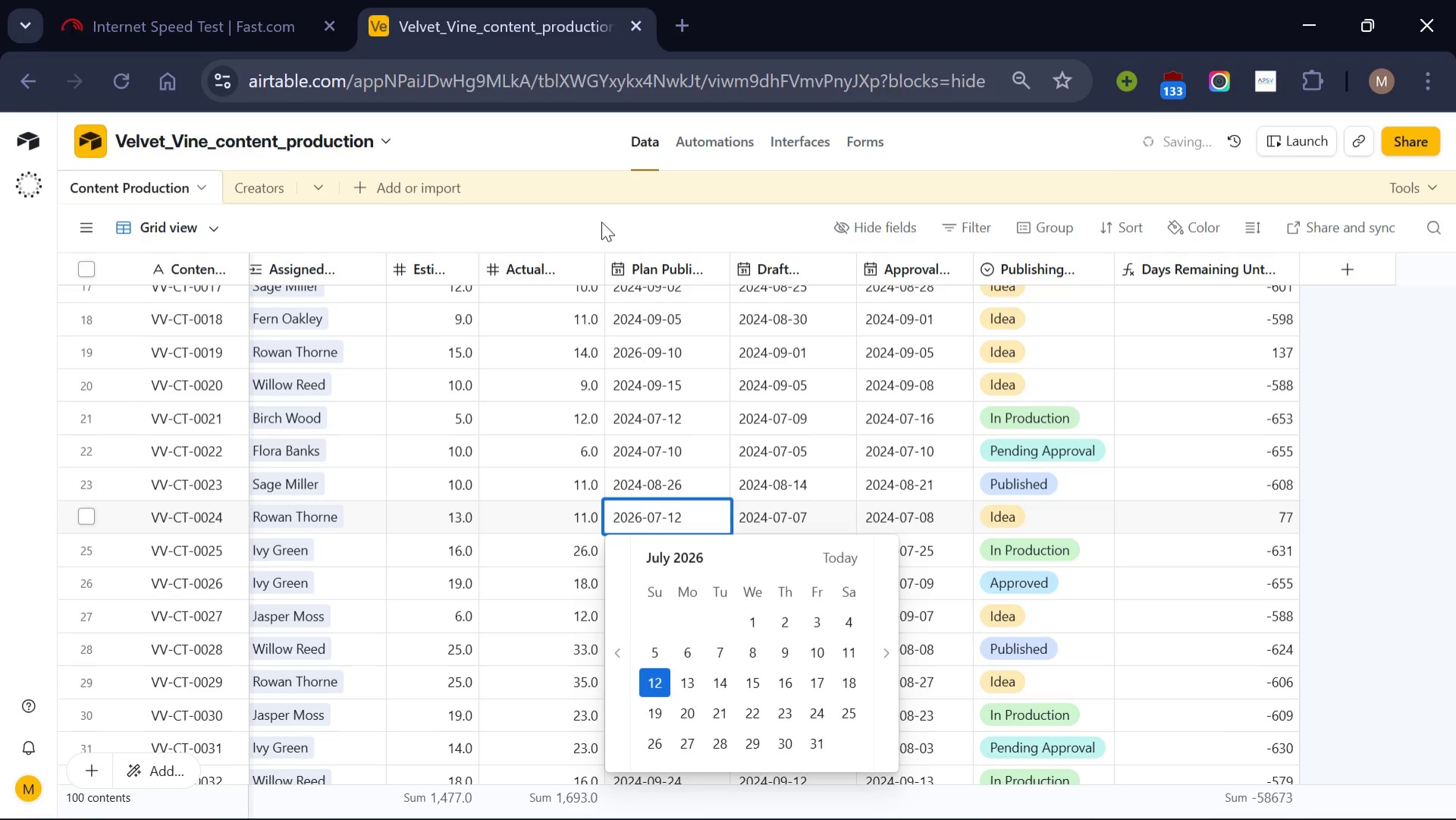 
left_click([601, 221])
 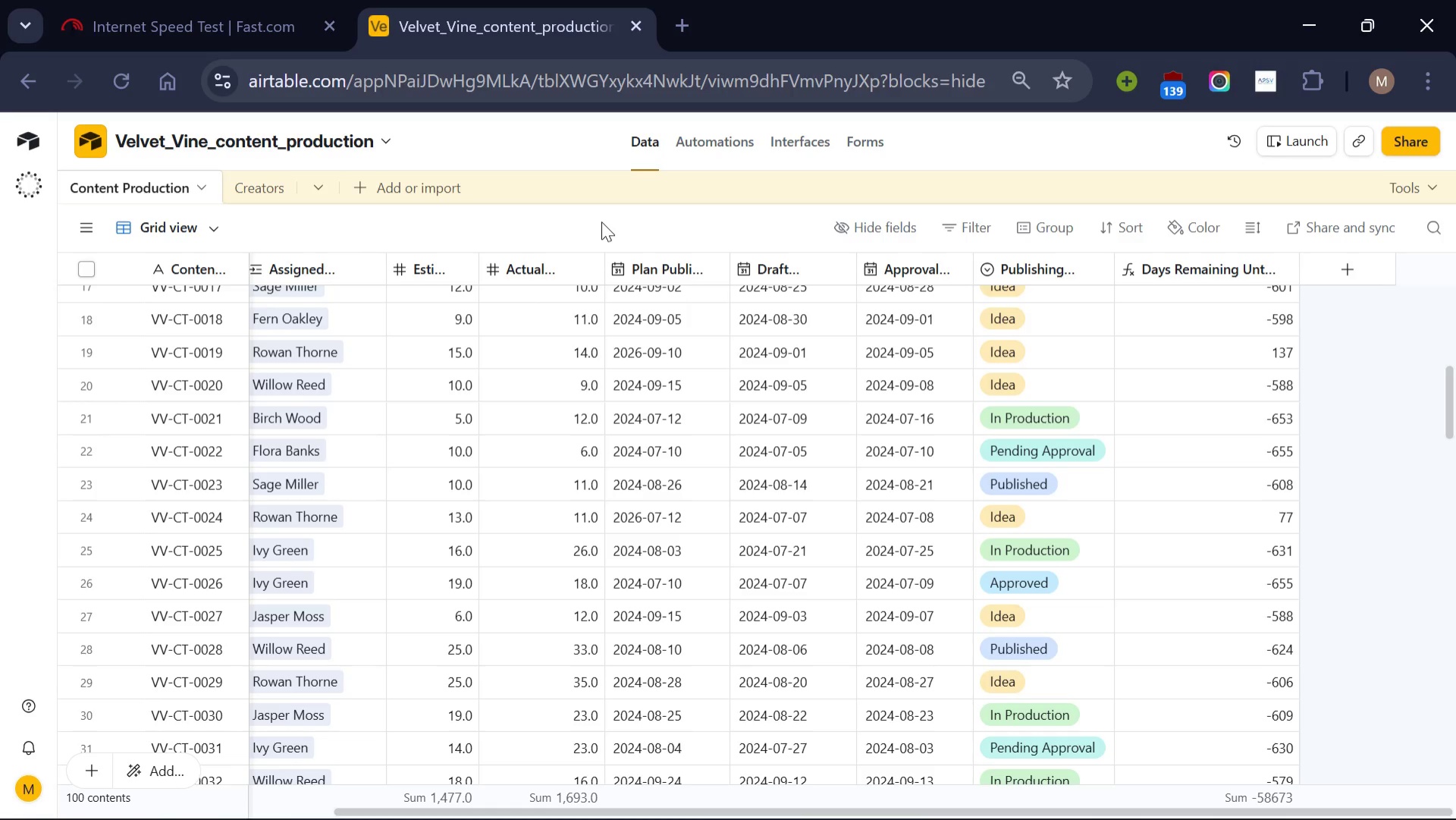 
wait(49.69)
 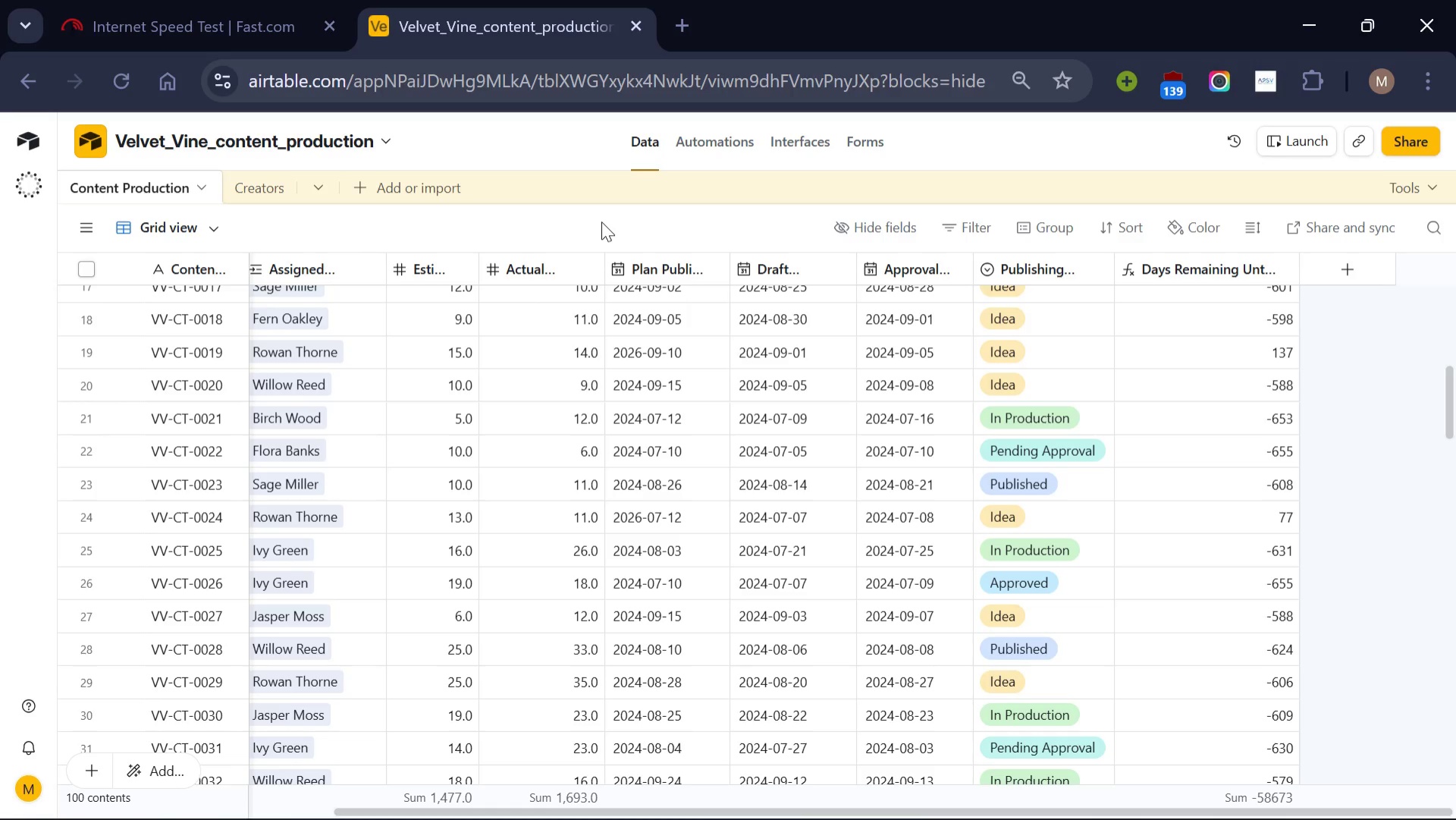 
scroll: coordinate [711, 397], scroll_direction: down, amount: 4.0
 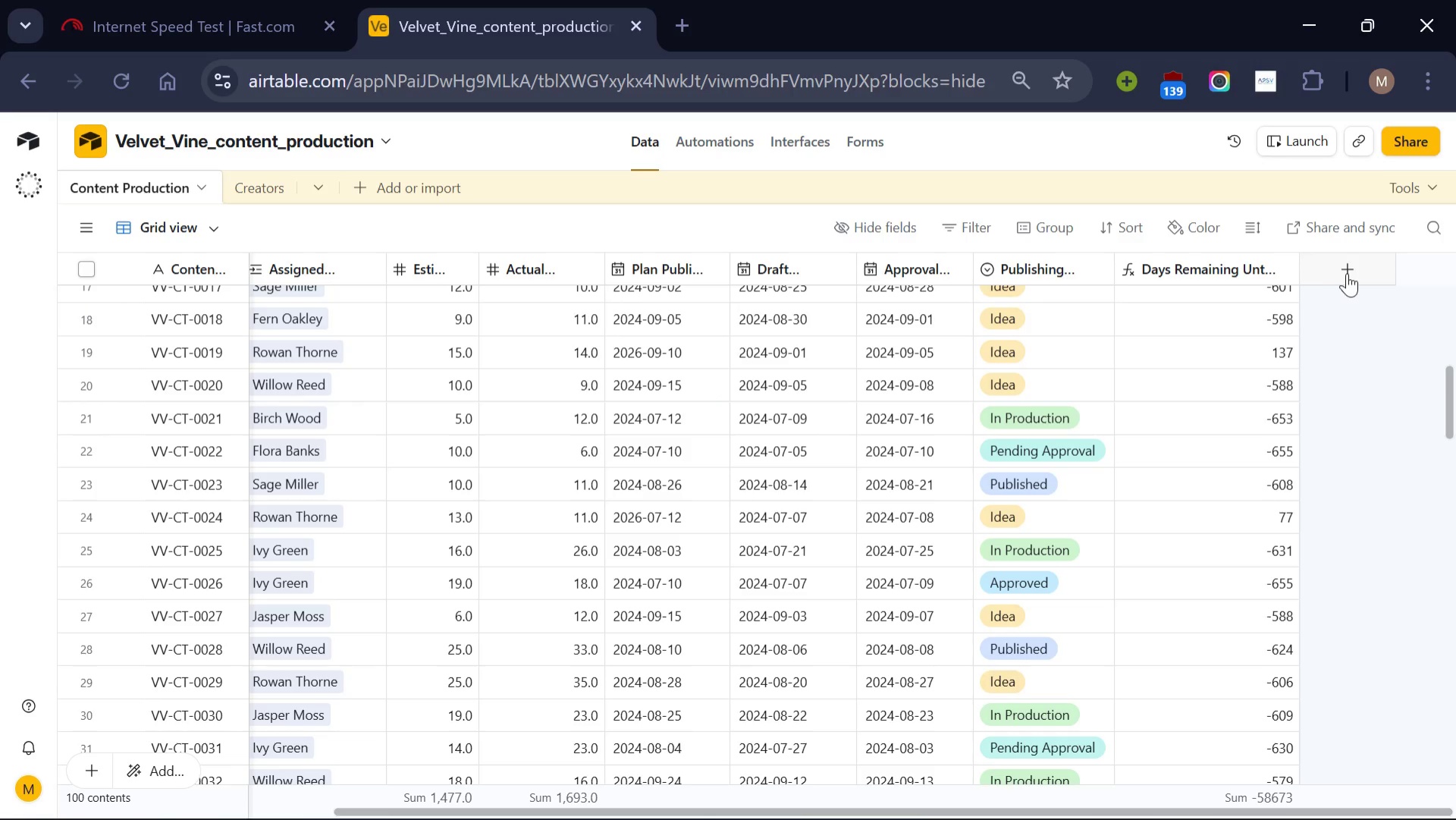 
left_click([1347, 273])
 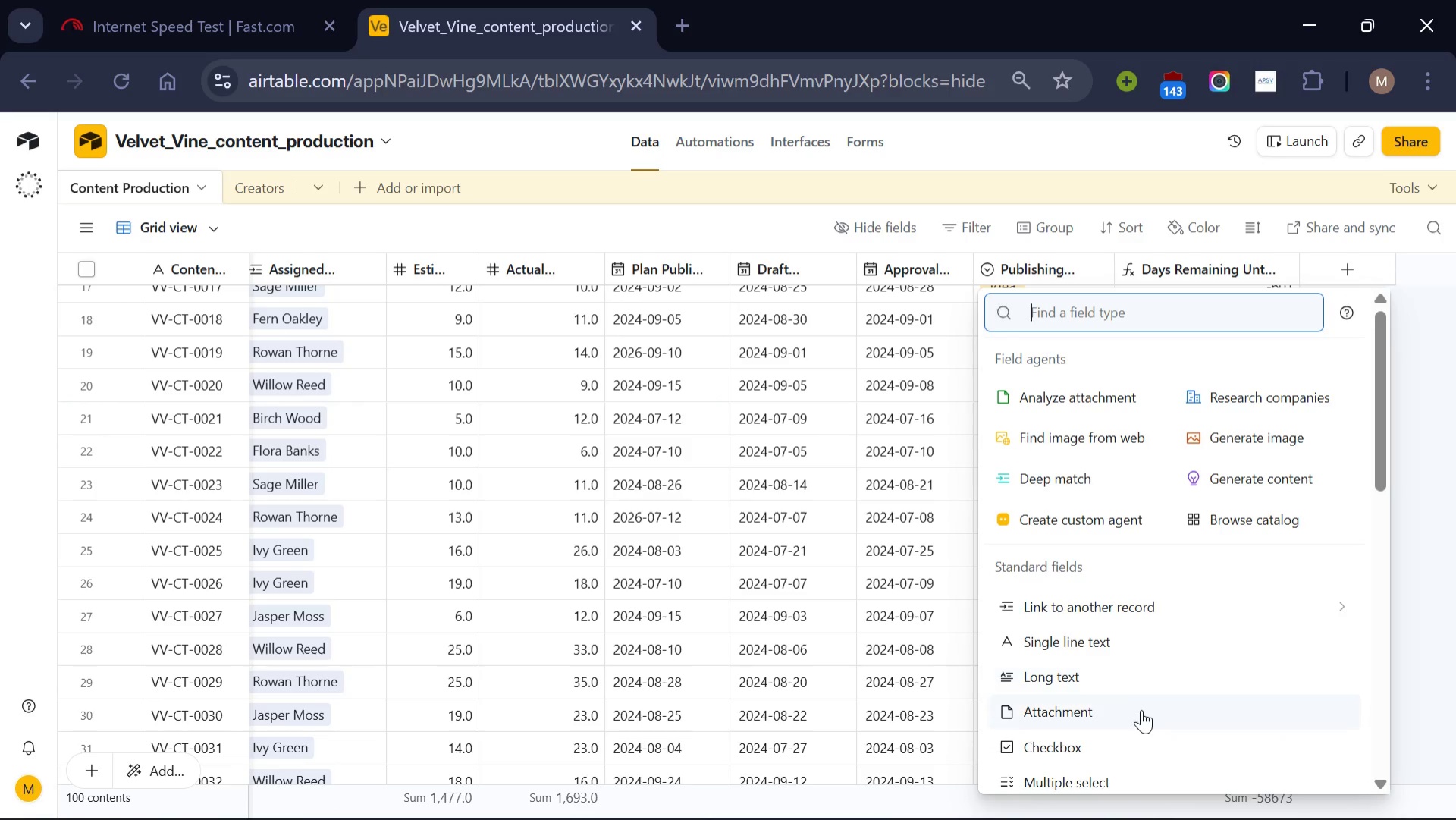 
scroll: coordinate [1141, 710], scroll_direction: down, amount: 8.0
 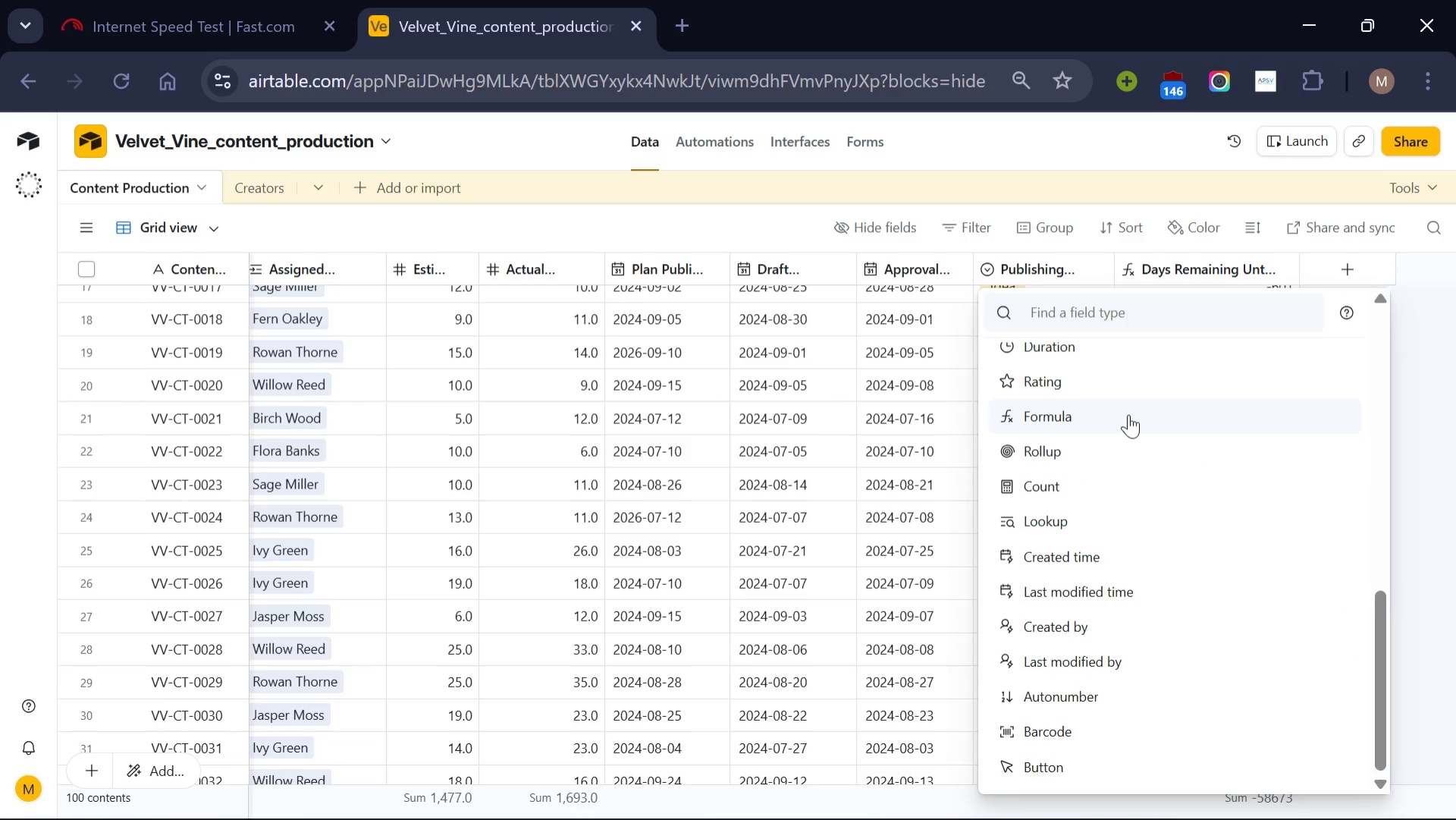 
left_click([1128, 414])
 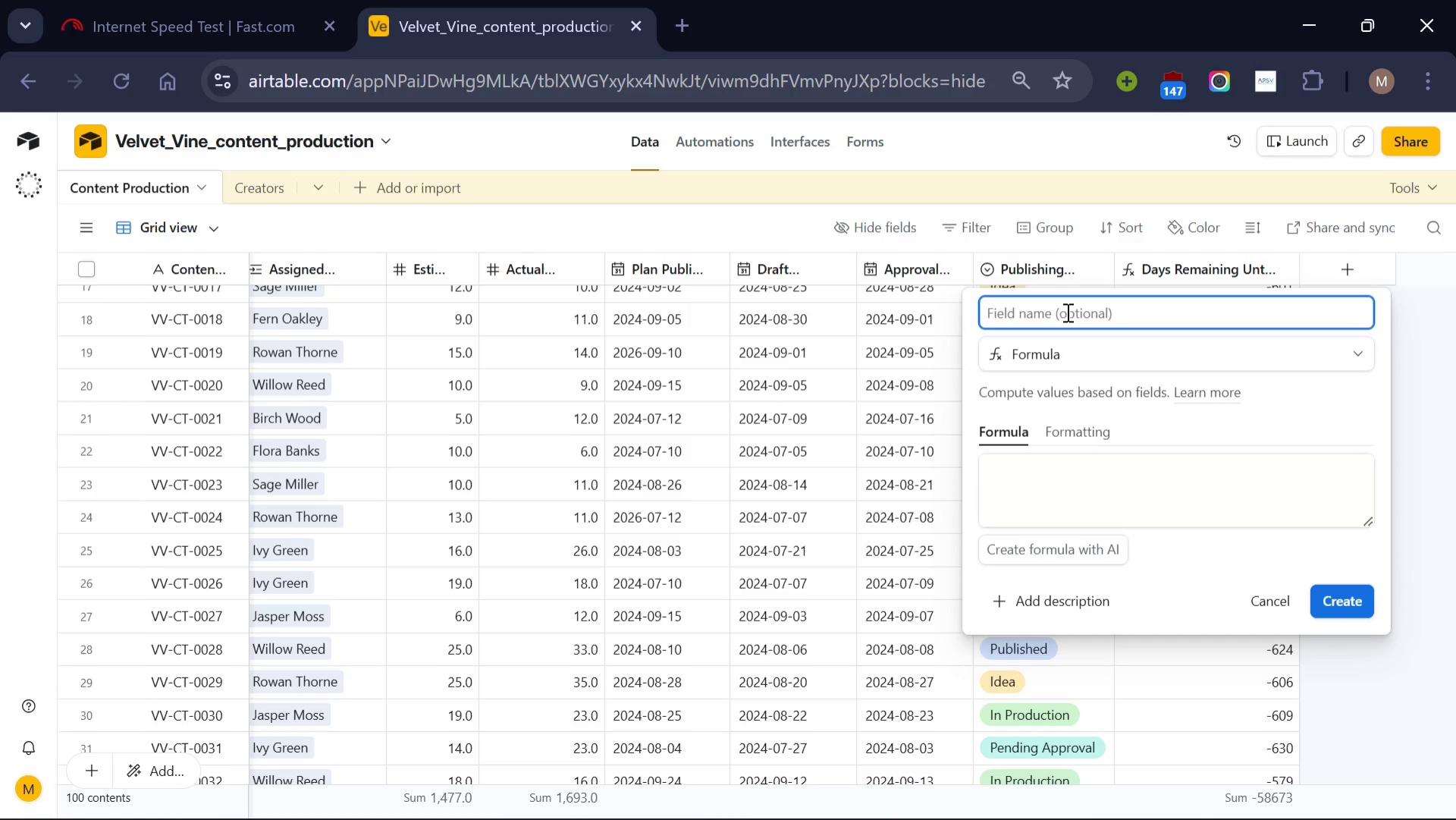 
left_click([1066, 312])
 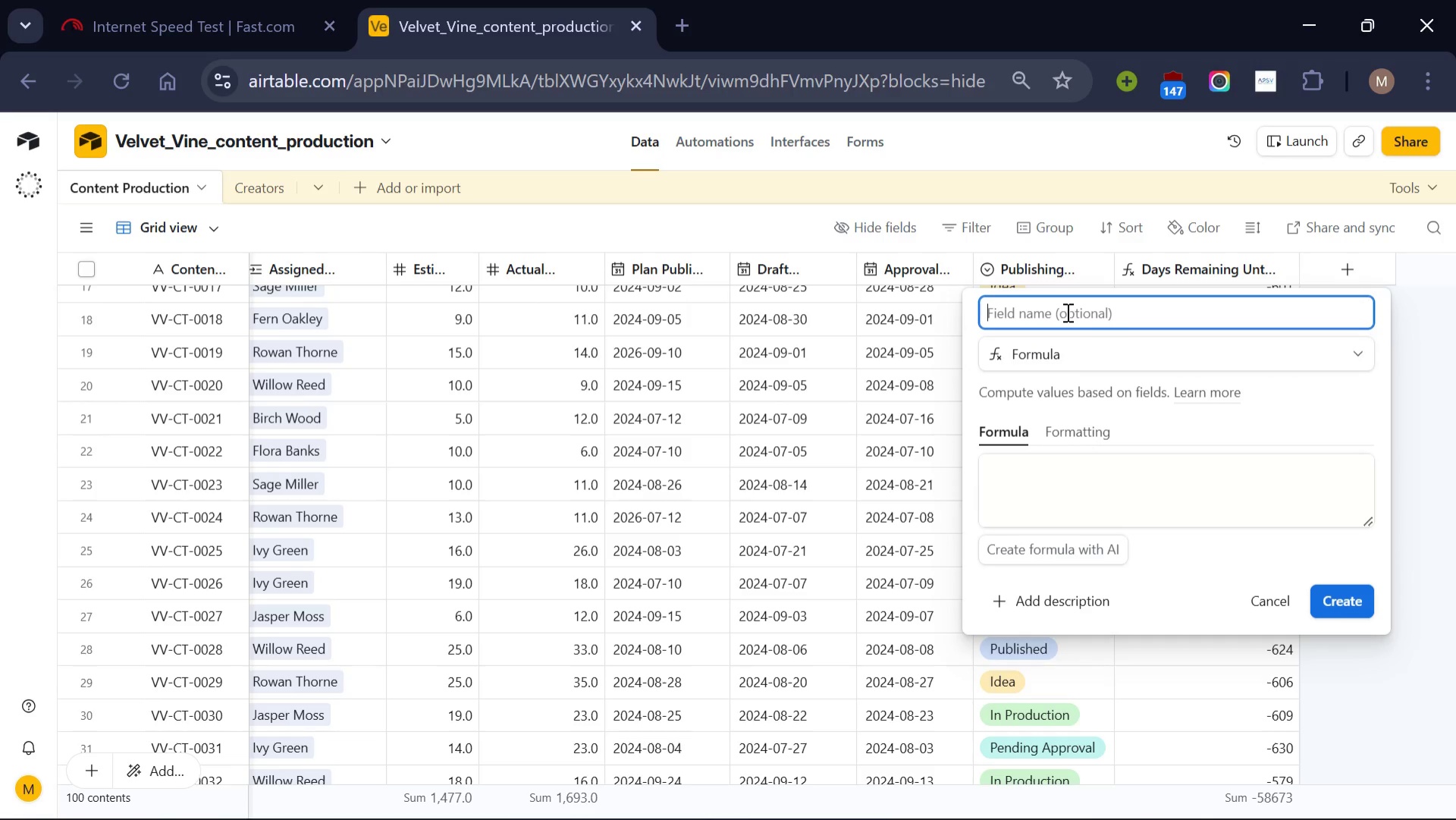 
type(Productu)
key(Backspace)
type(ion Varince)
 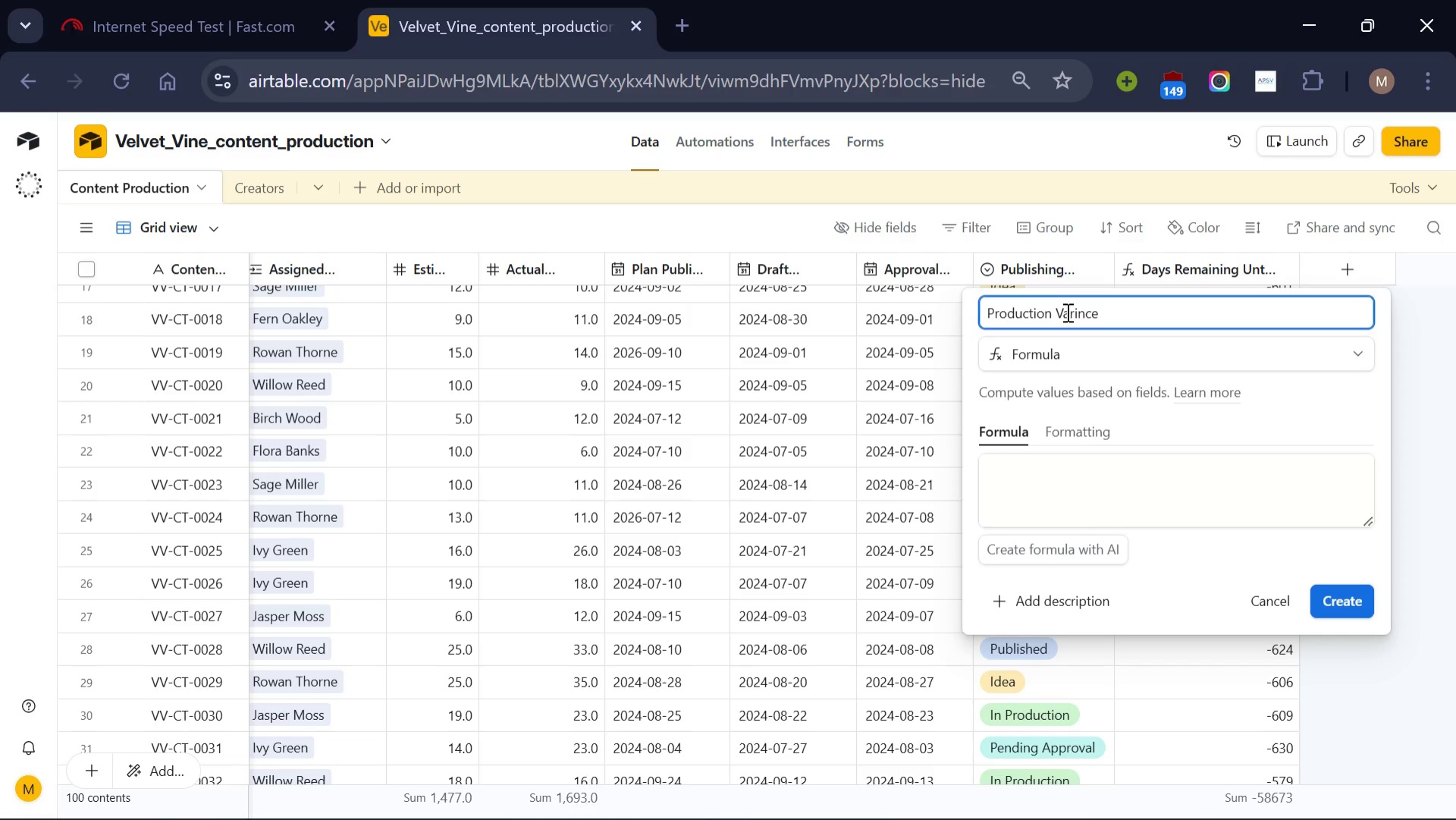 
left_click([1095, 470])
 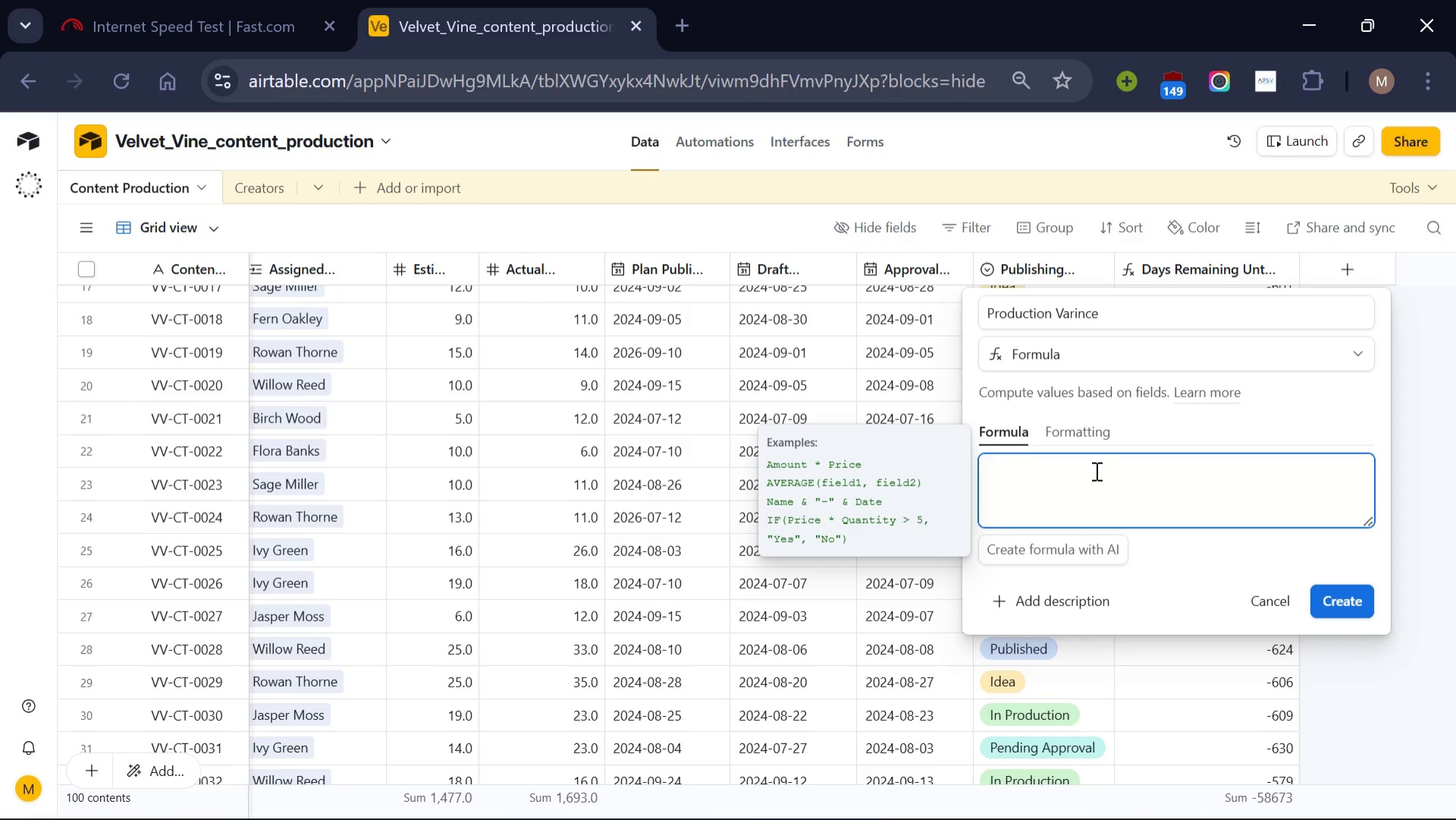 
wait(5.95)
 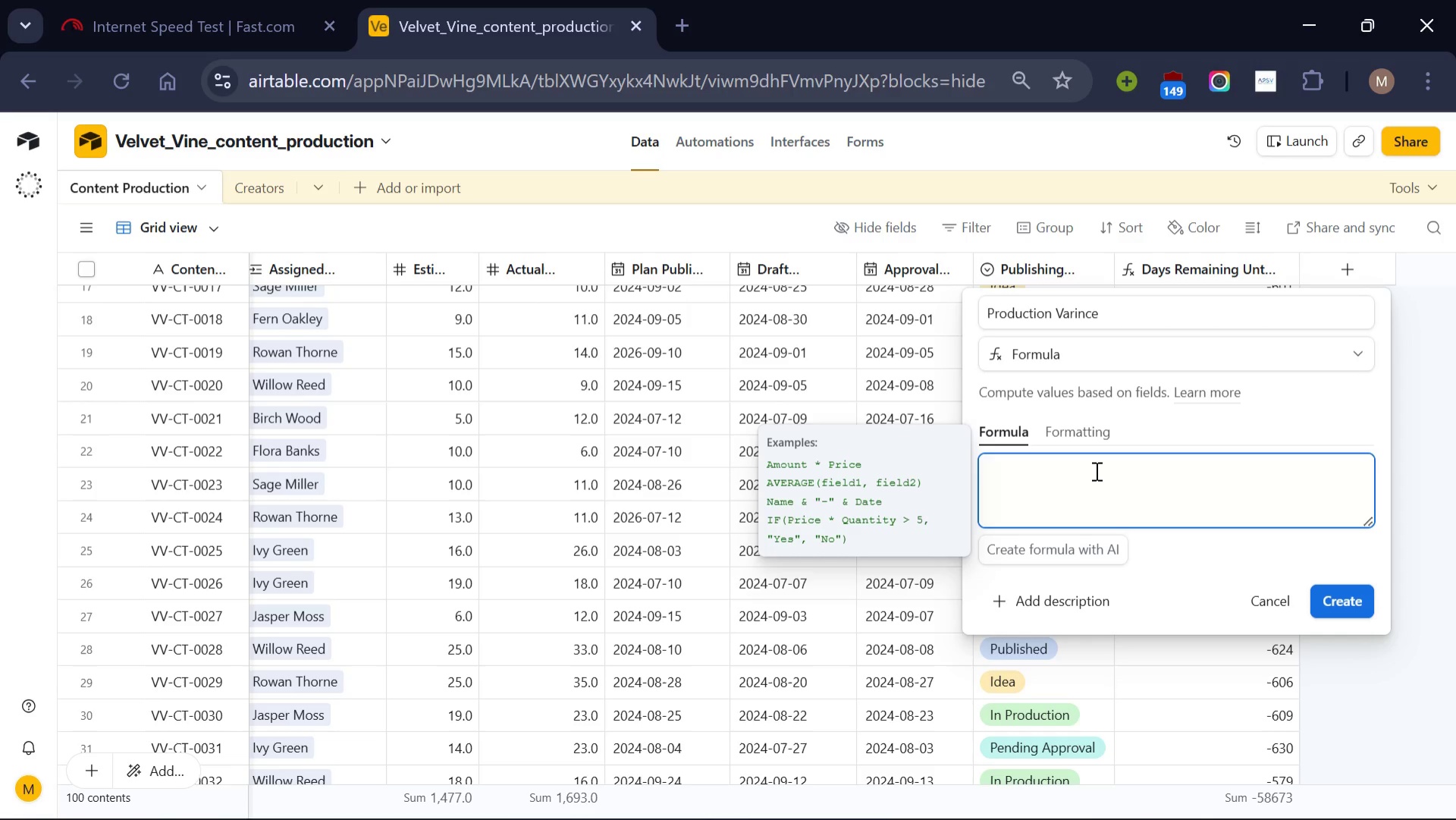 
left_click([1108, 310])
 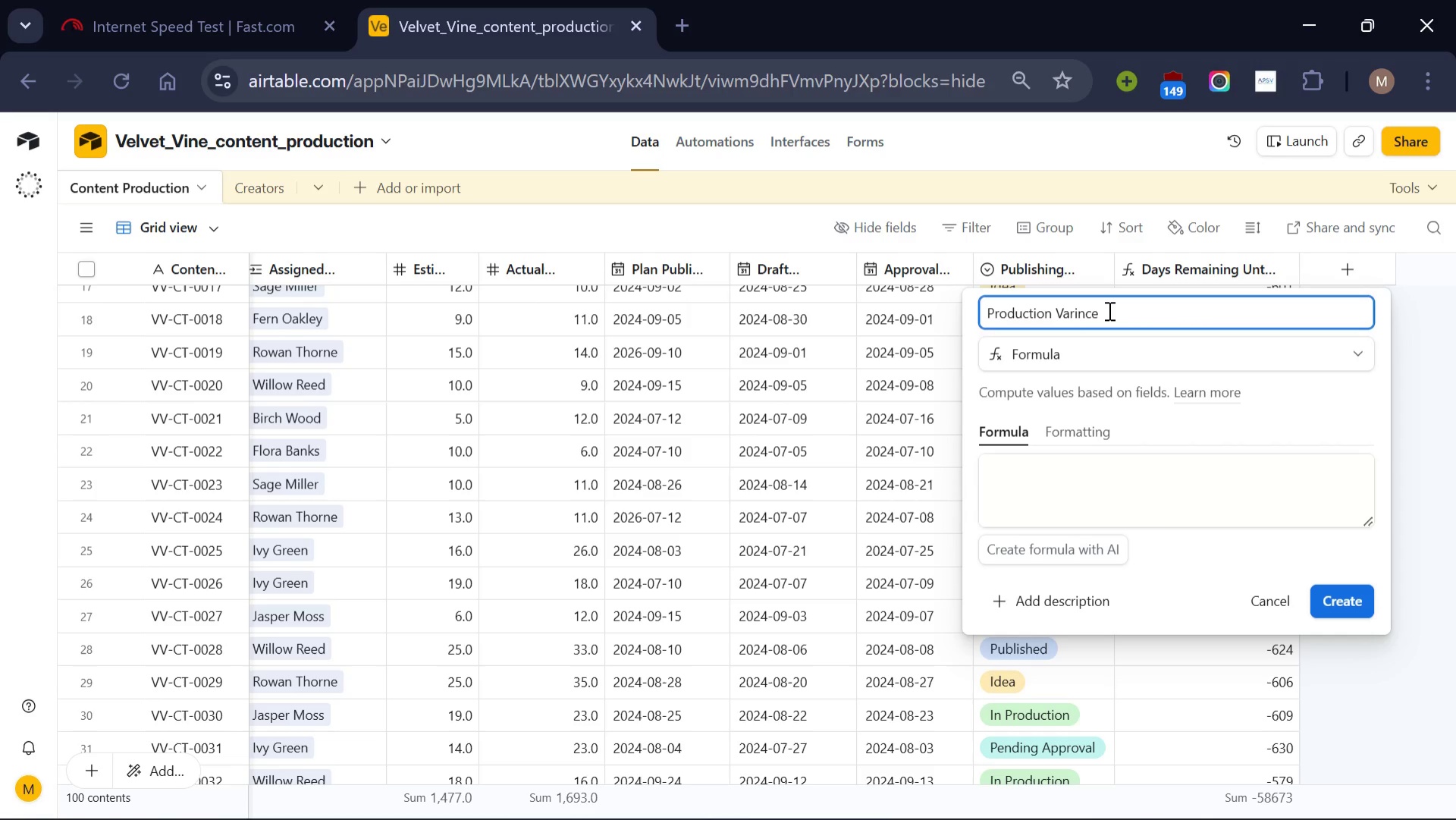 
key(Backspace)
key(Backspace)
type(a)
key(Backspace)
key(Backspace)
type(ance)
 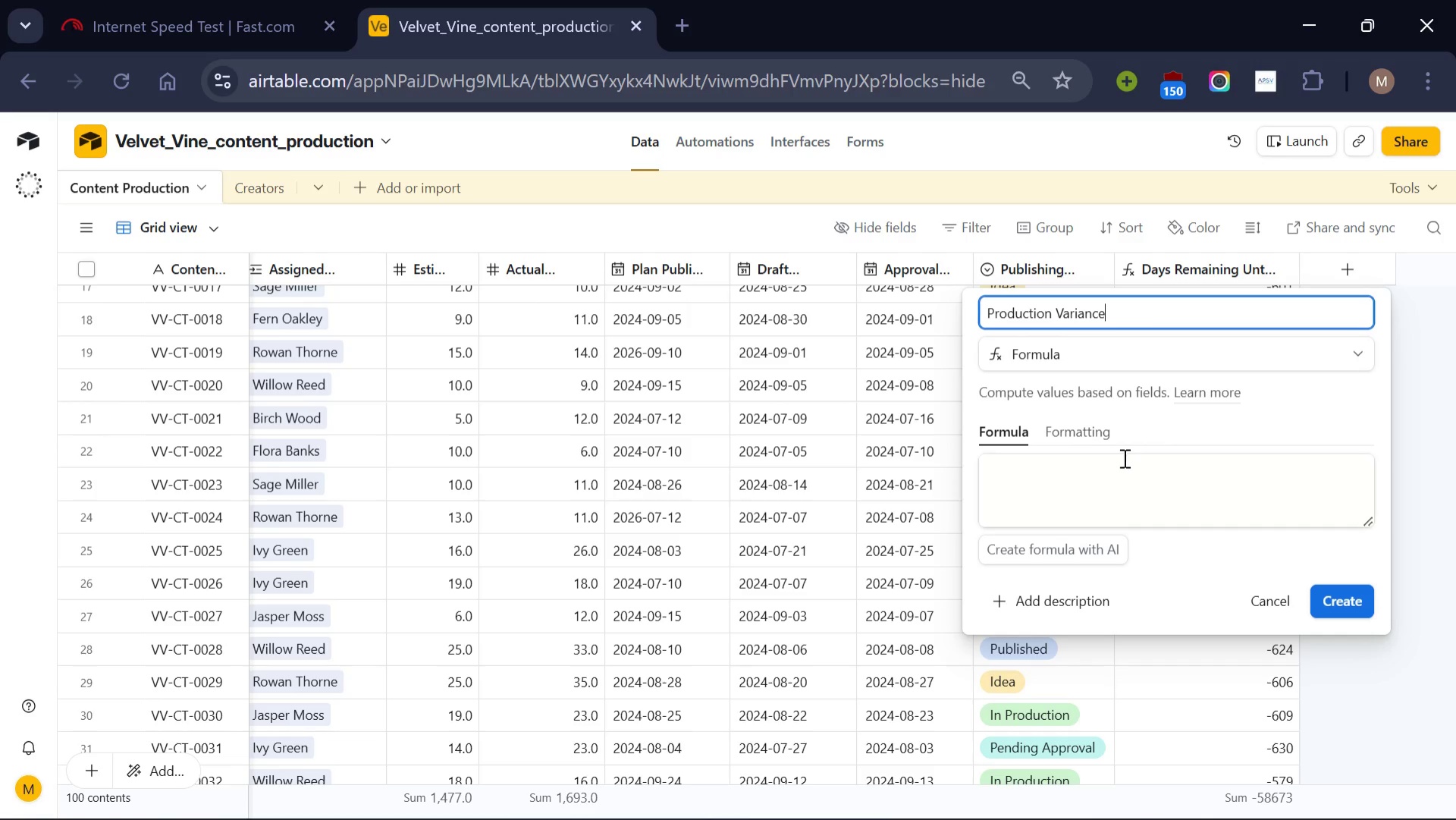 
left_click([1123, 457])
 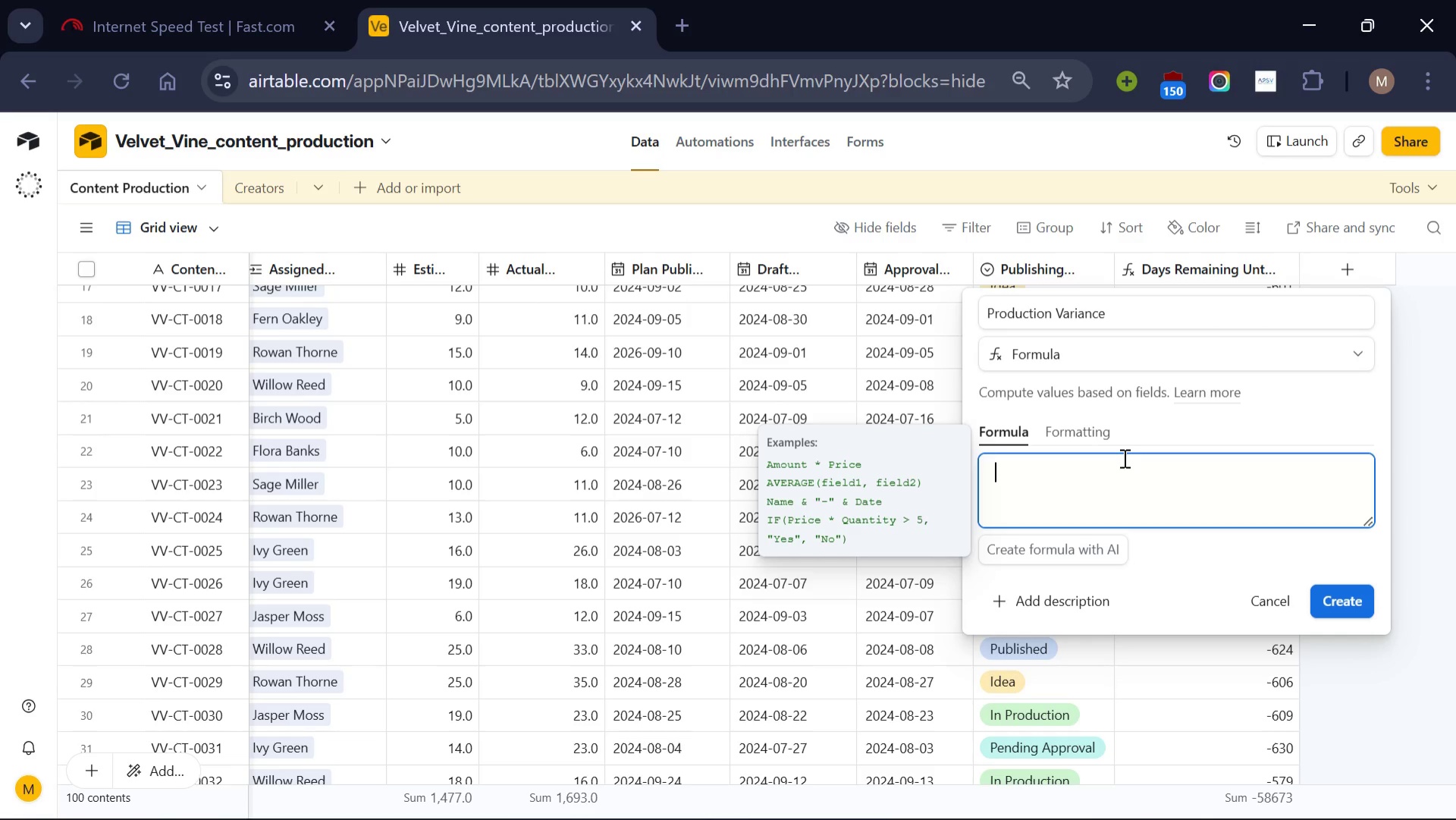 
type({Actal)
key(Backspace)
key(Backspace)
type(ual Hours)
 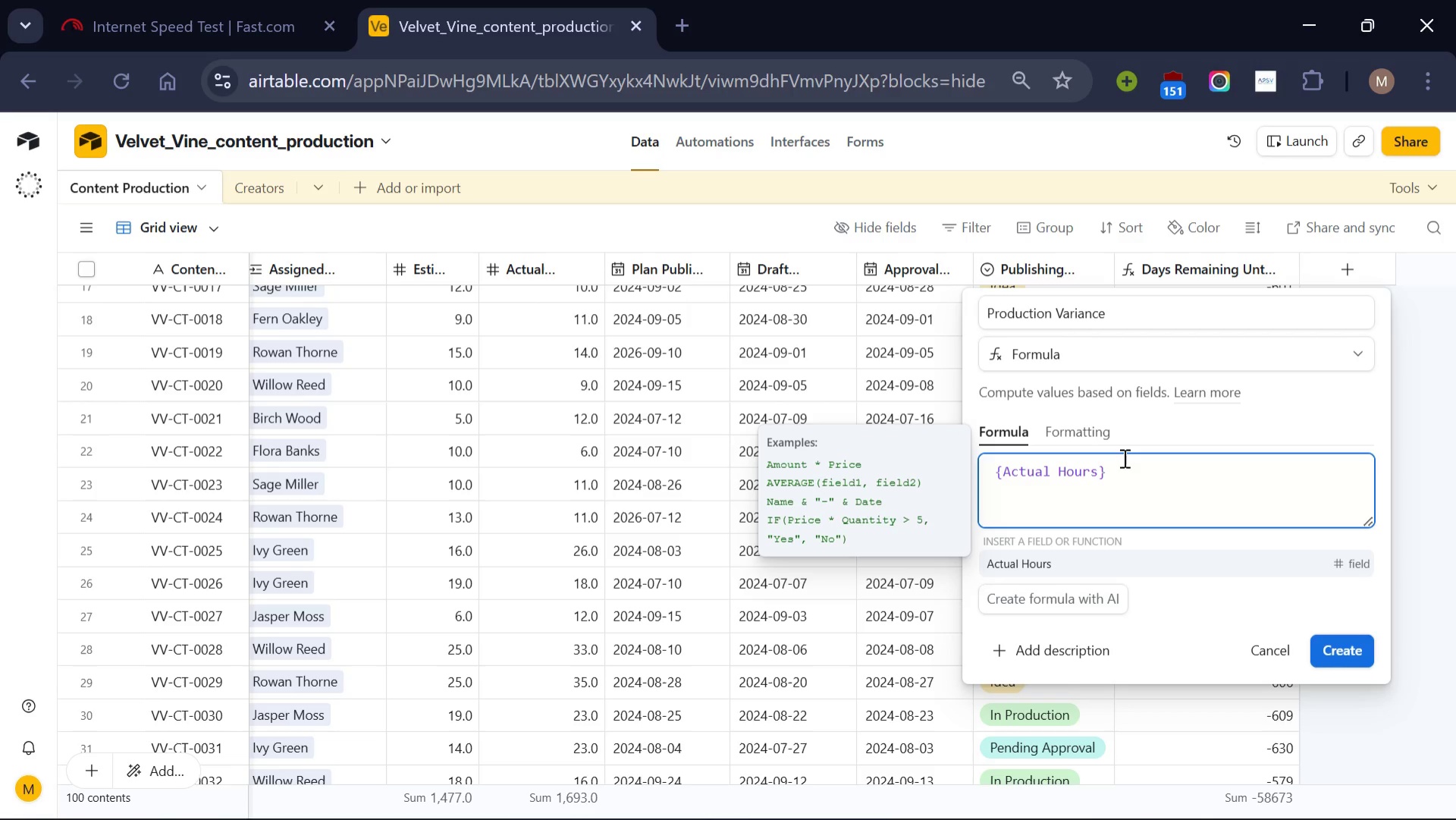 
left_click([1127, 479])
 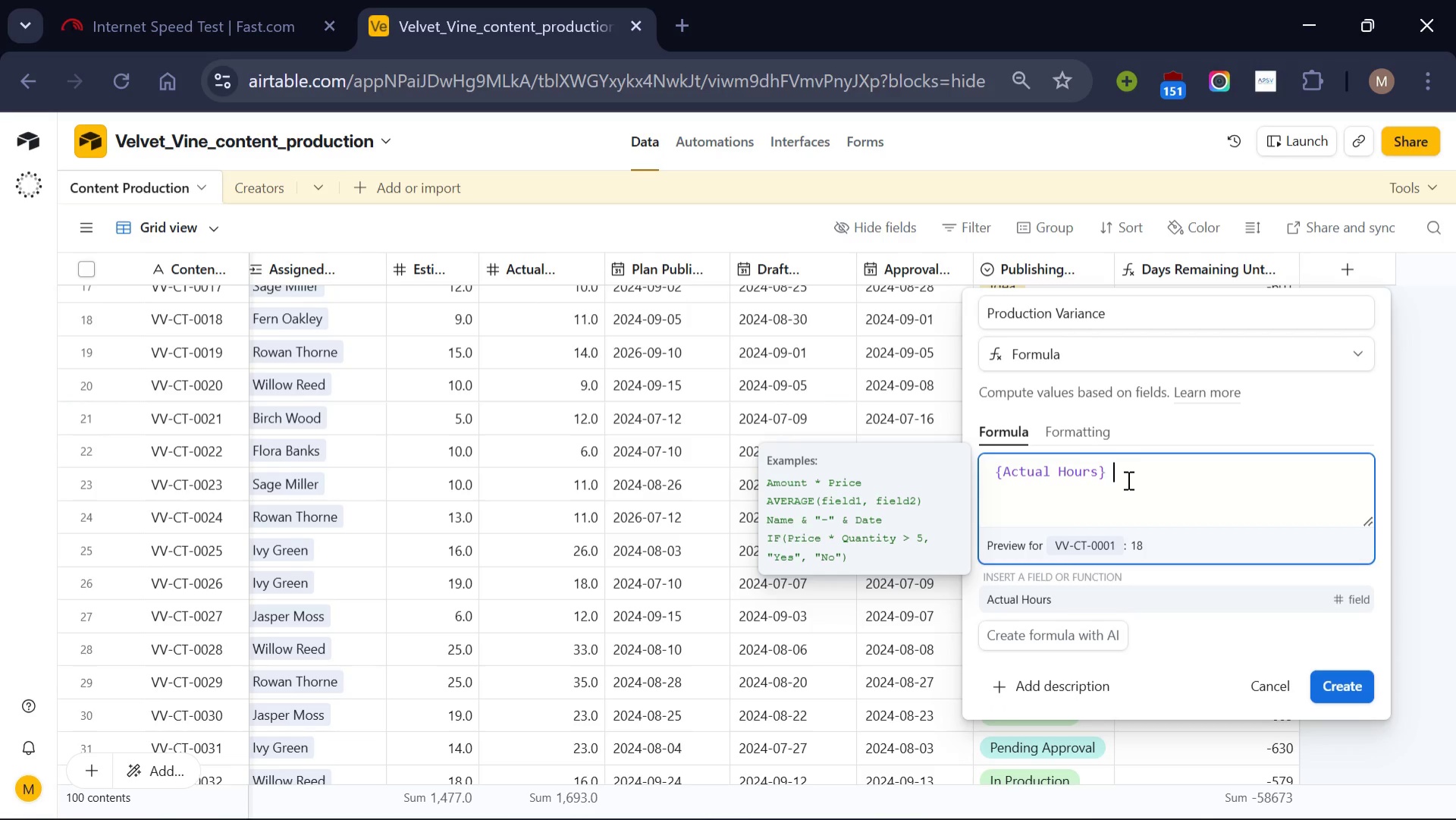 
key(Space)
 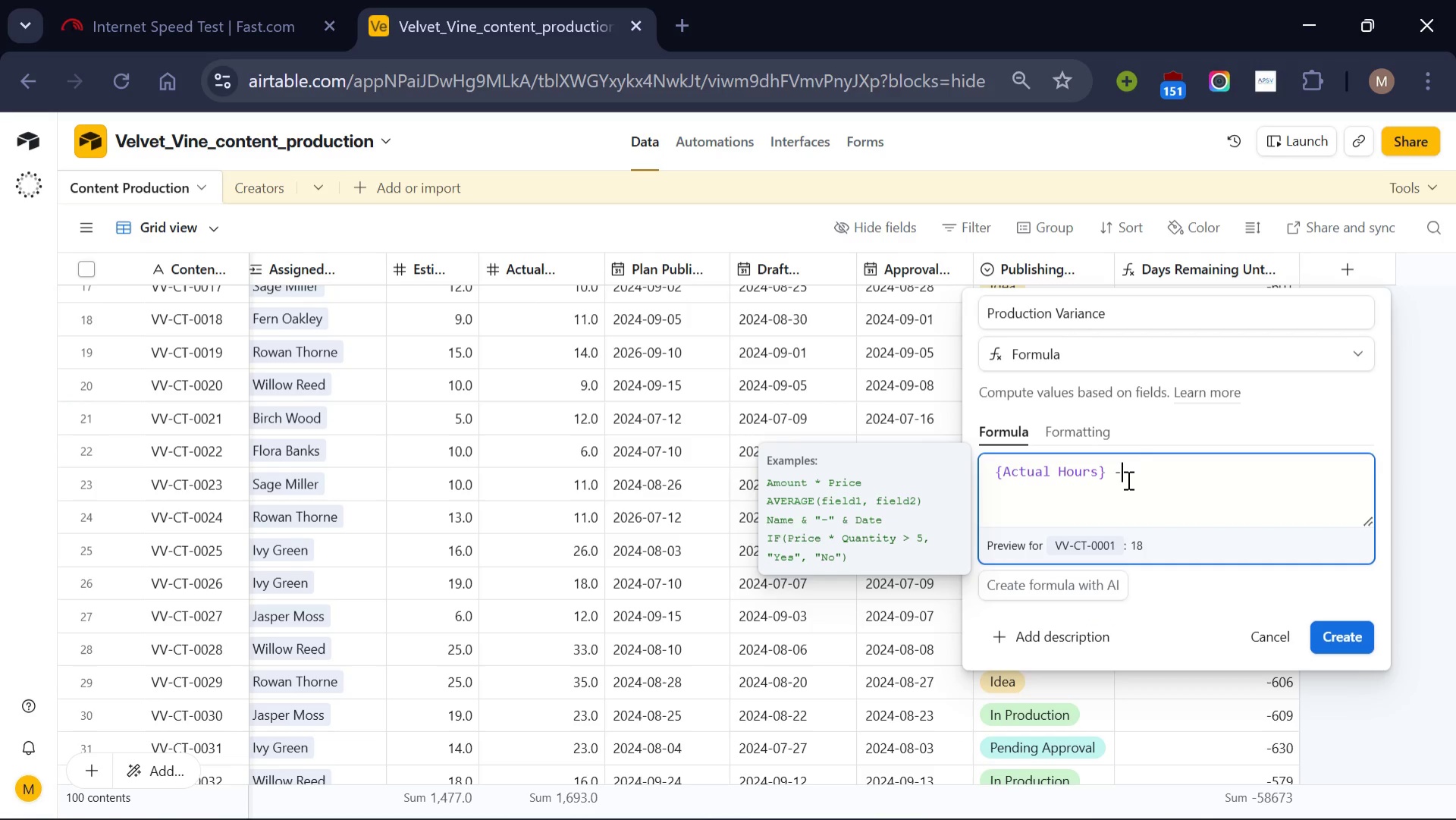 
key(Minus)
 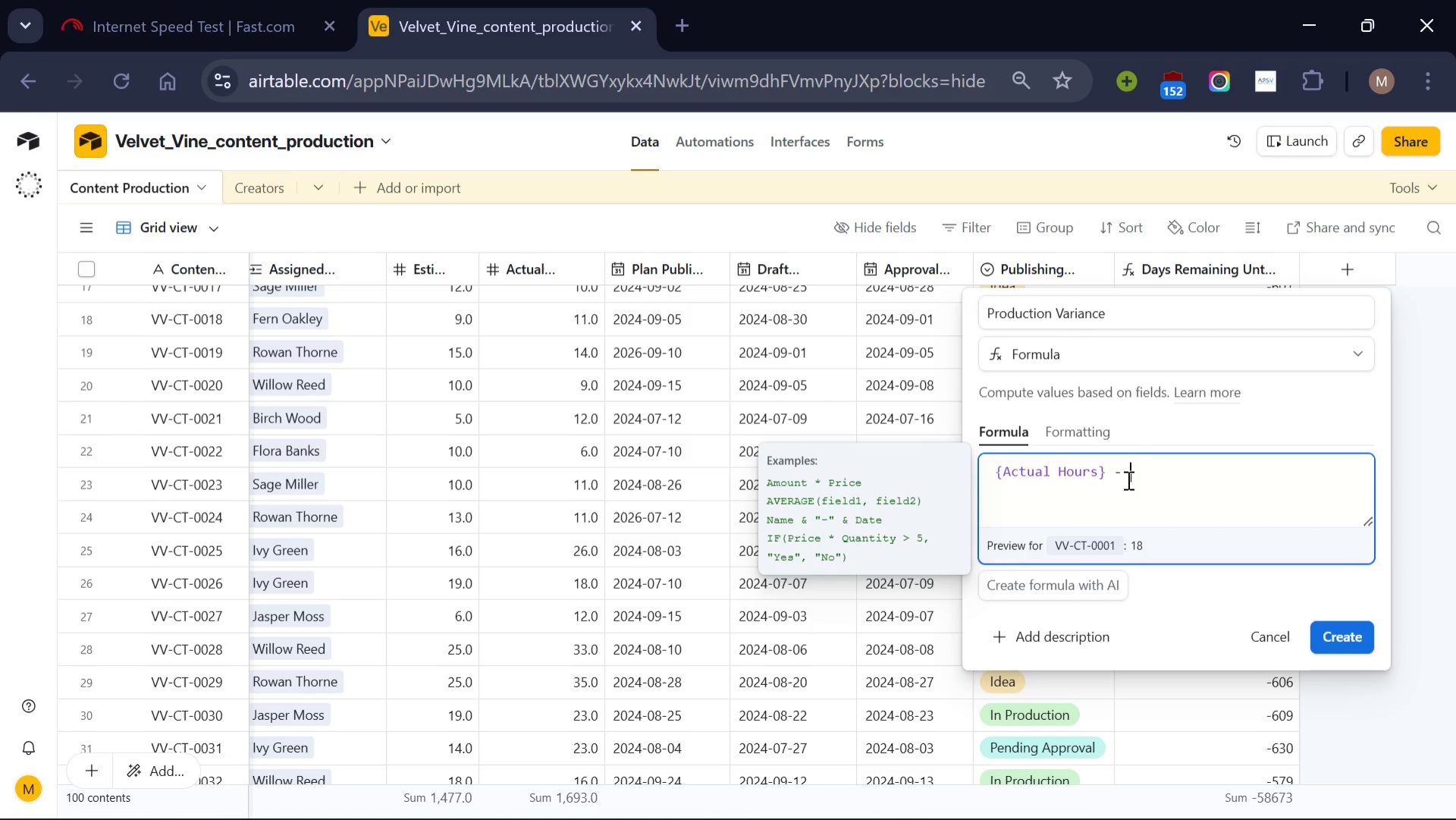 
key(Space)
 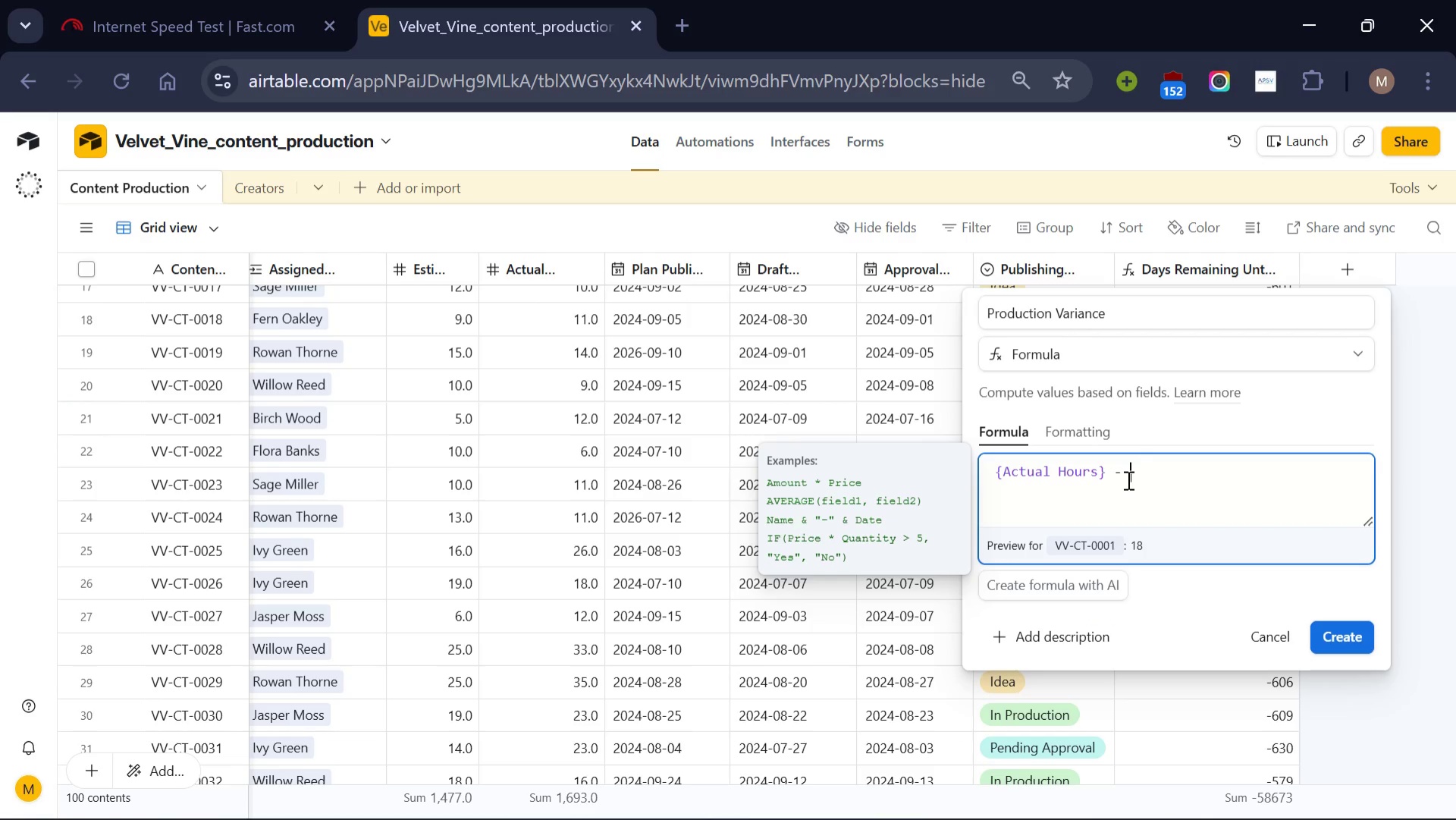 
key(Shift+BracketLeft)
 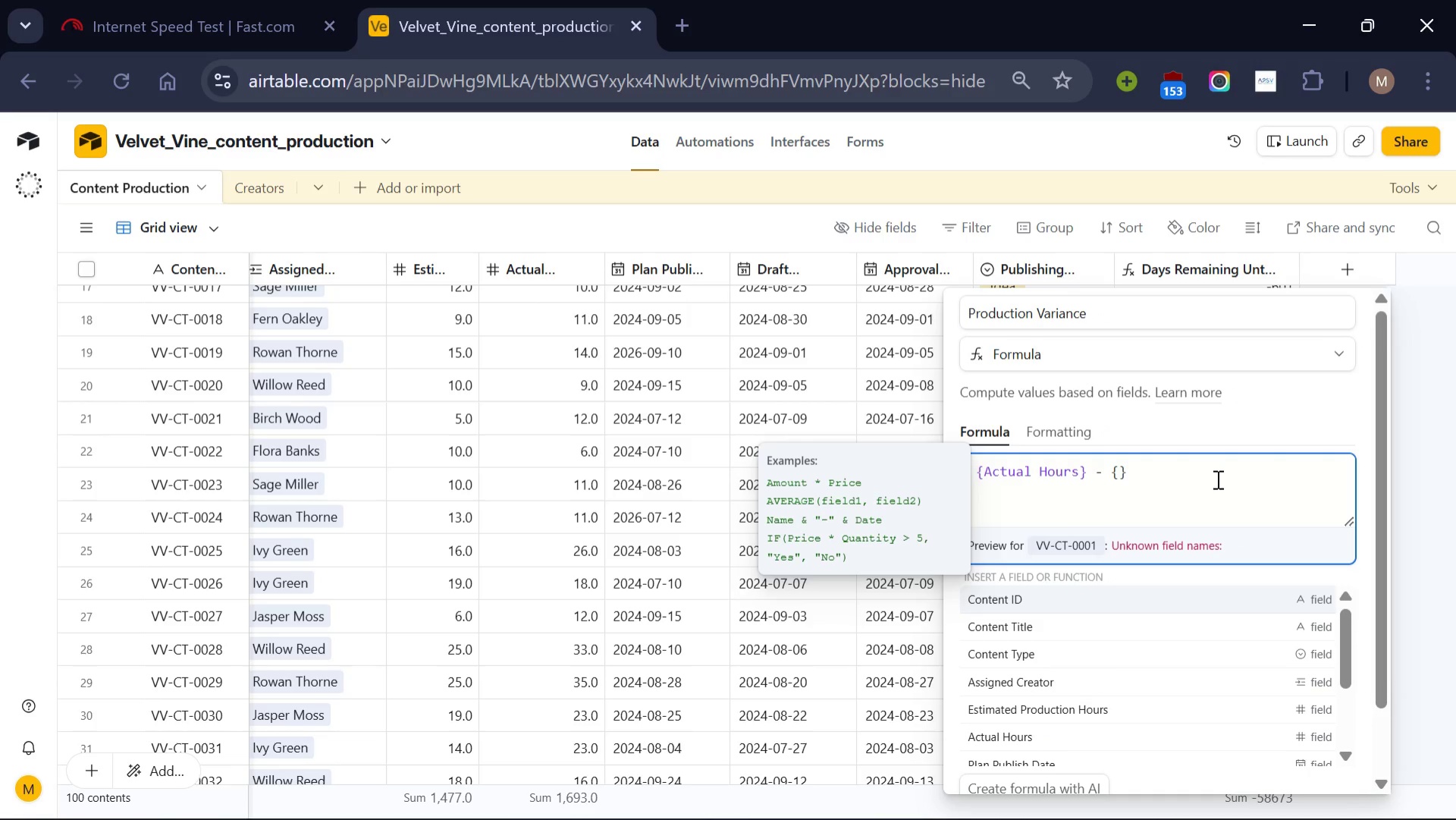 
wait(6.31)
 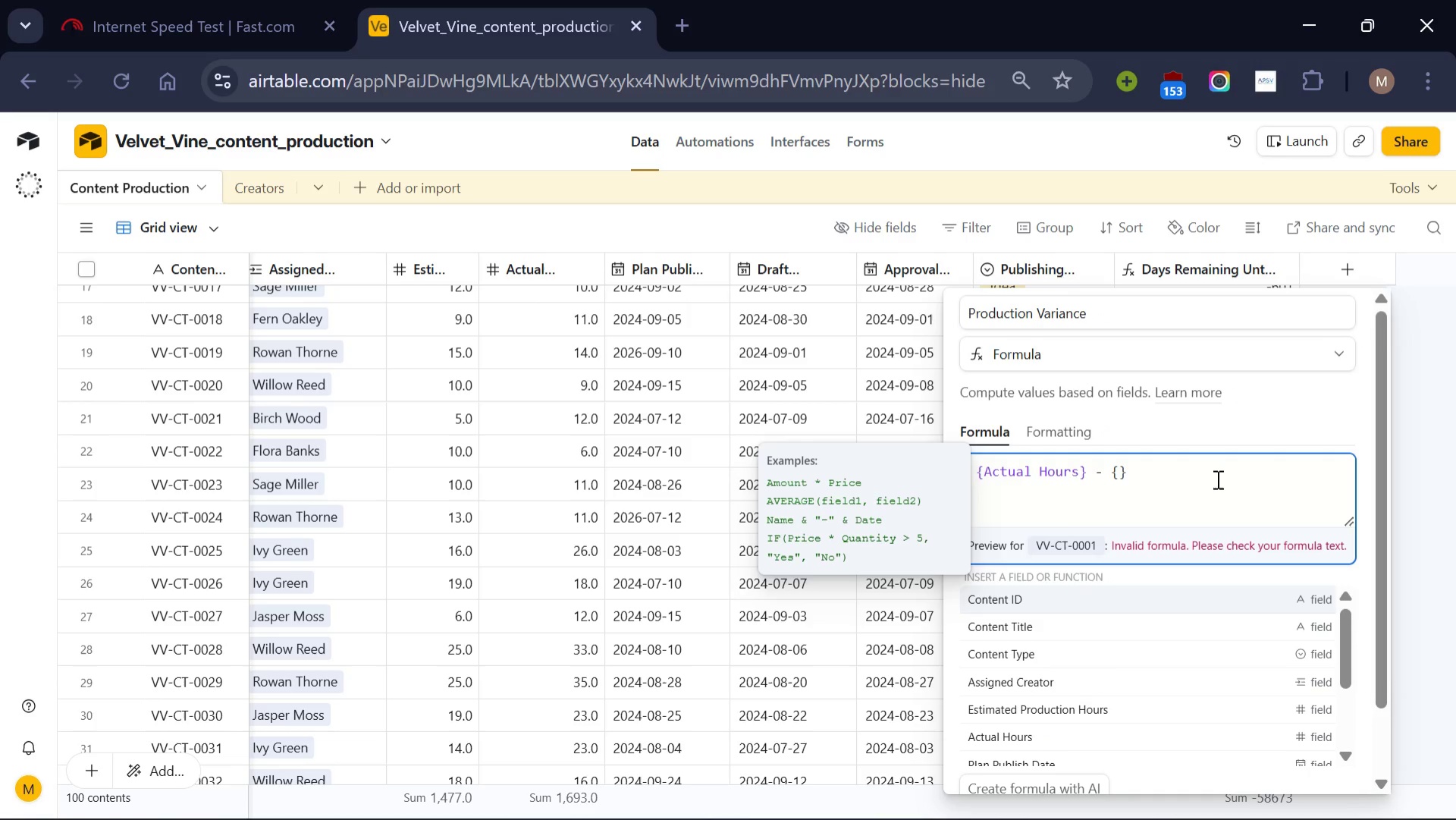 
type(Estiam)
key(Backspace)
key(Backspace)
type(mated Production Houts)
key(Backspace)
key(Backspace)
type(t)
key(Backspace)
type(rs)
 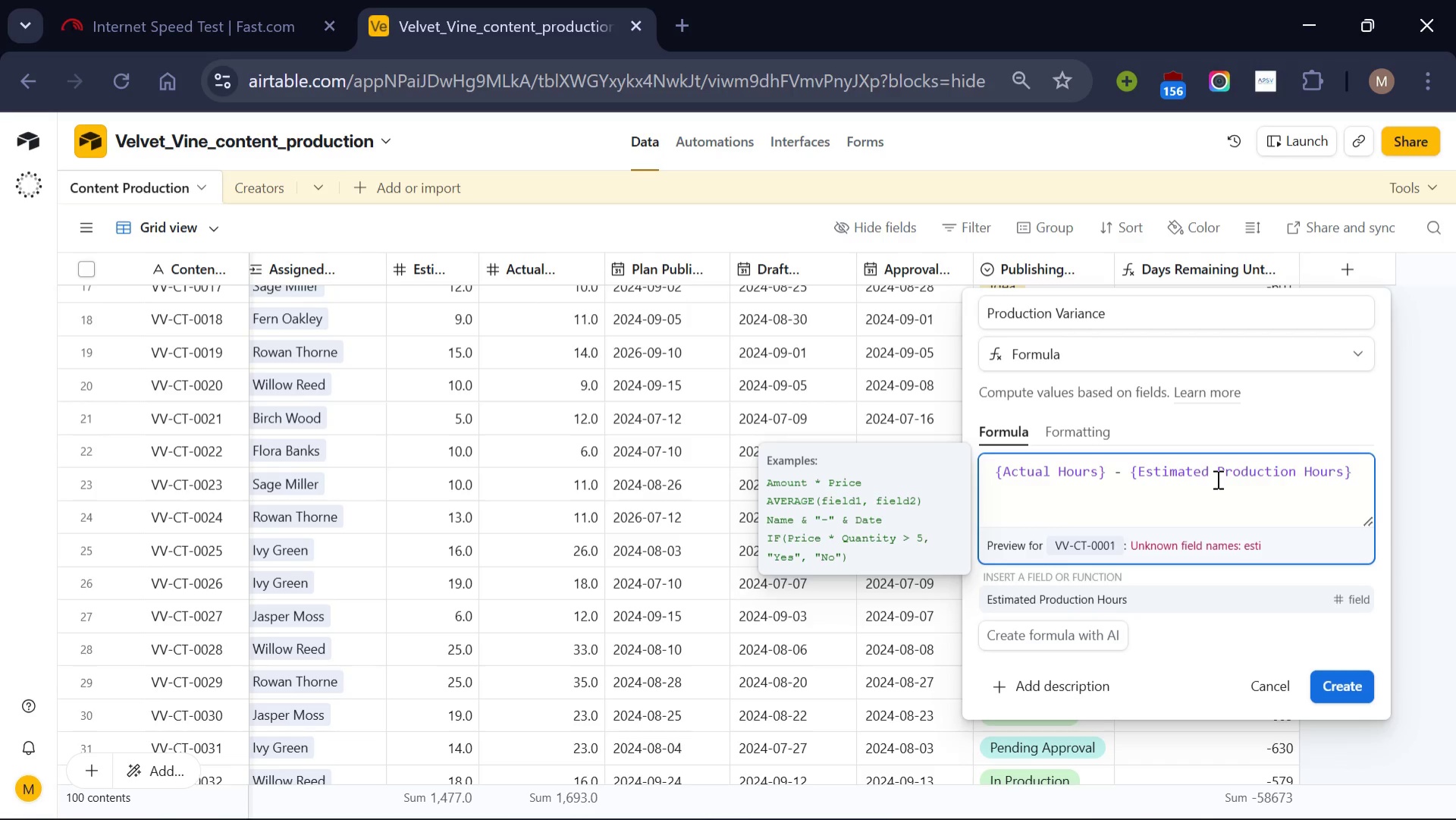 
left_click([1351, 688])
 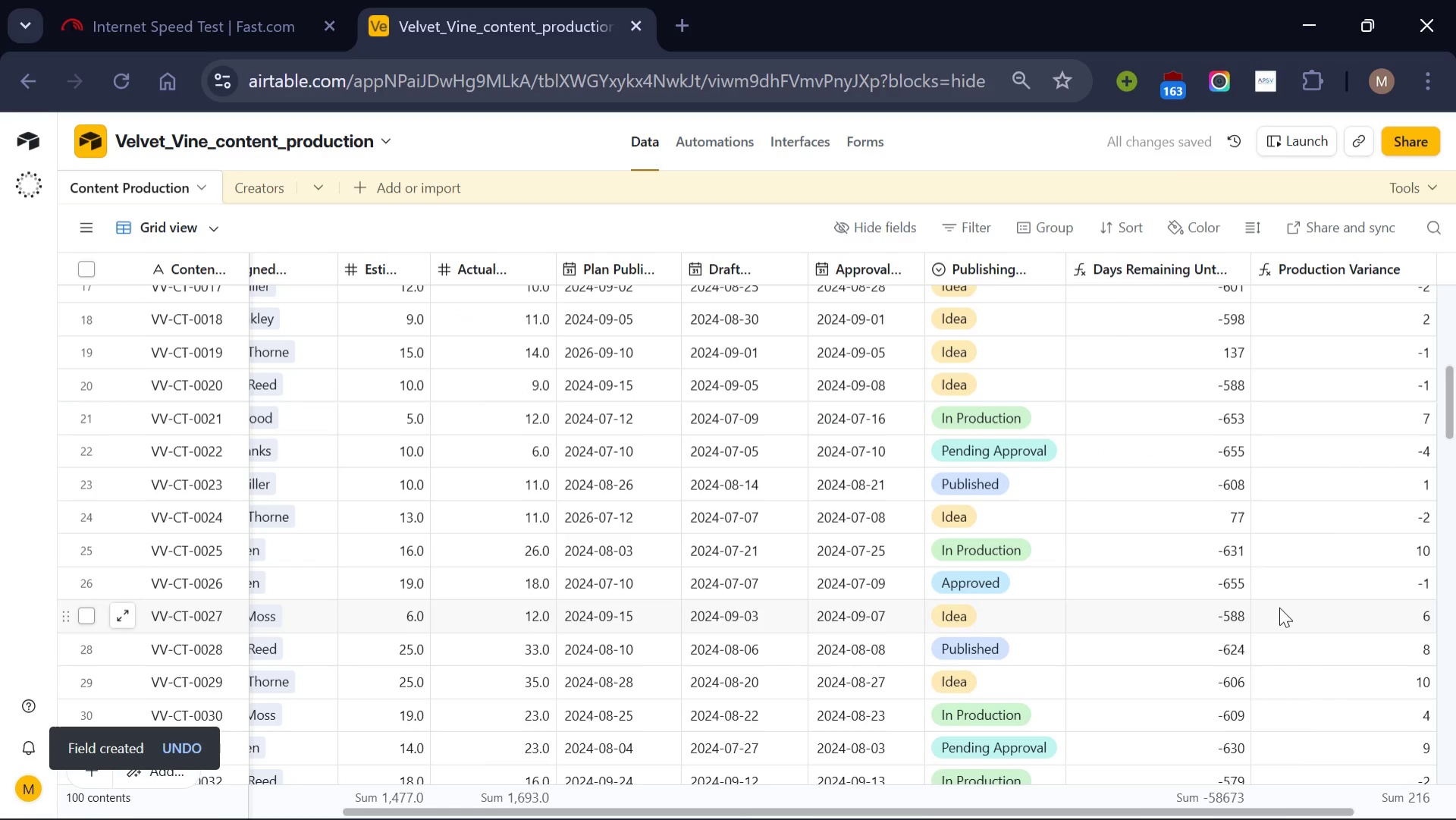 
scroll: coordinate [1279, 605], scroll_direction: down, amount: 3.0
 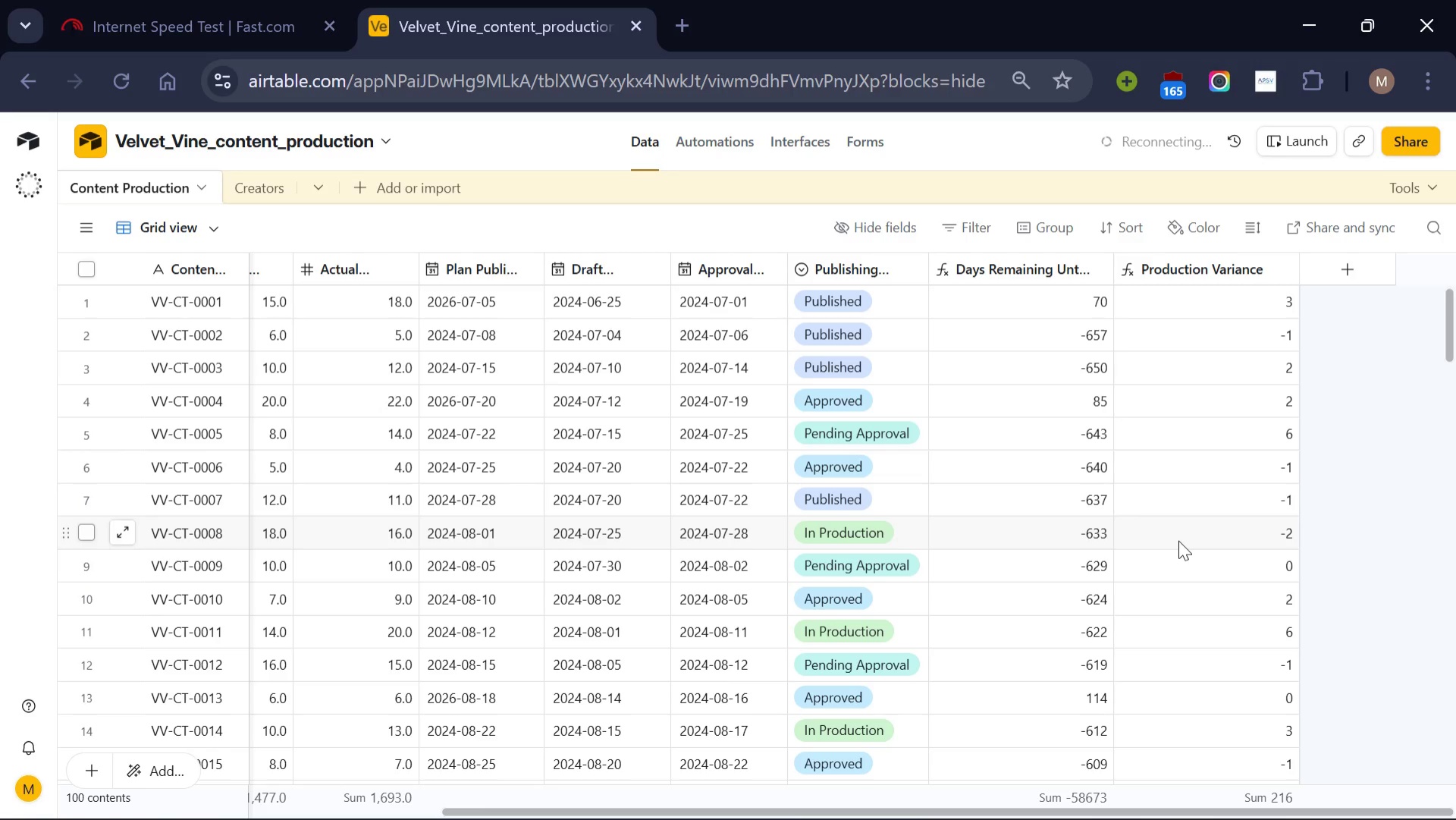 
wait(7.22)
 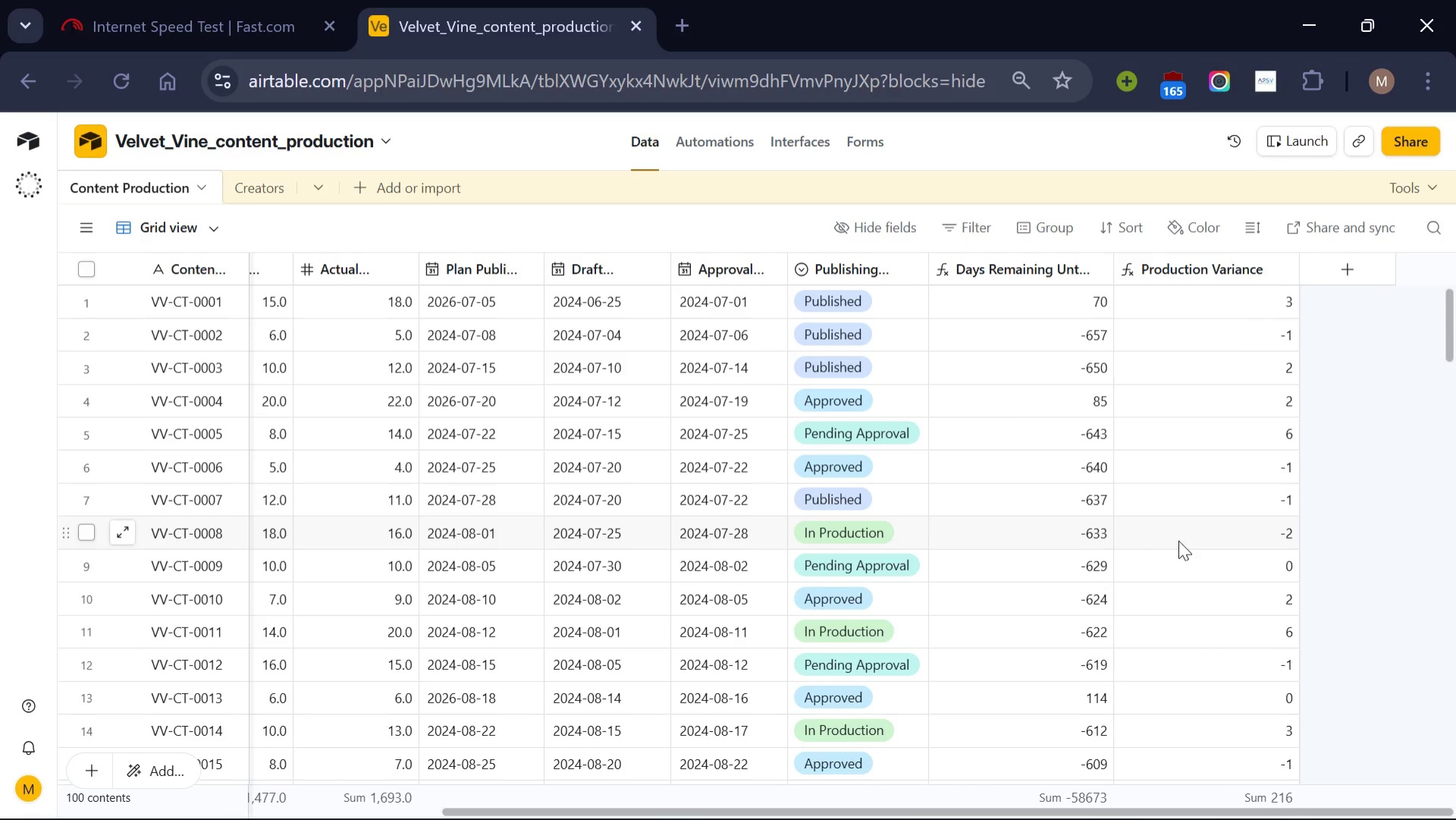 
left_click([1348, 272])
 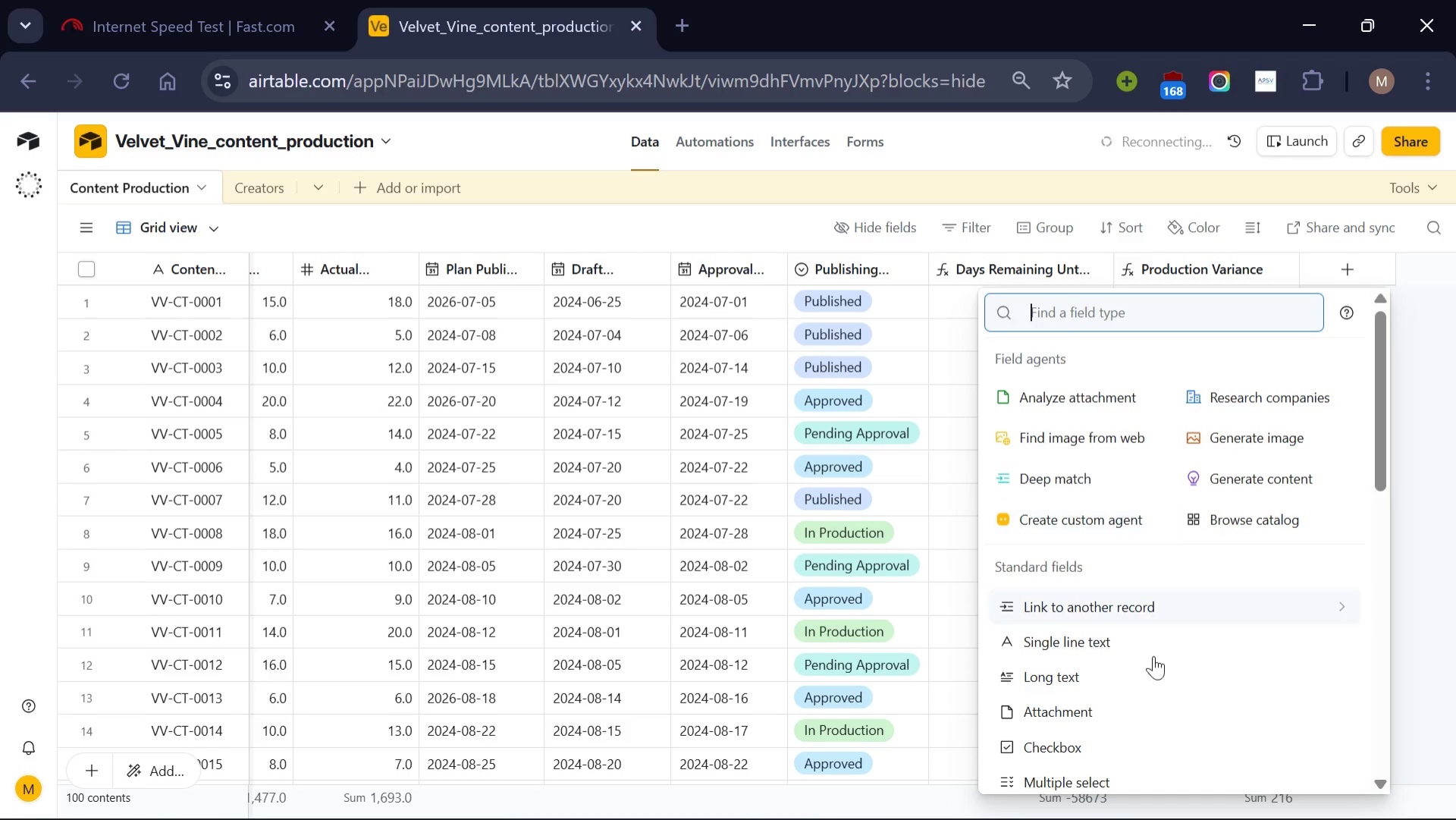 
scroll: coordinate [1155, 688], scroll_direction: down, amount: 3.0
 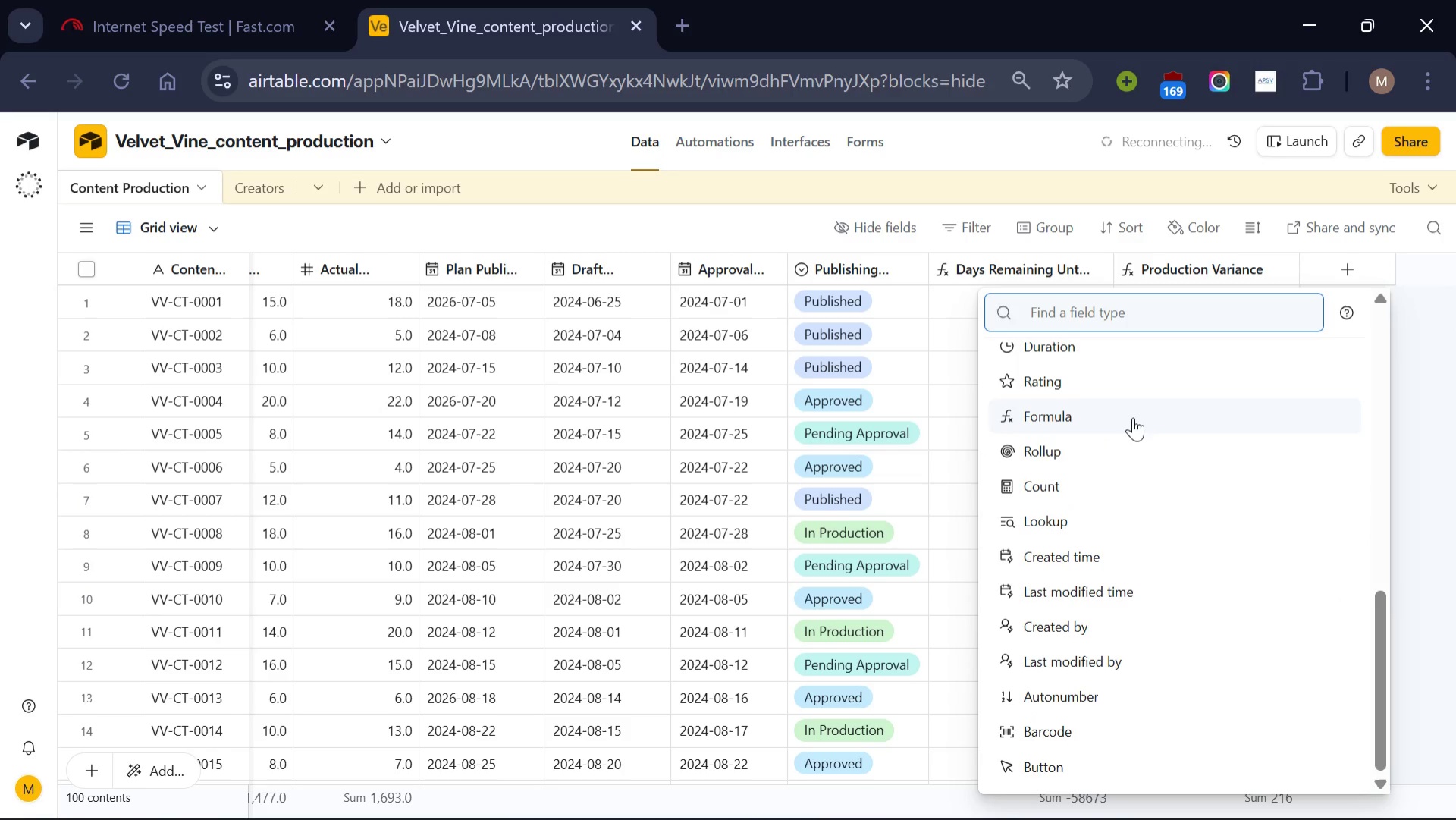 
left_click([1133, 417])
 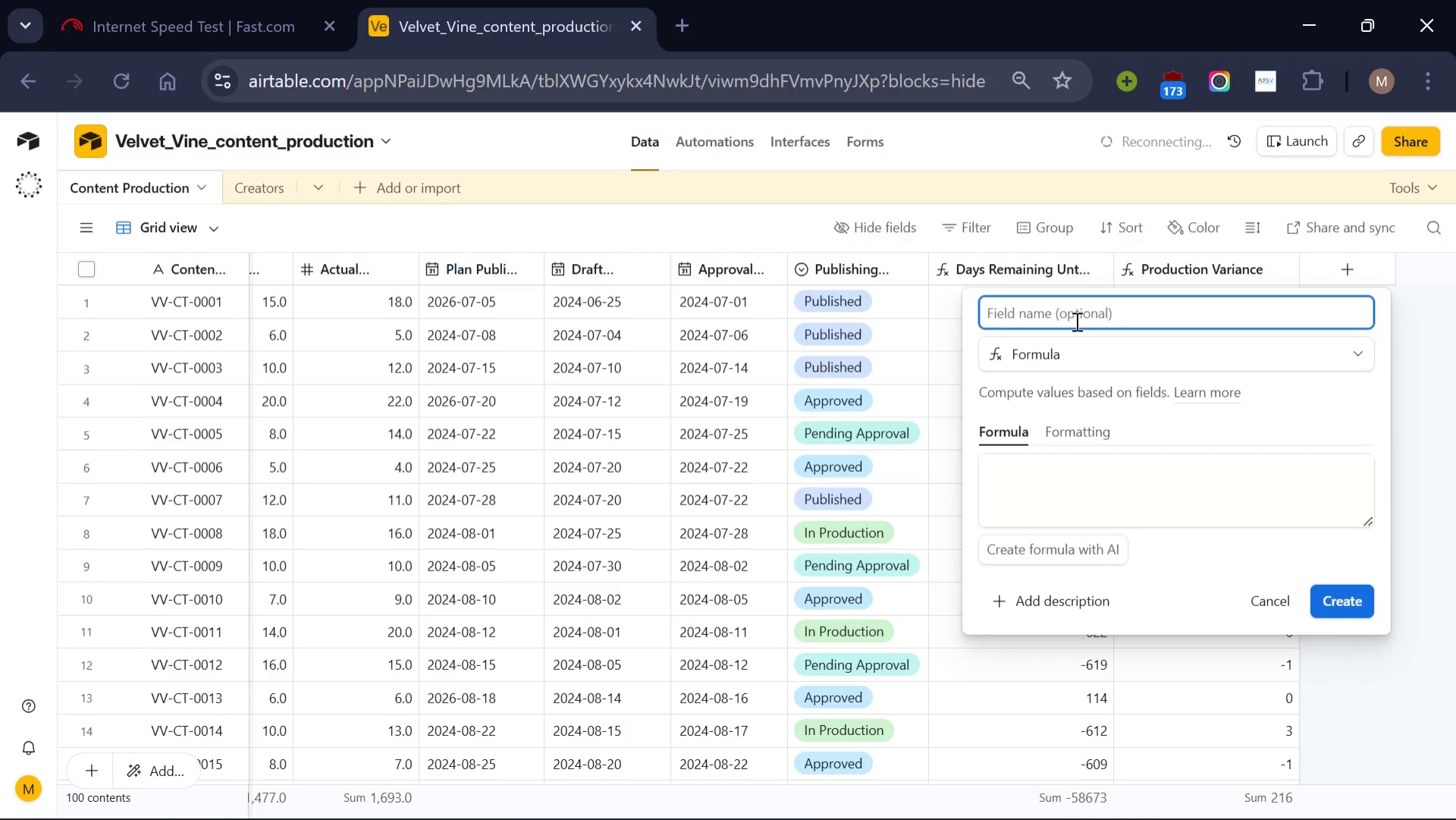 
type(DeadLine)
key(Backspace)
key(Backspace)
key(Backspace)
key(Backspace)
type(line Status)
 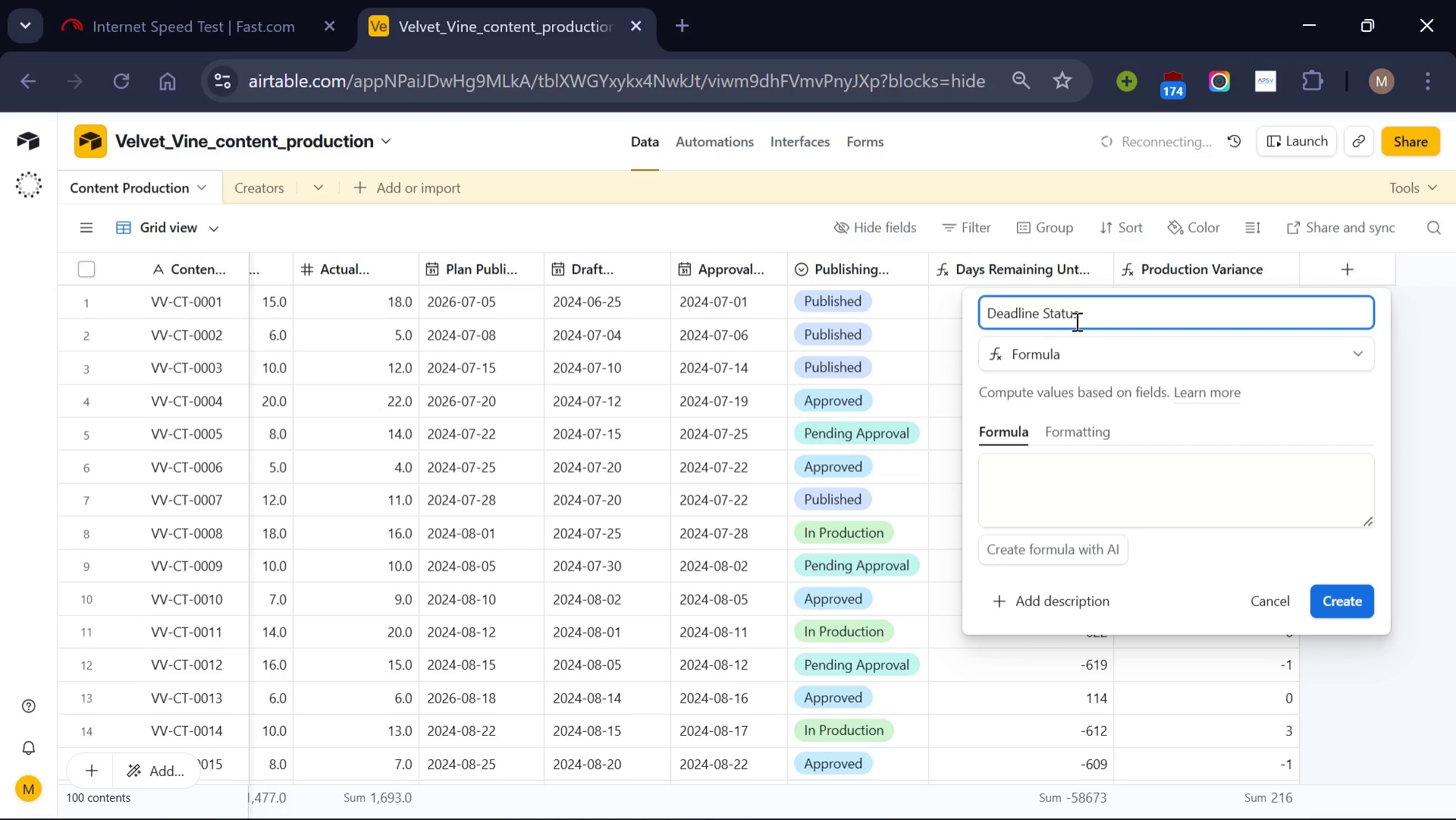 
left_click([1106, 465])
 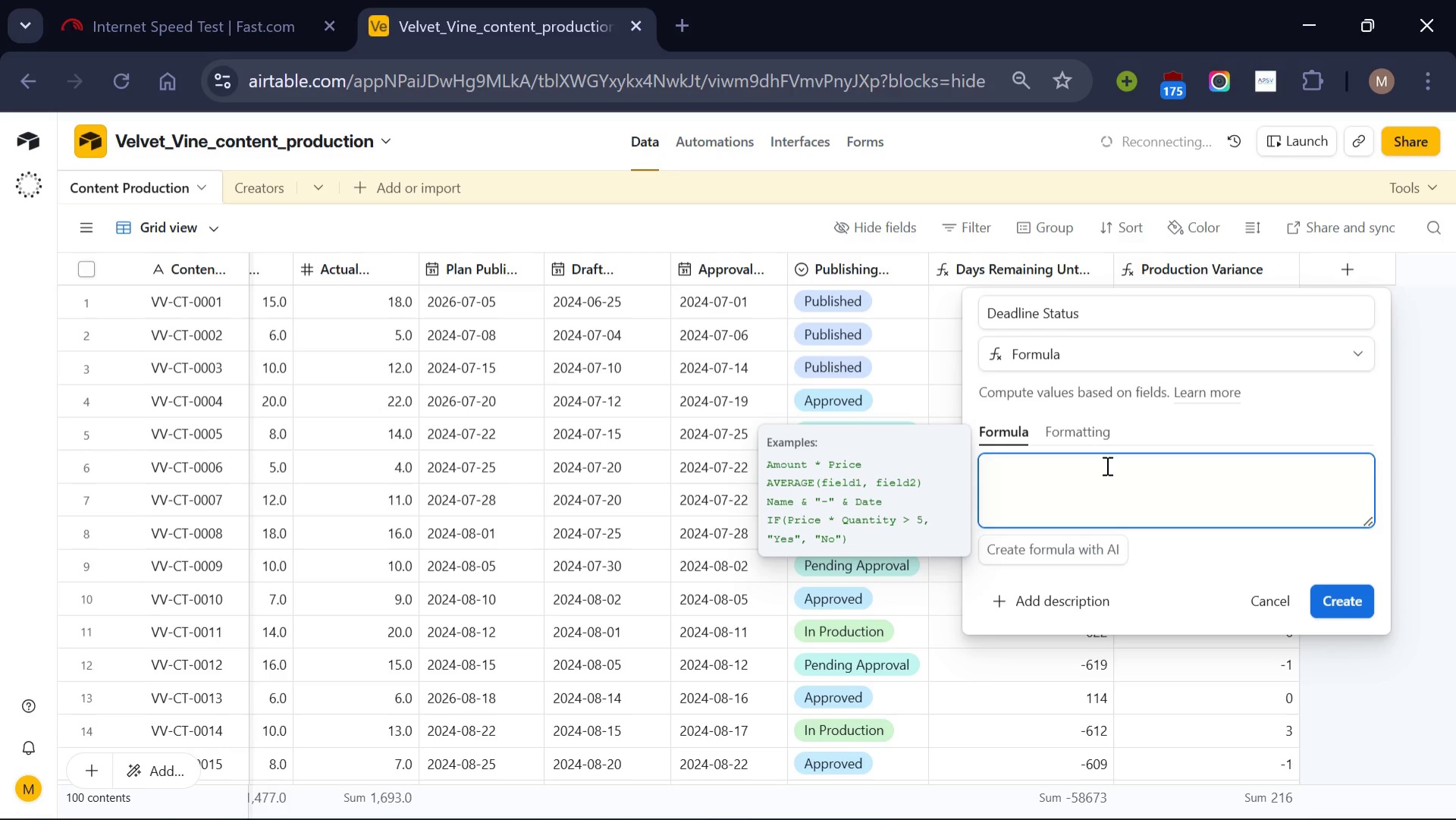 
type(IF()
 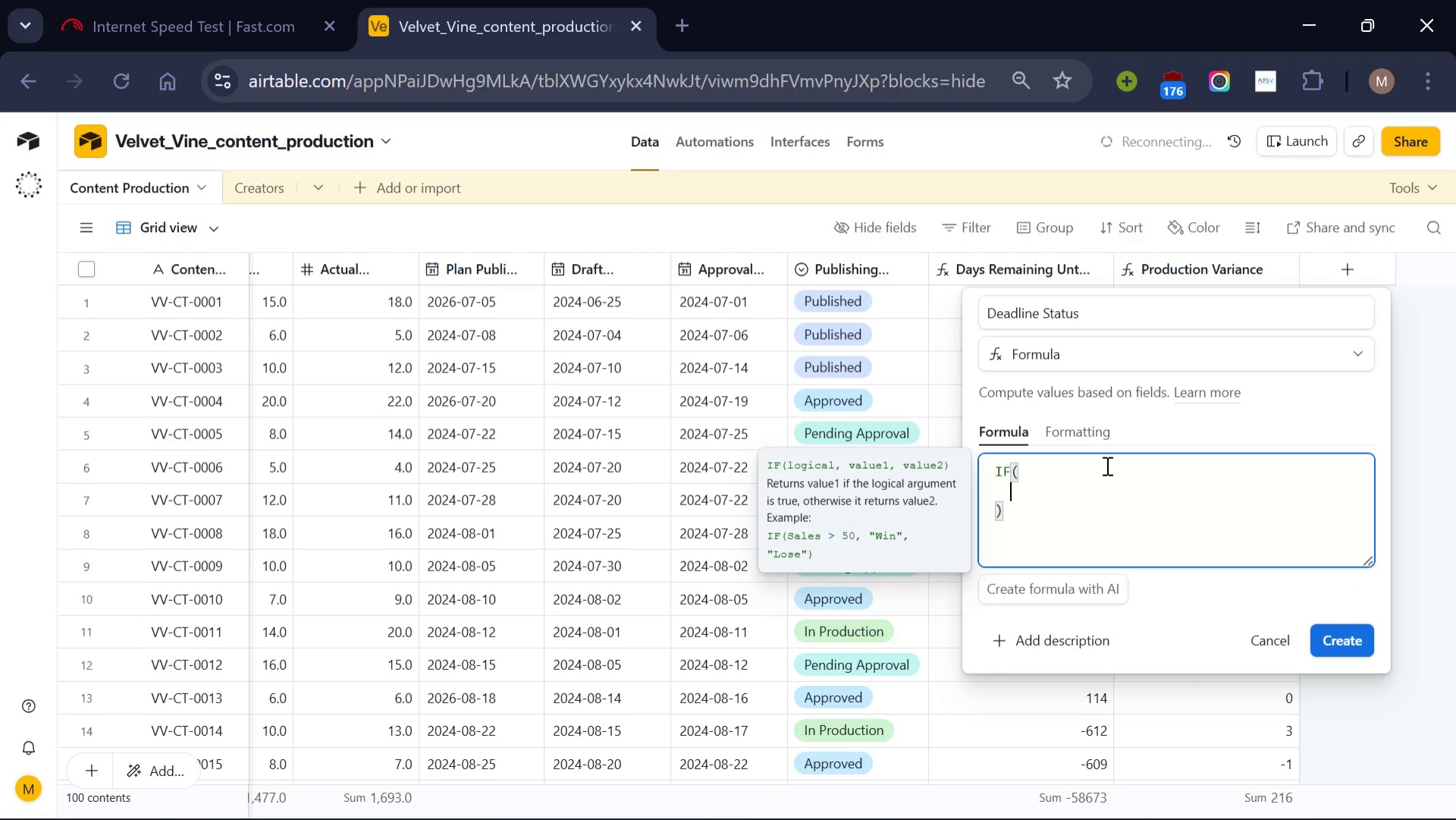 
 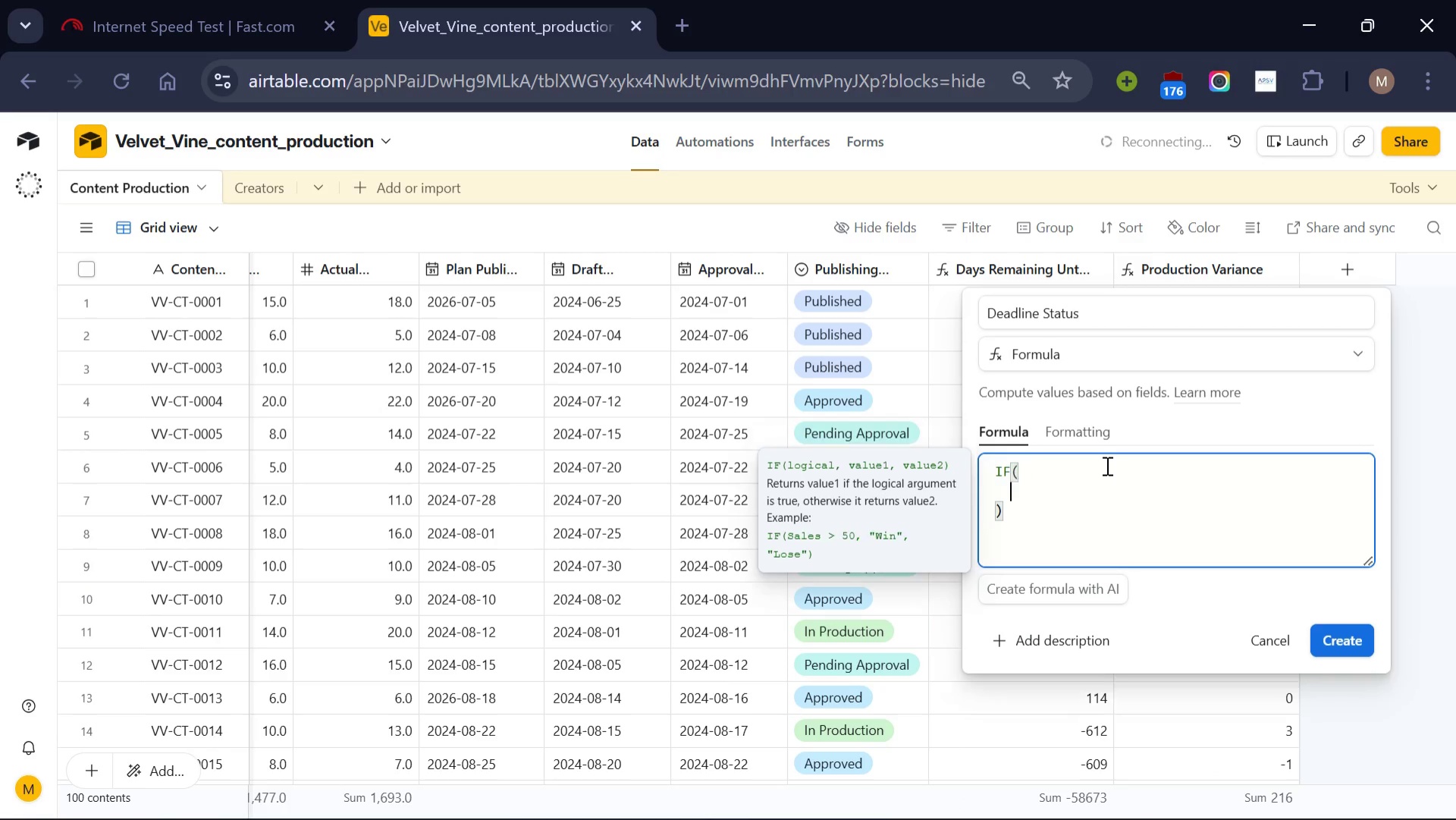 
key(Enter)
 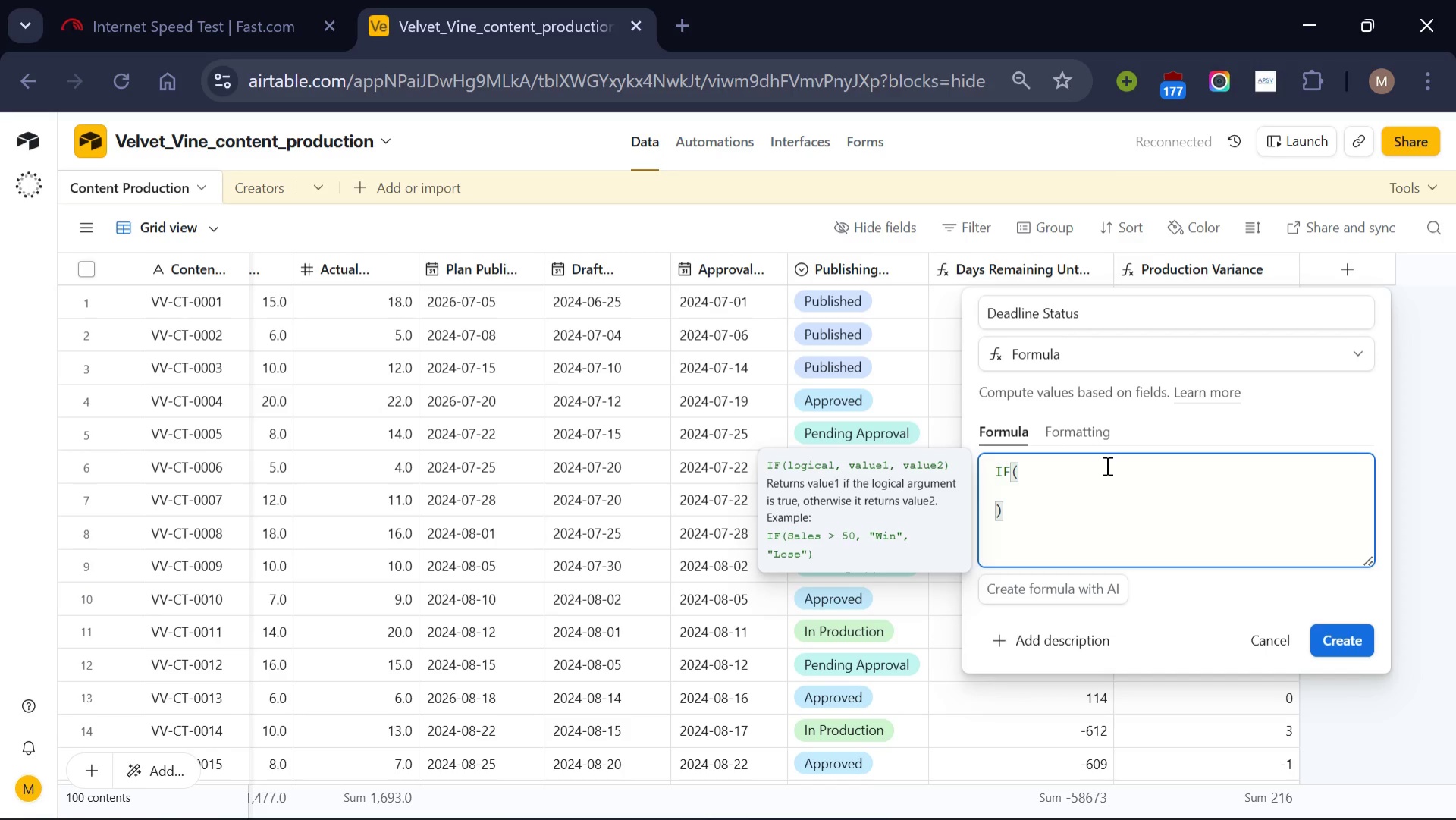 
wait(11.11)
 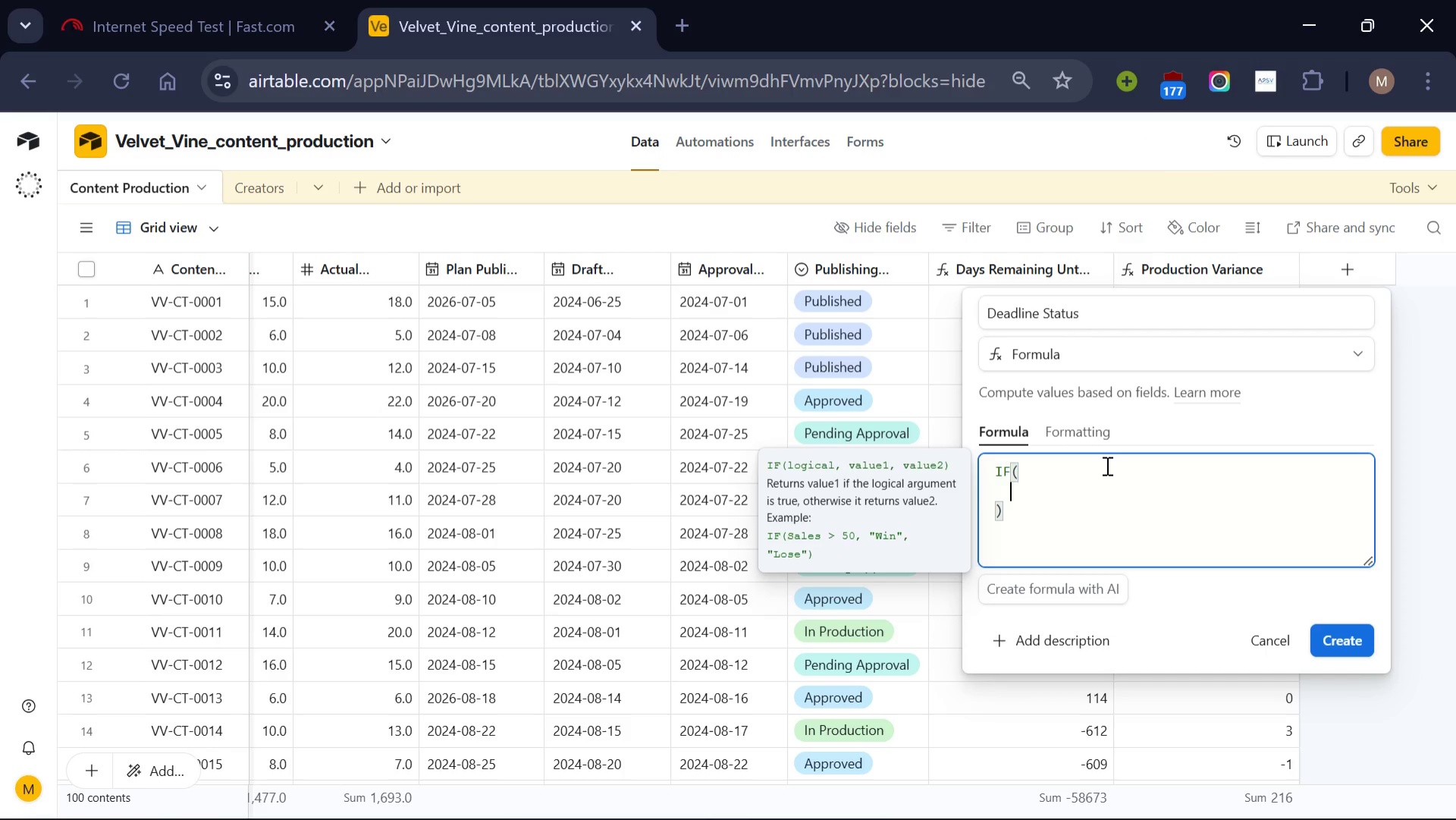 
type({Publishing Status)
 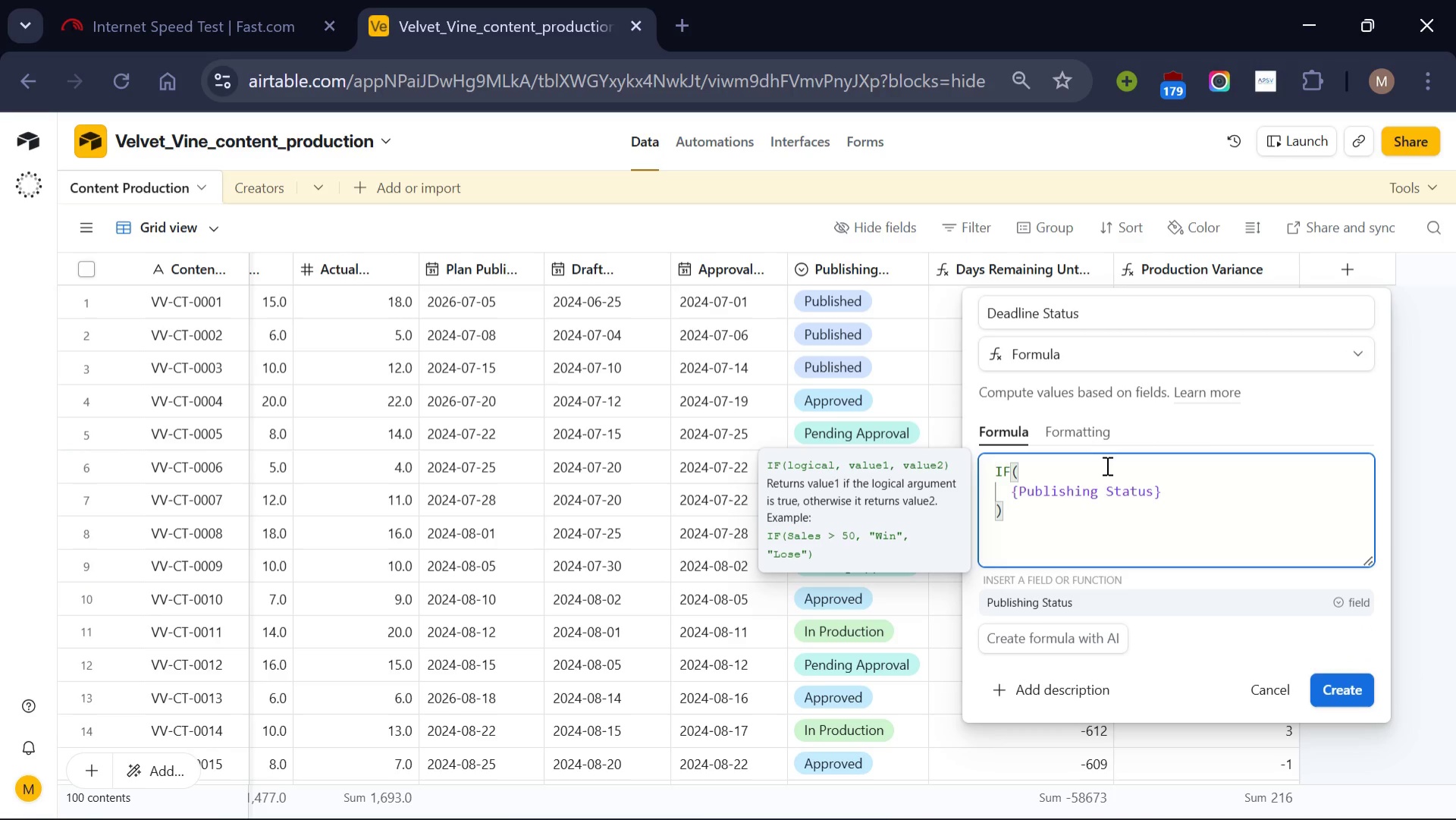 
left_click([1189, 492])
 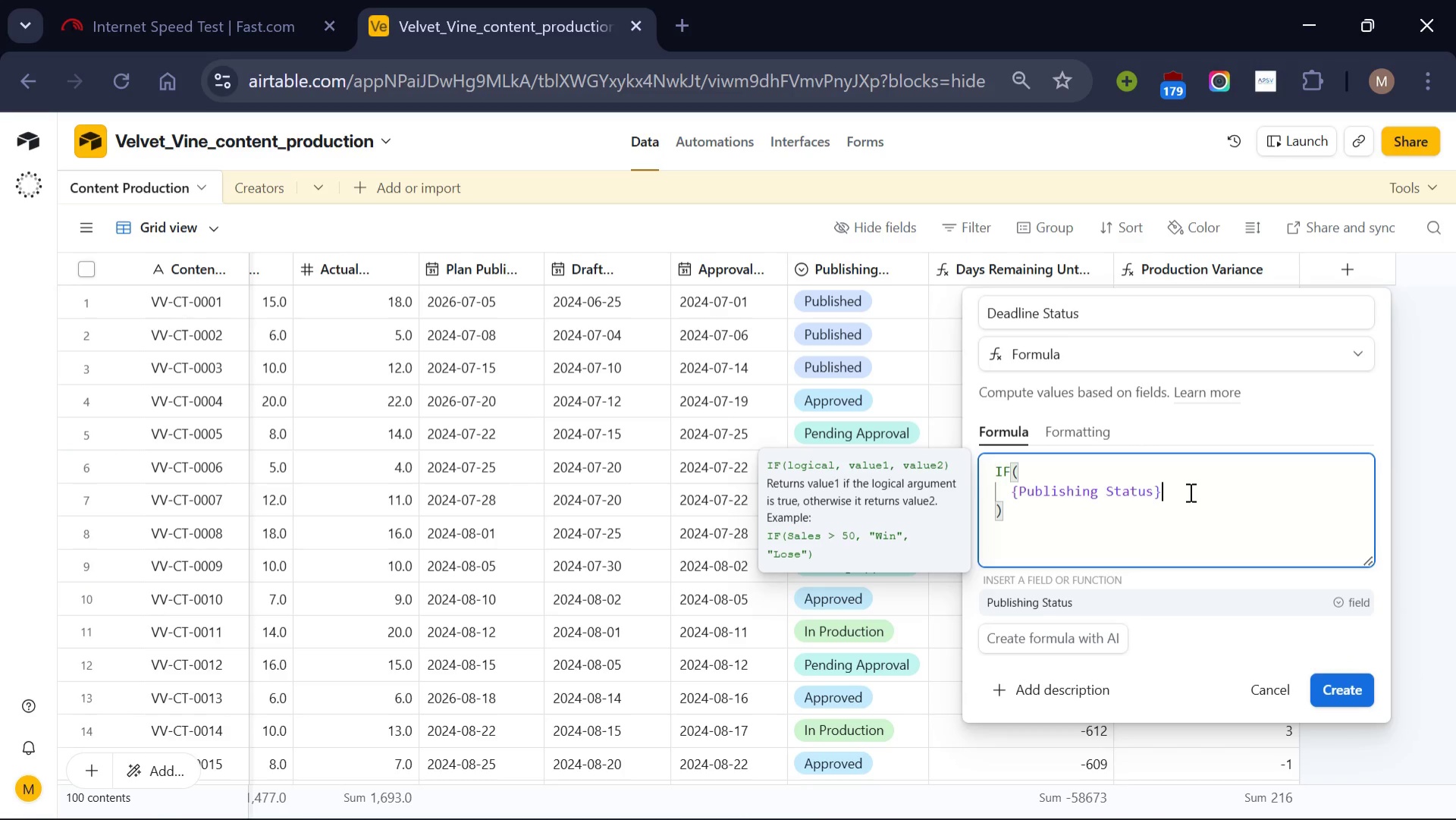 
type( = "Published)
 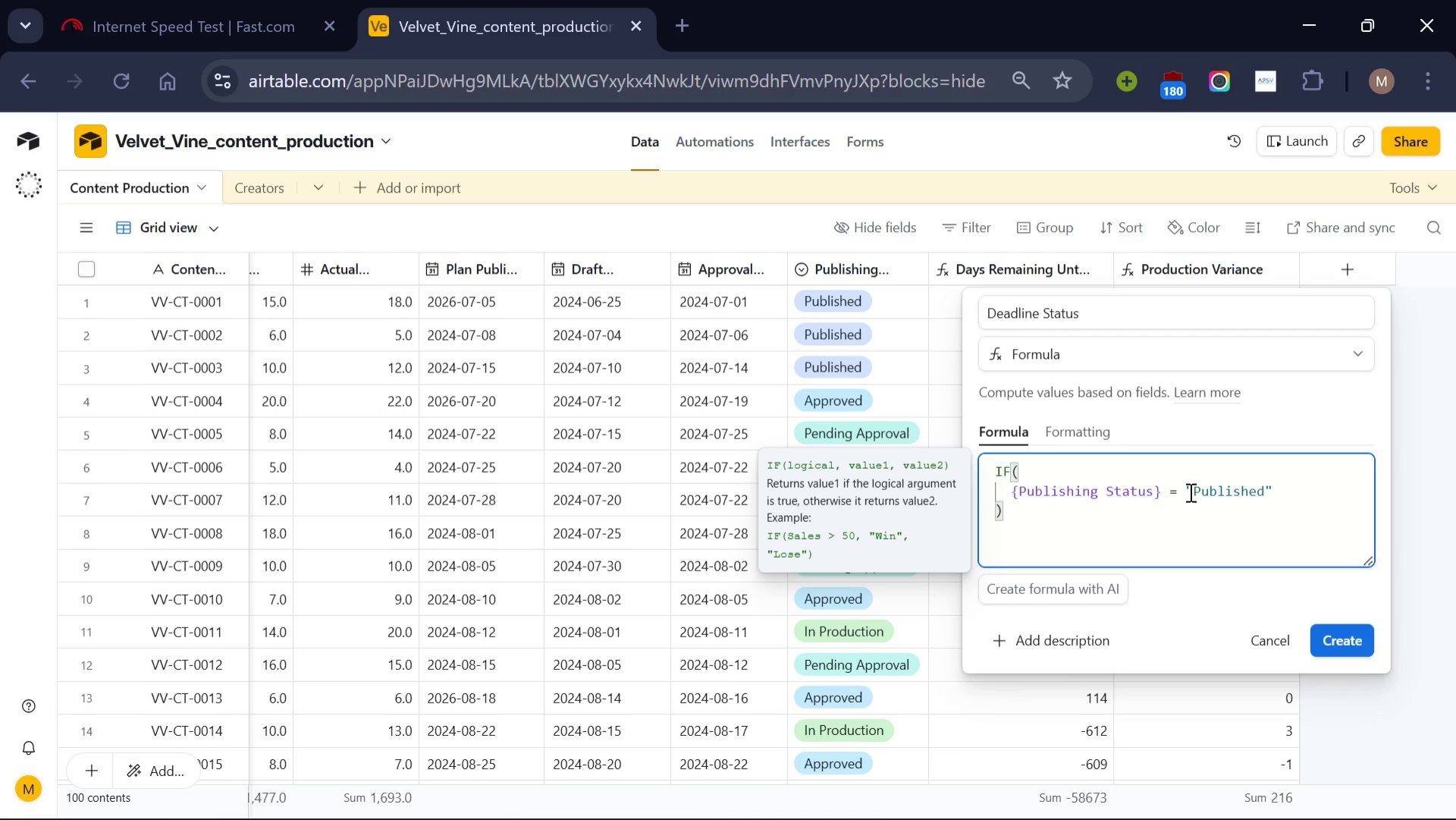 
left_click([1290, 493])
 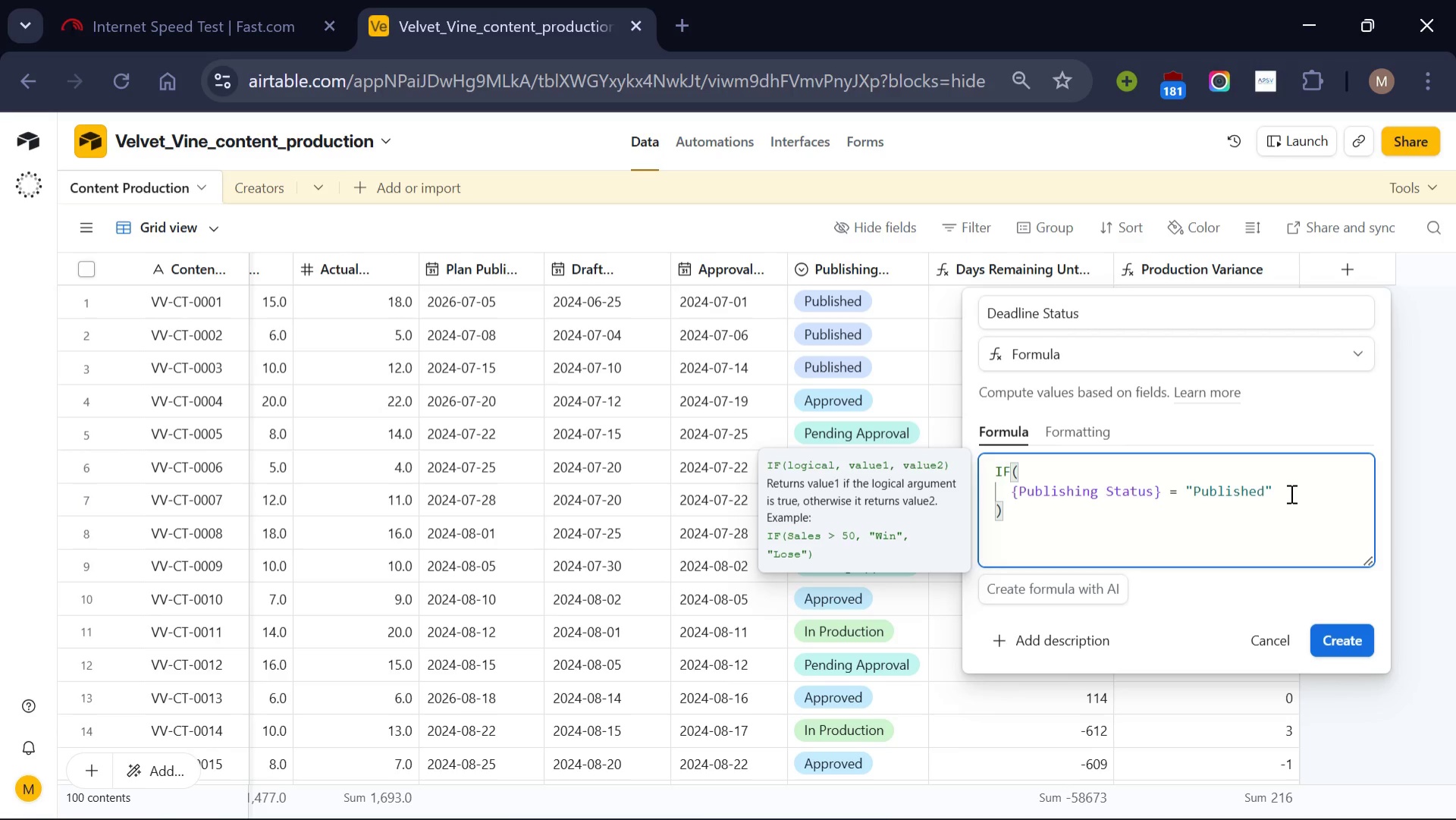 
key(Comma)
 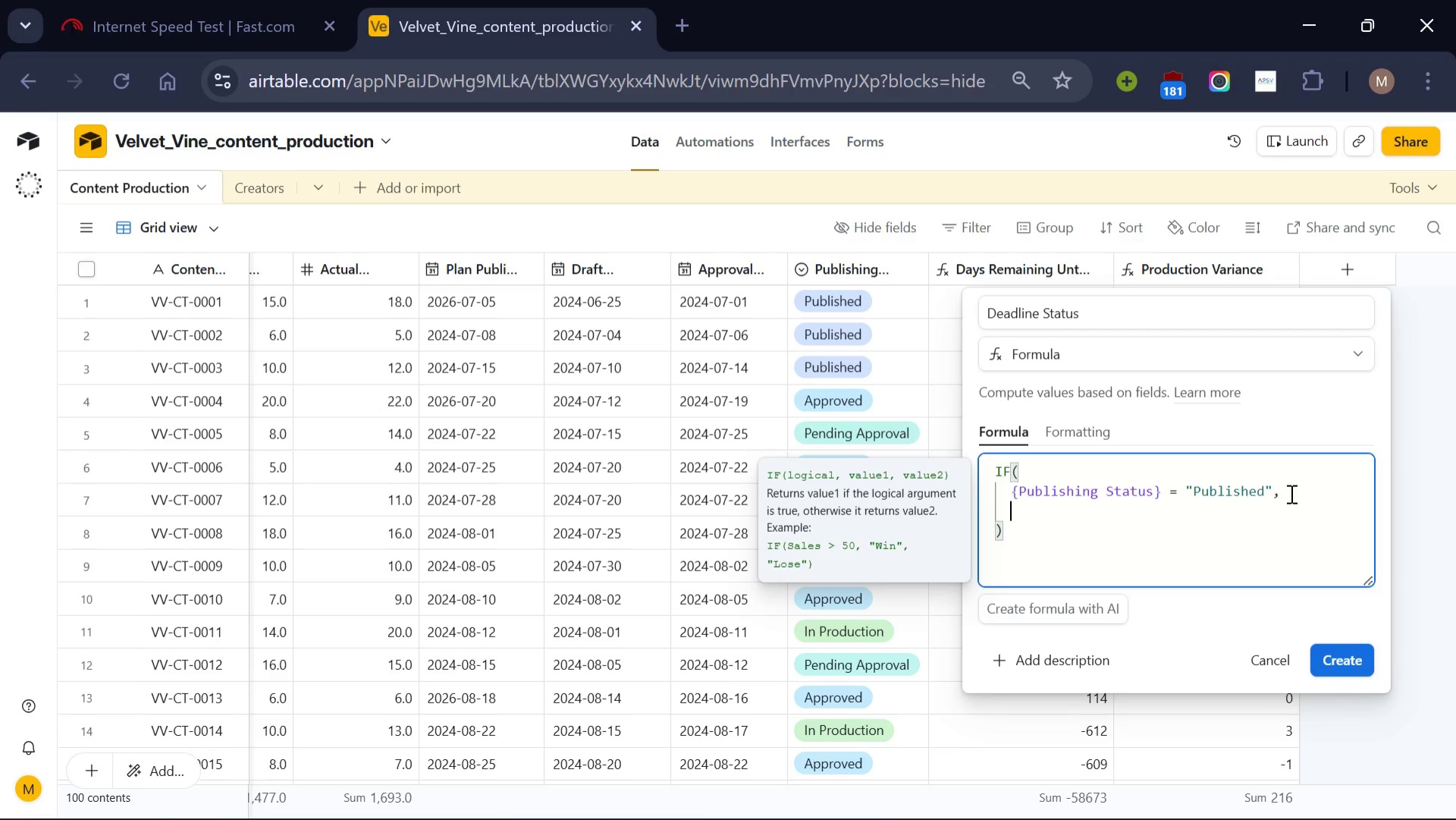 
key(Enter)
 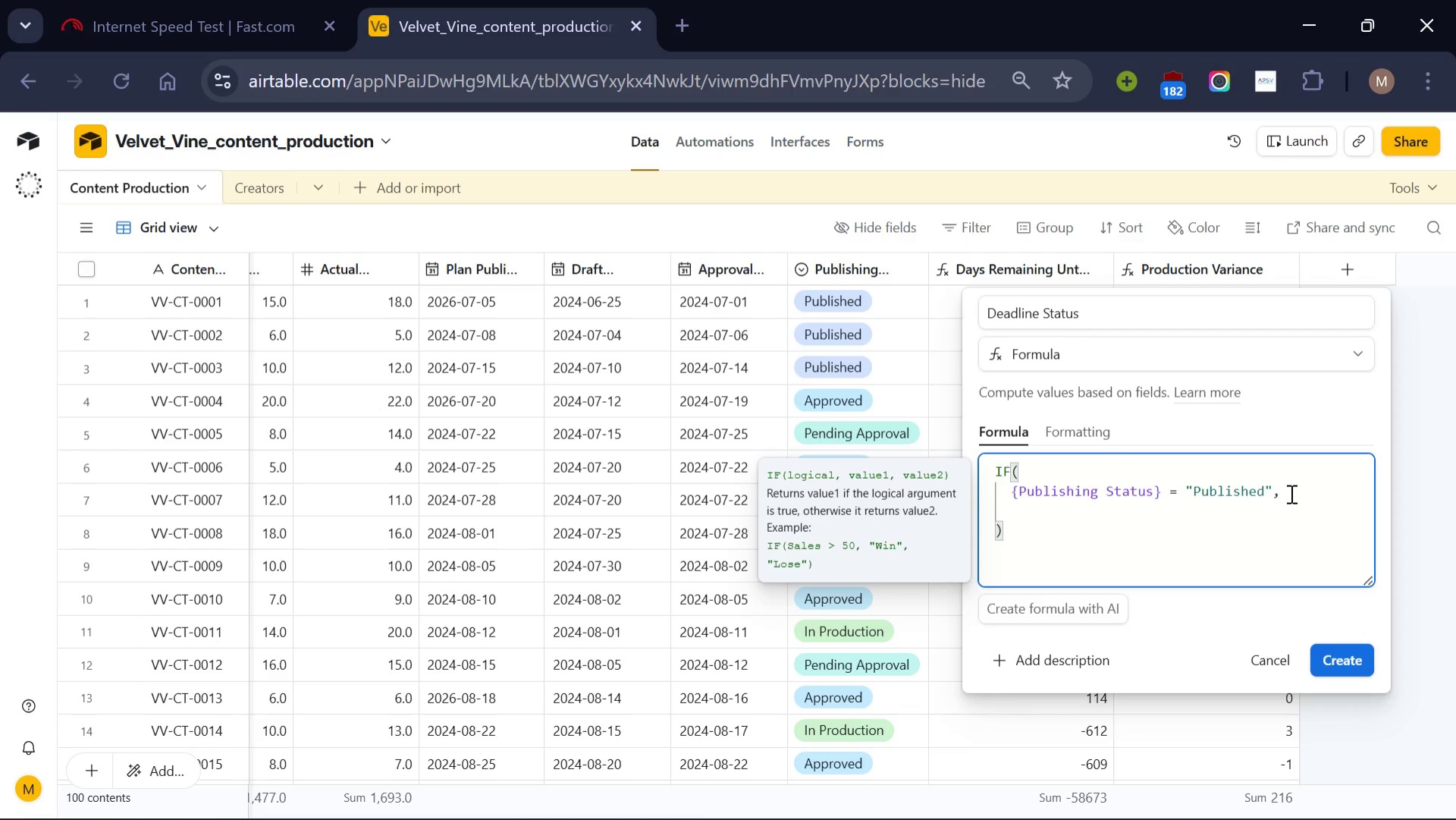 
type("Published)
 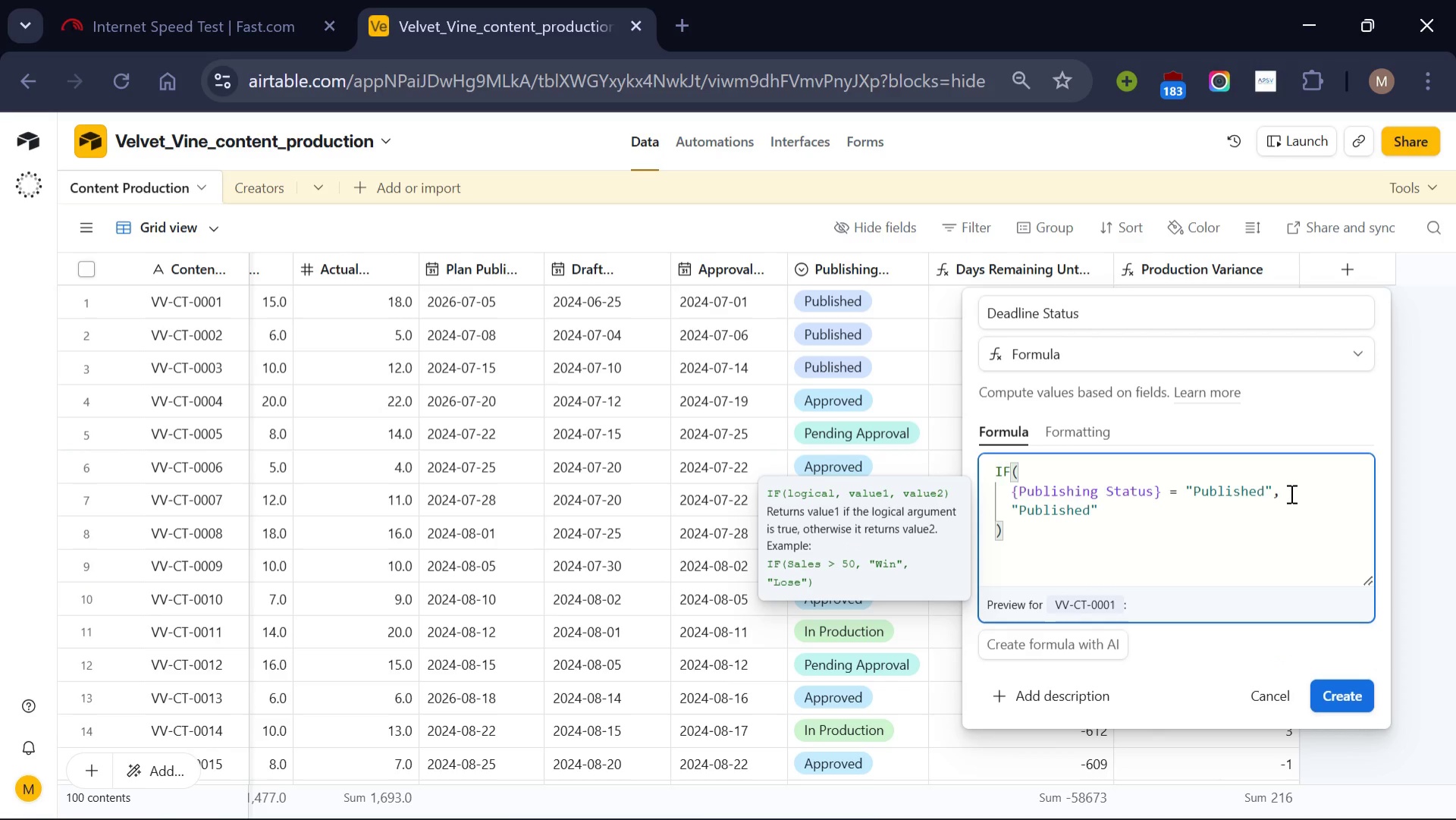 
left_click([1134, 513])
 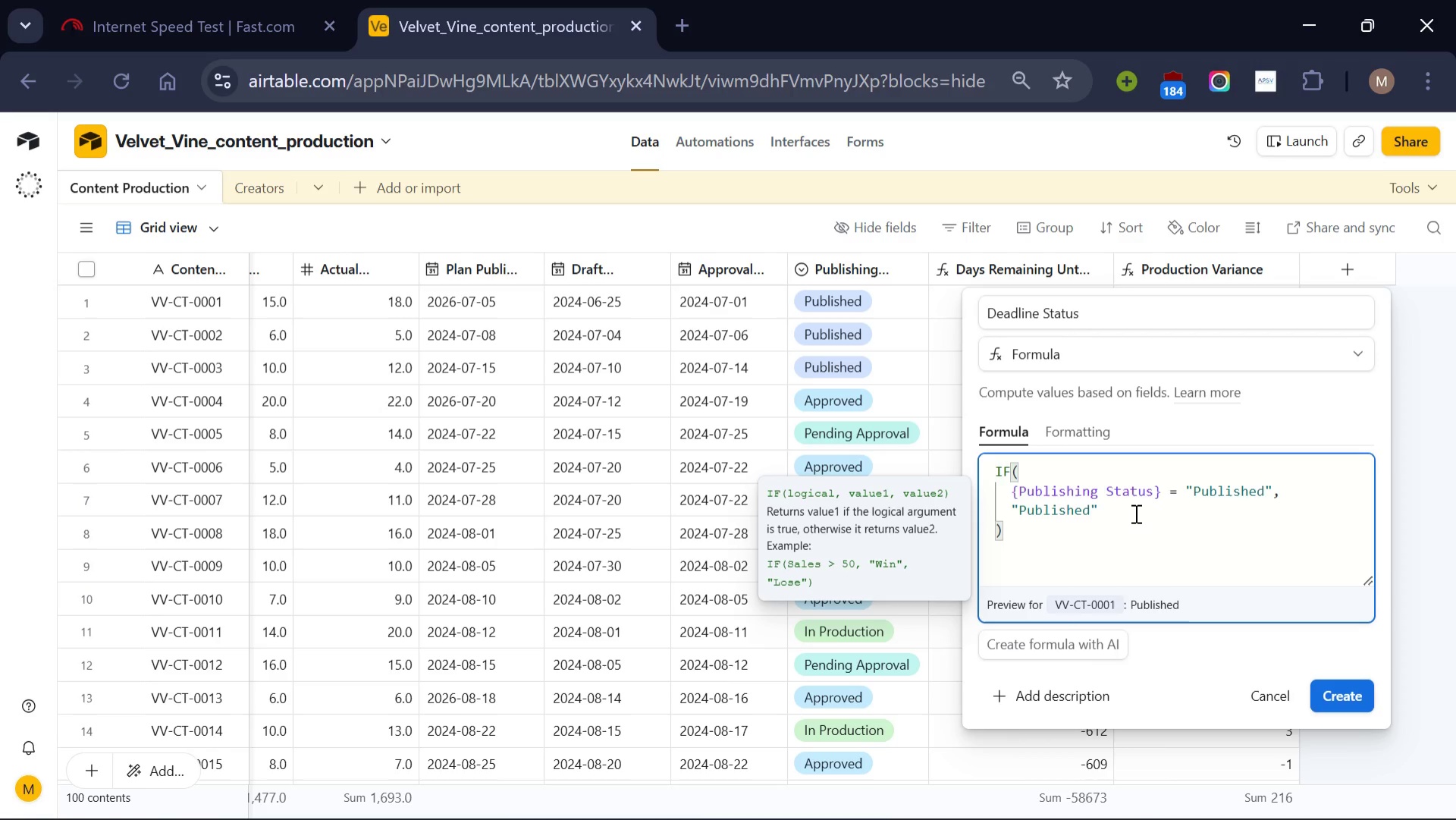 
key(Comma)
 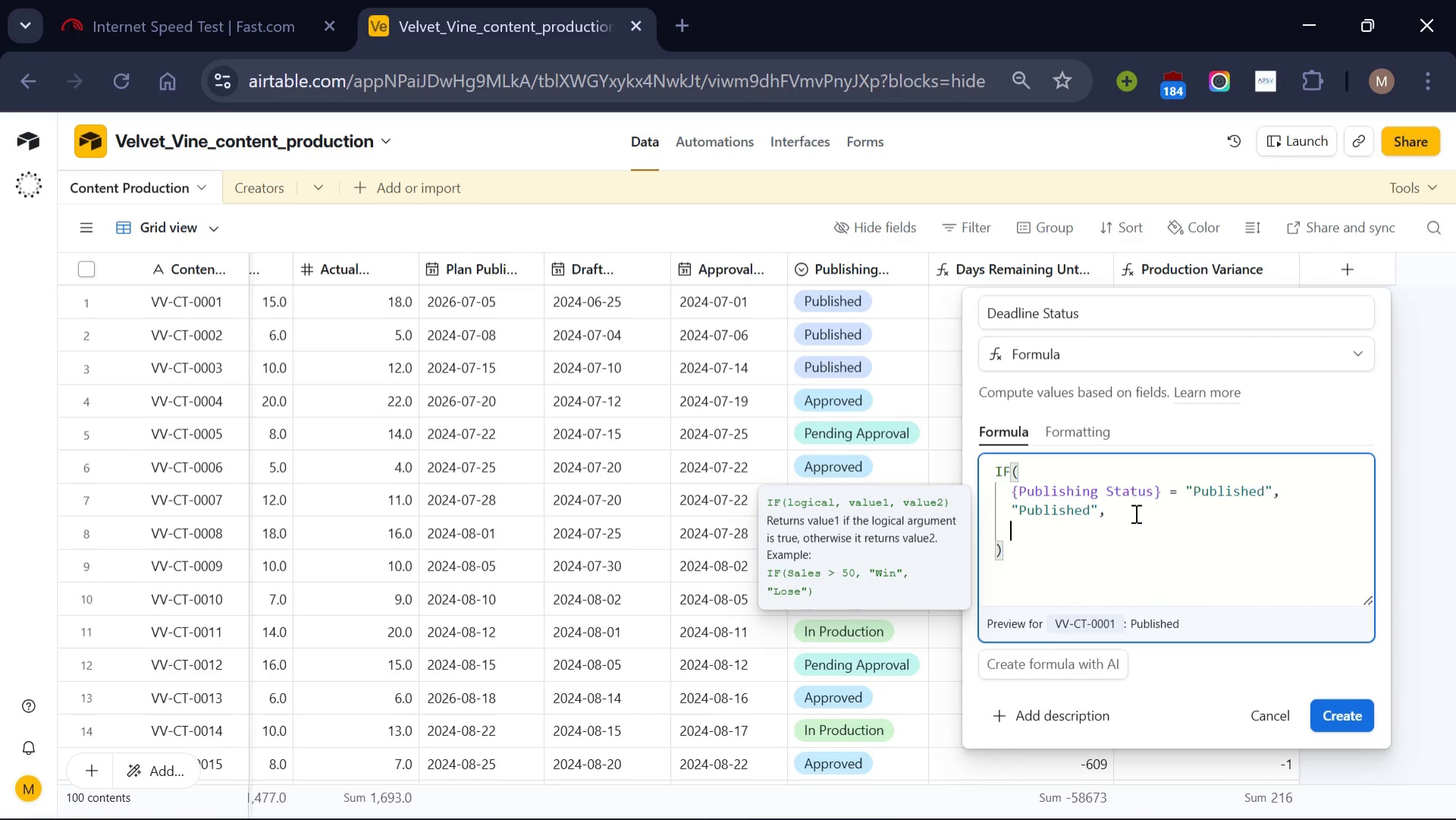 
key(Enter)
 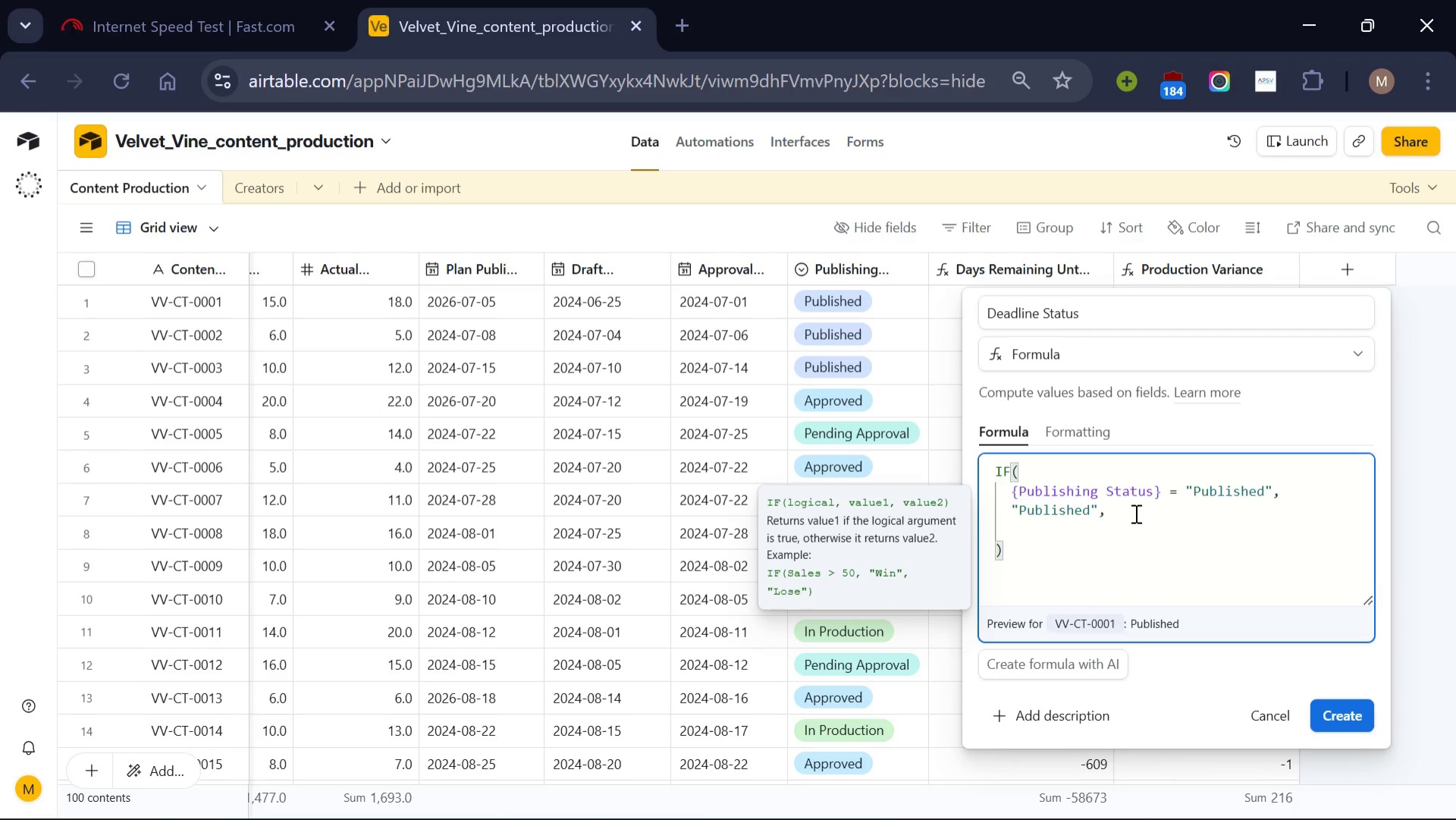 
type(IF()
 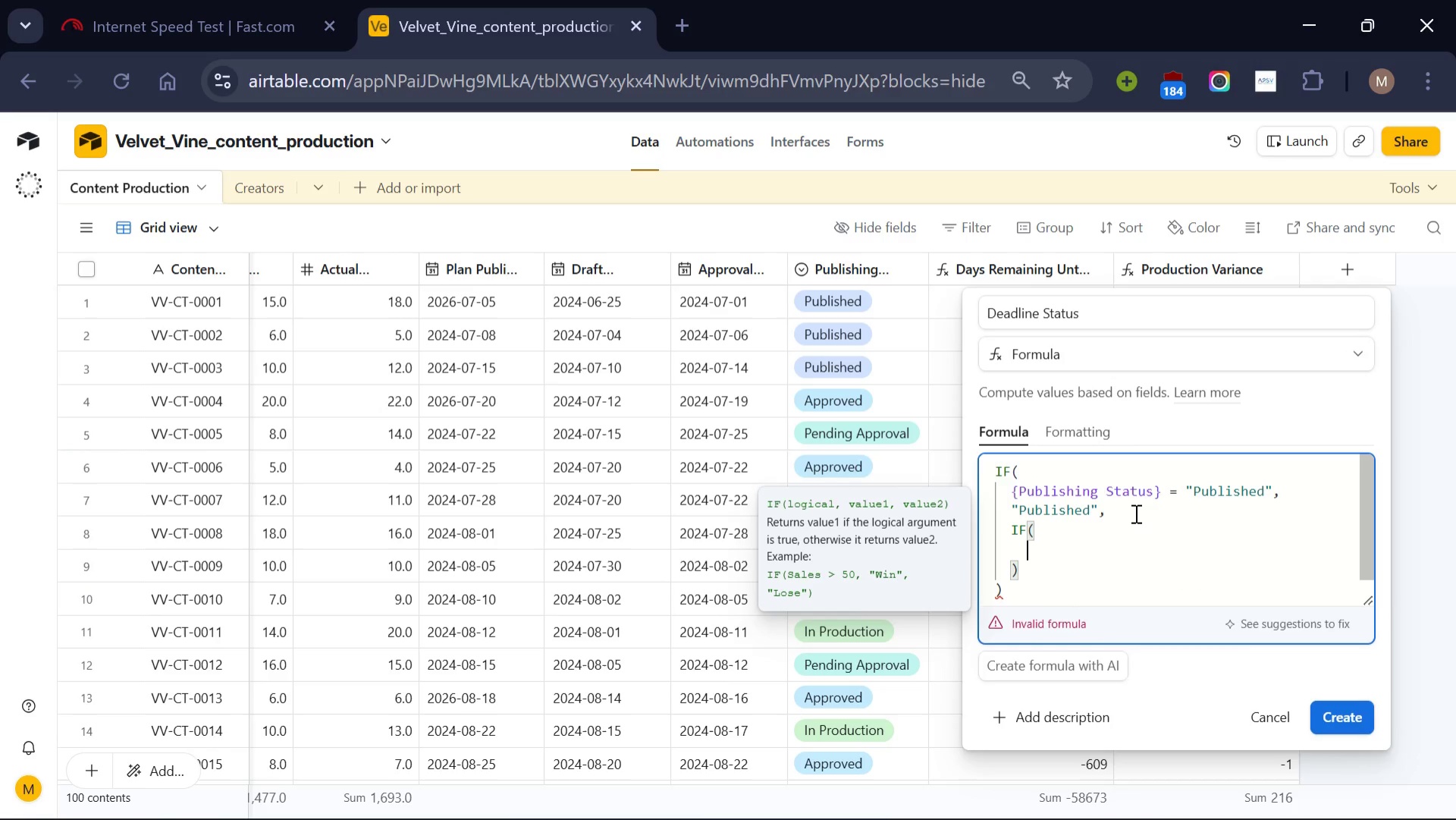 
 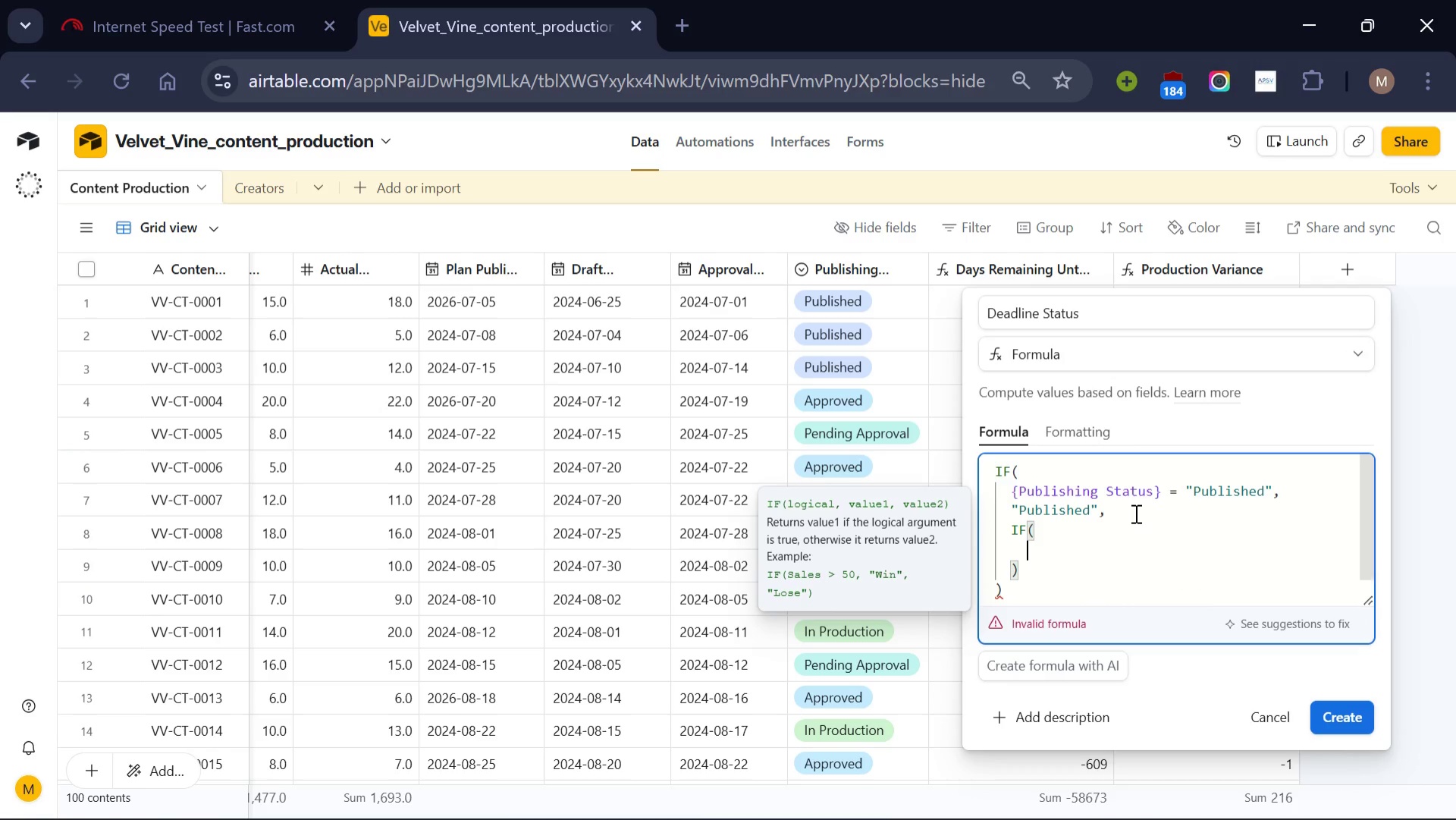 
key(Enter)
 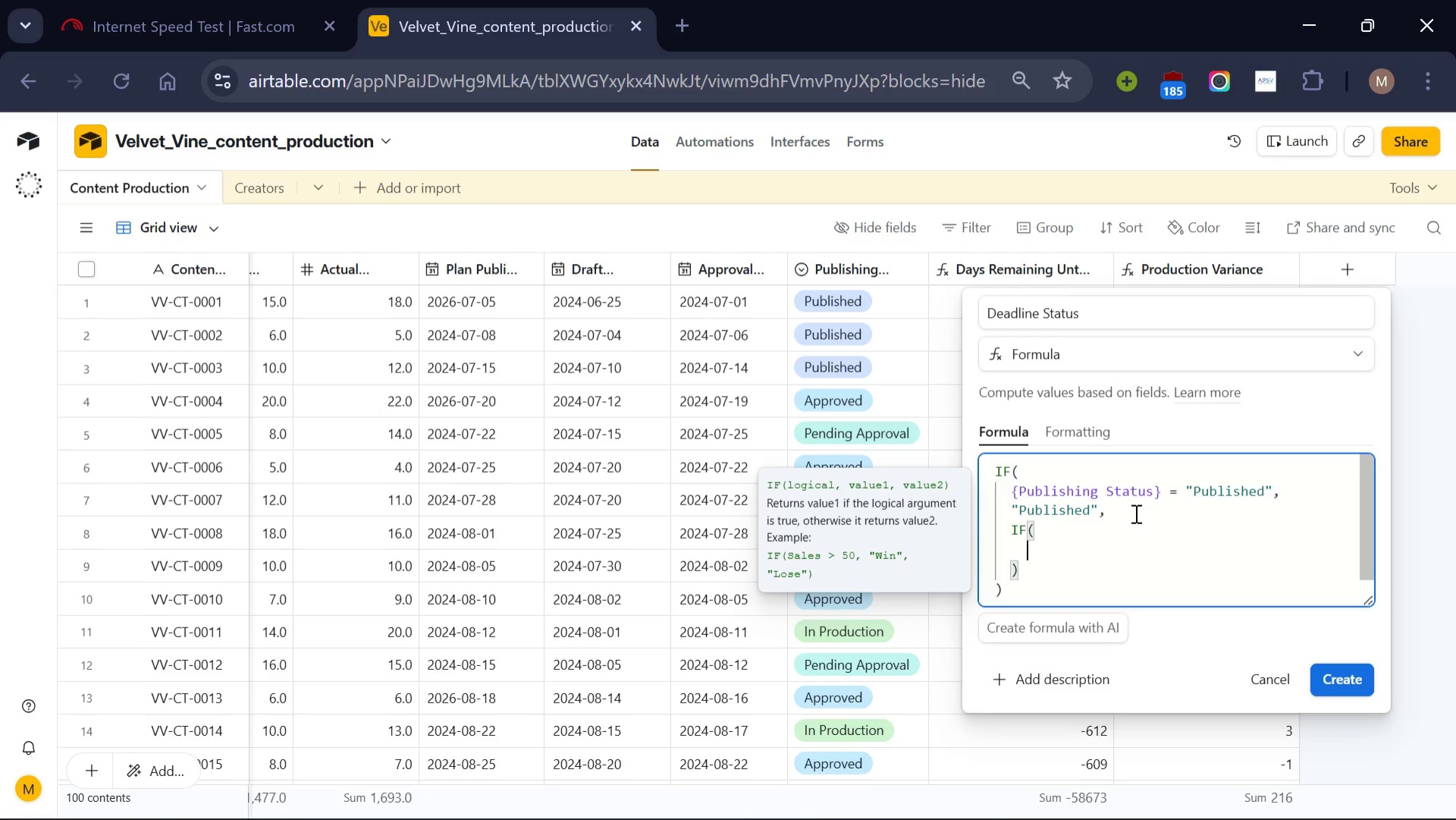 
wait(5.27)
 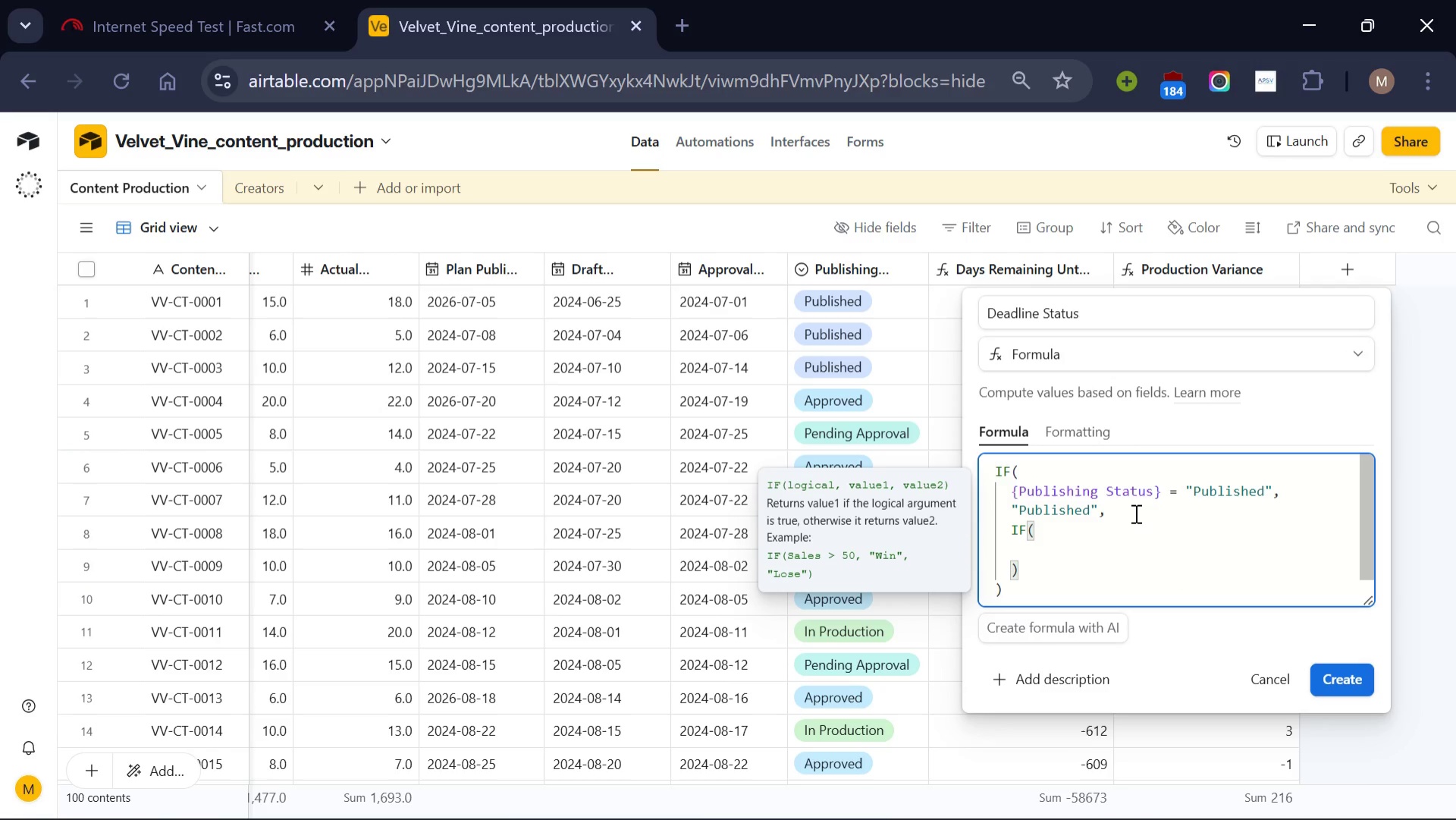 
type({Plan Publish Date)
 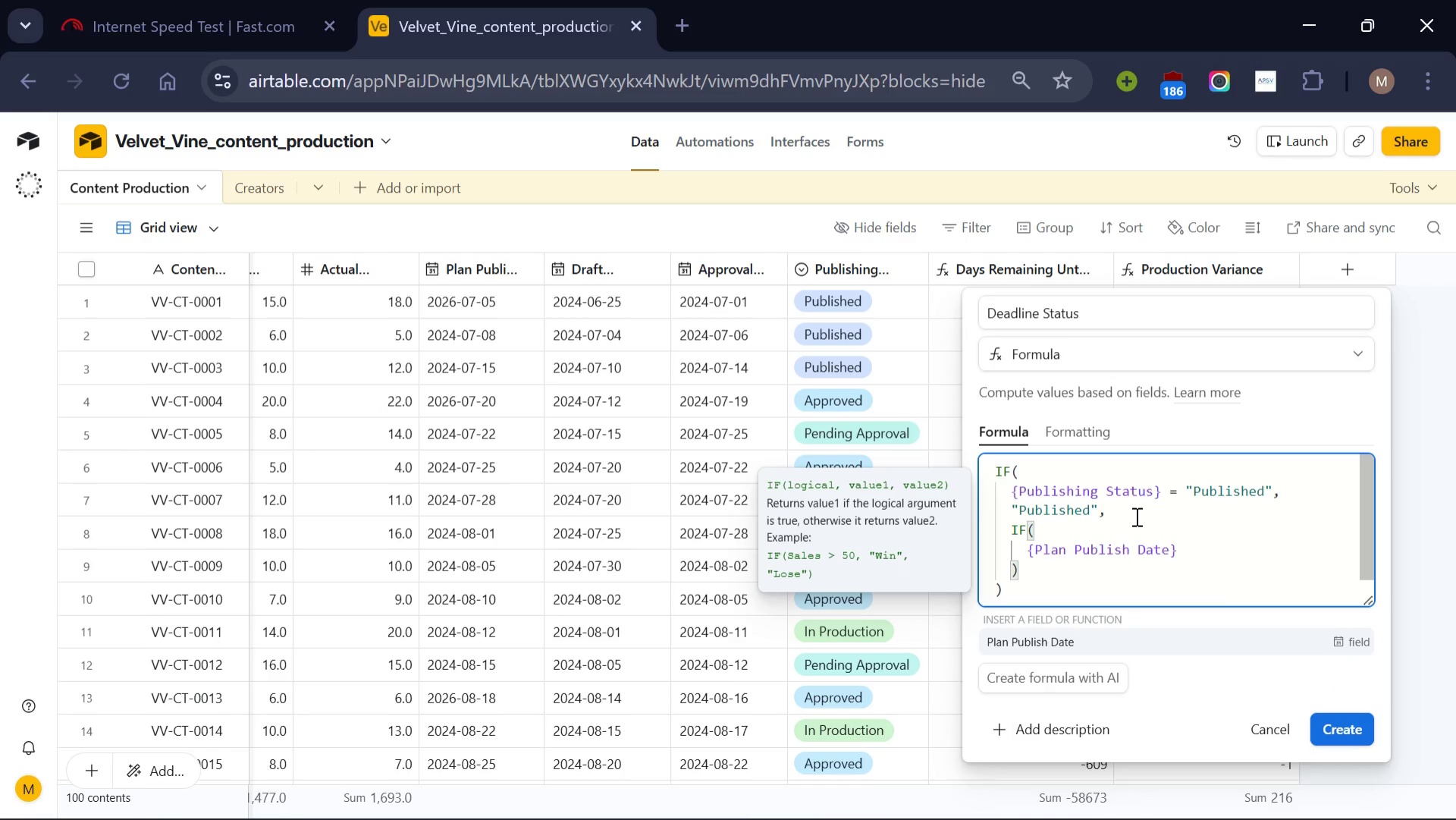 
left_click([1207, 550])
 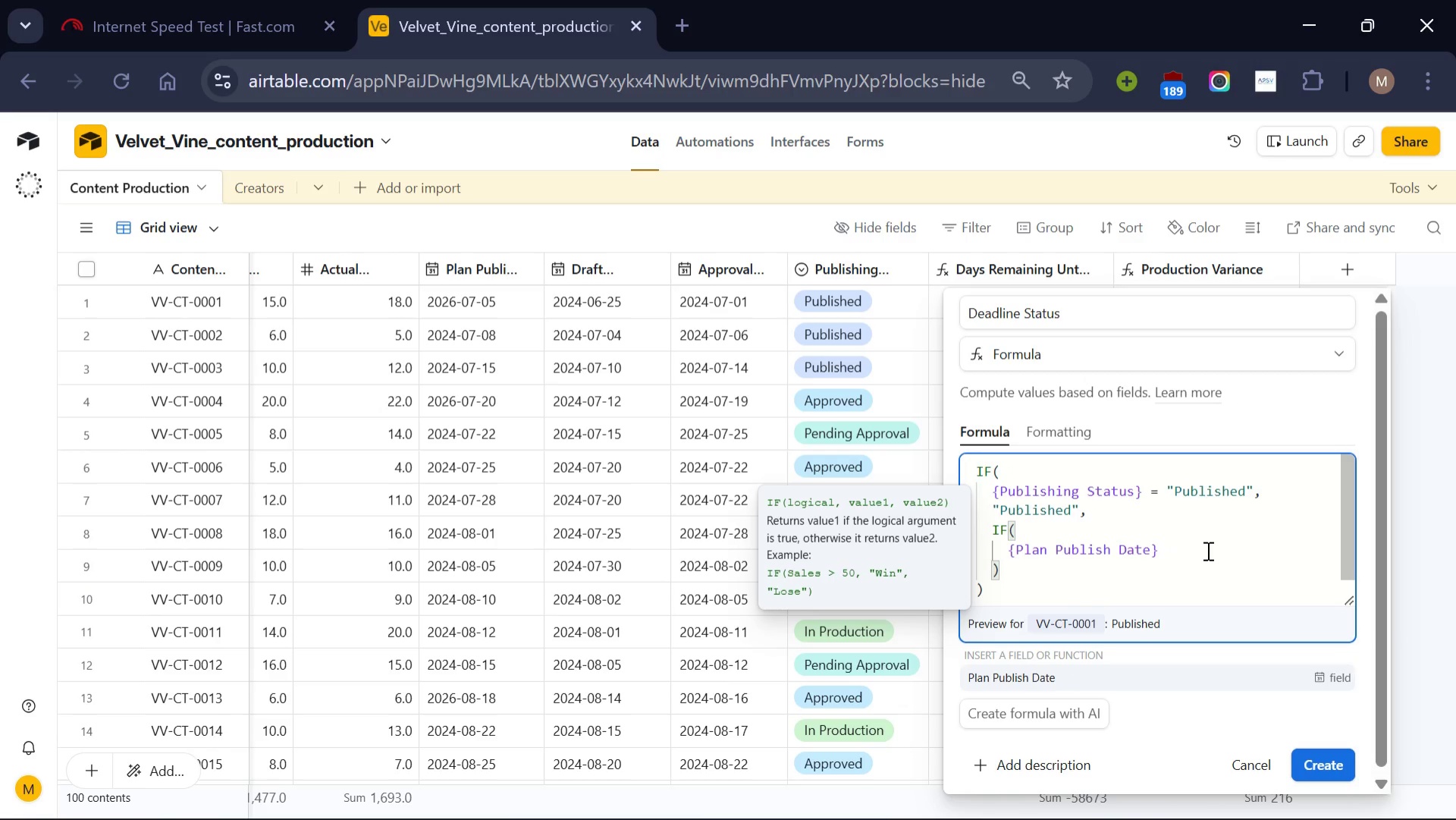 
wait(6.25)
 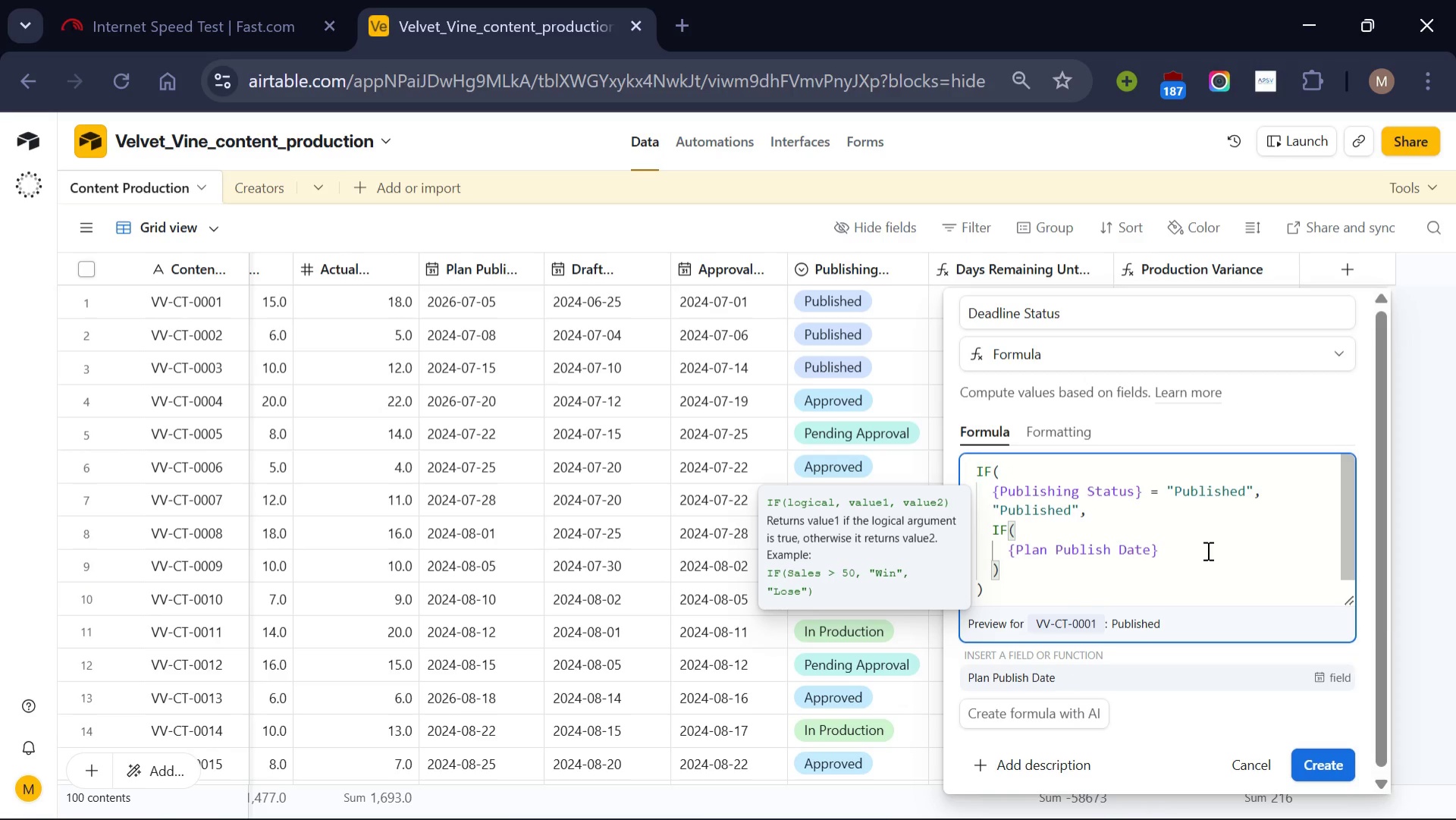 
type( < TODAT()
 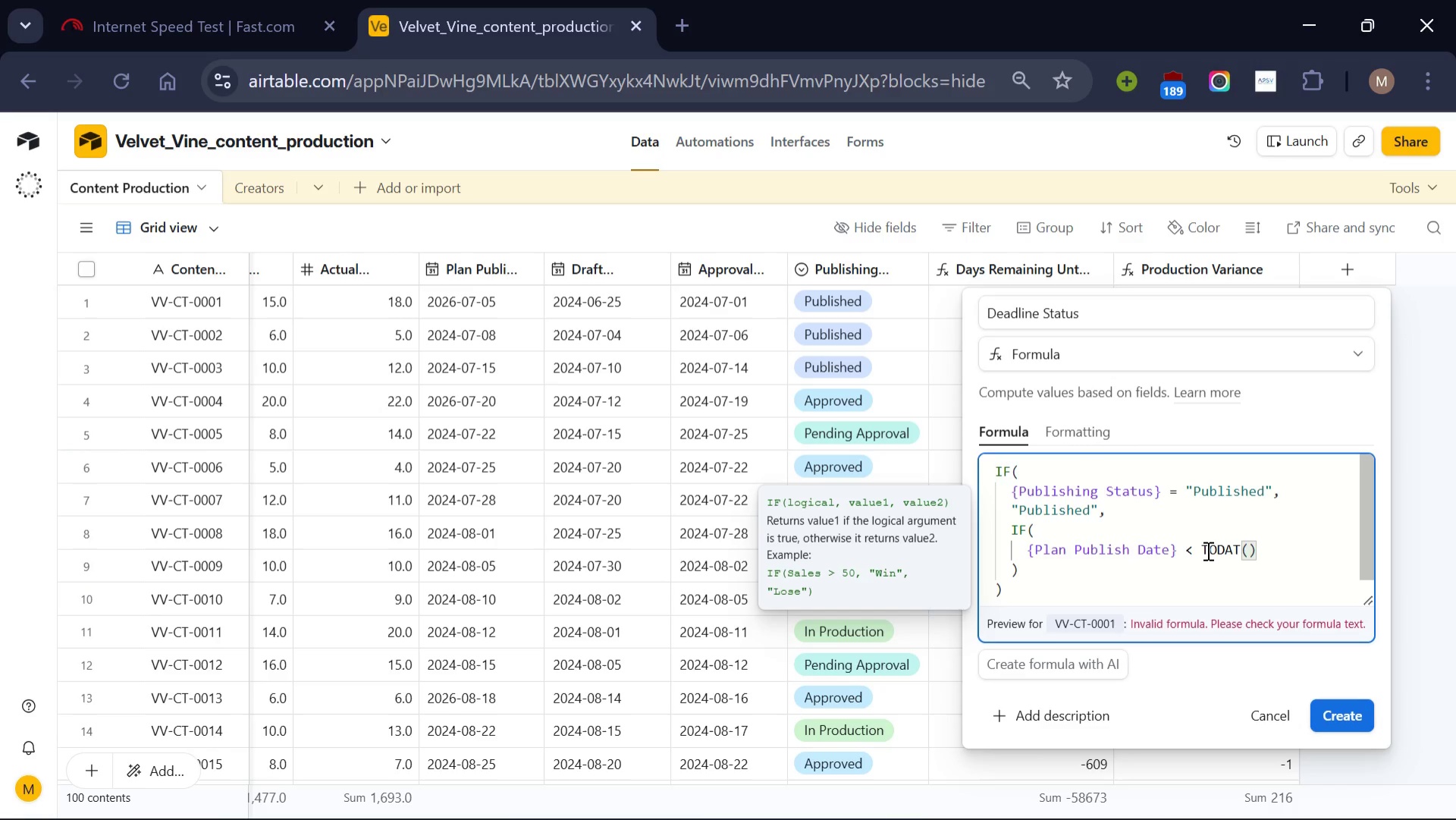 
left_click([1241, 551])
 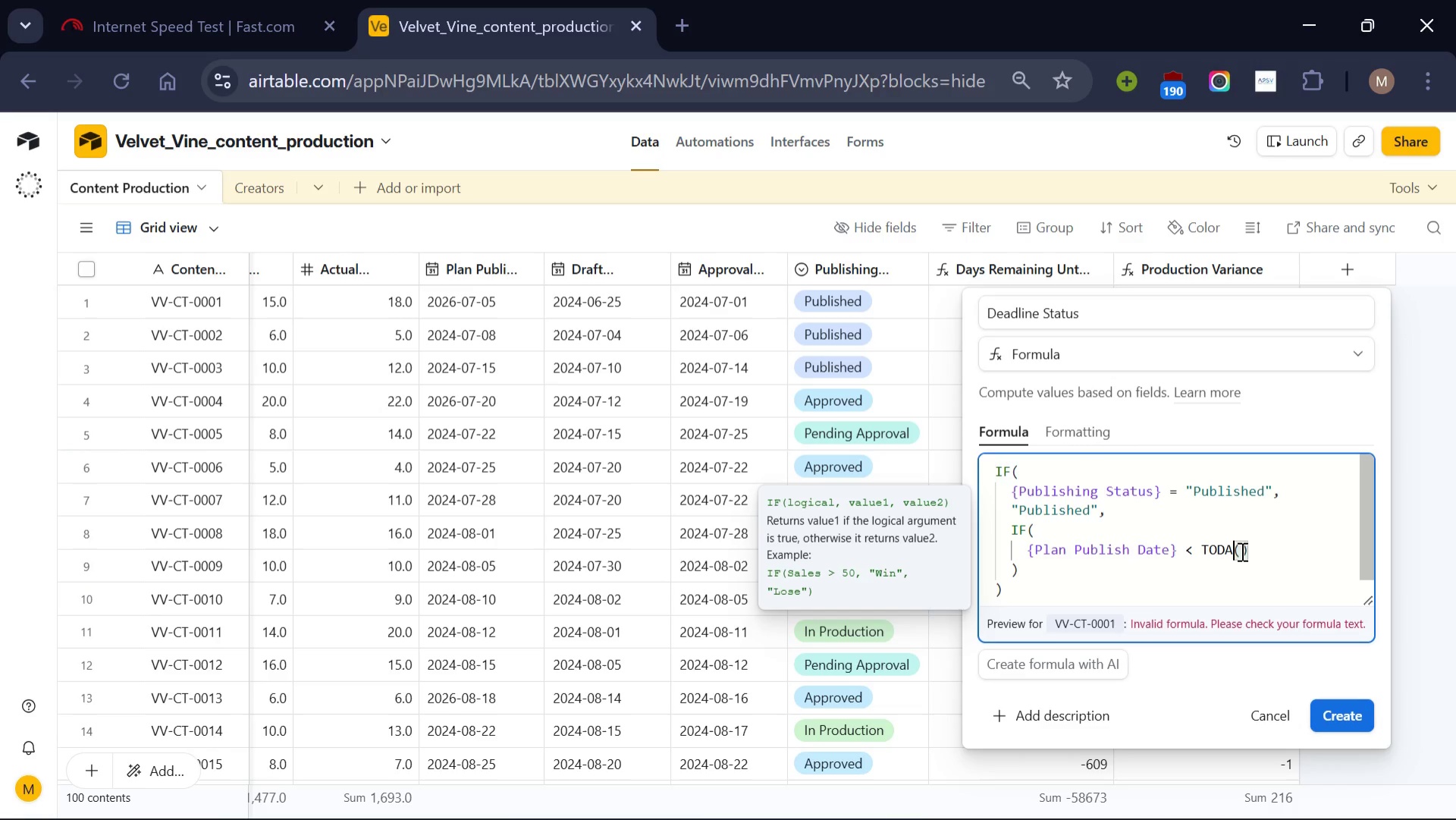 
key(Backspace)
 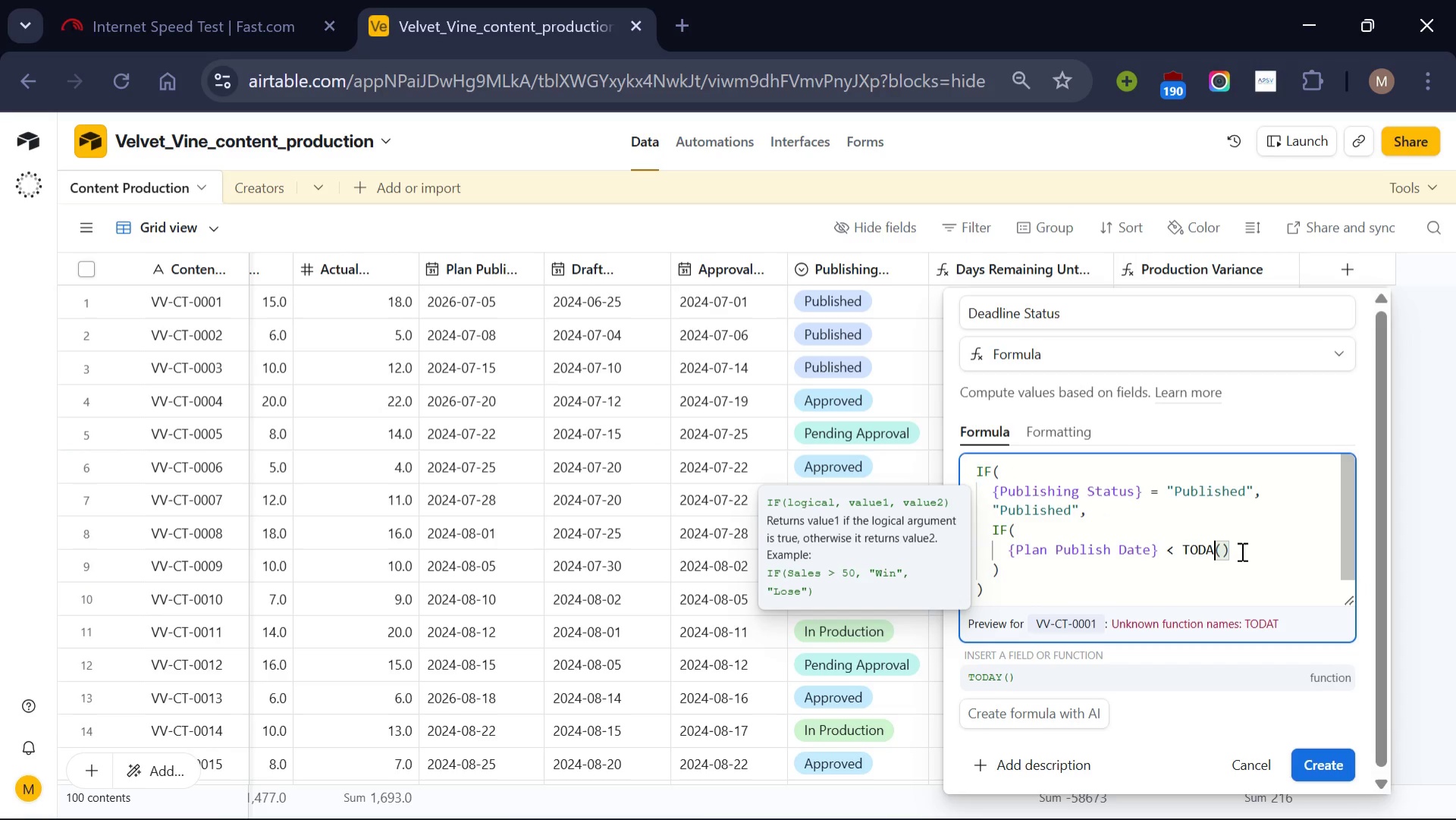 
key(Shift+Y)
 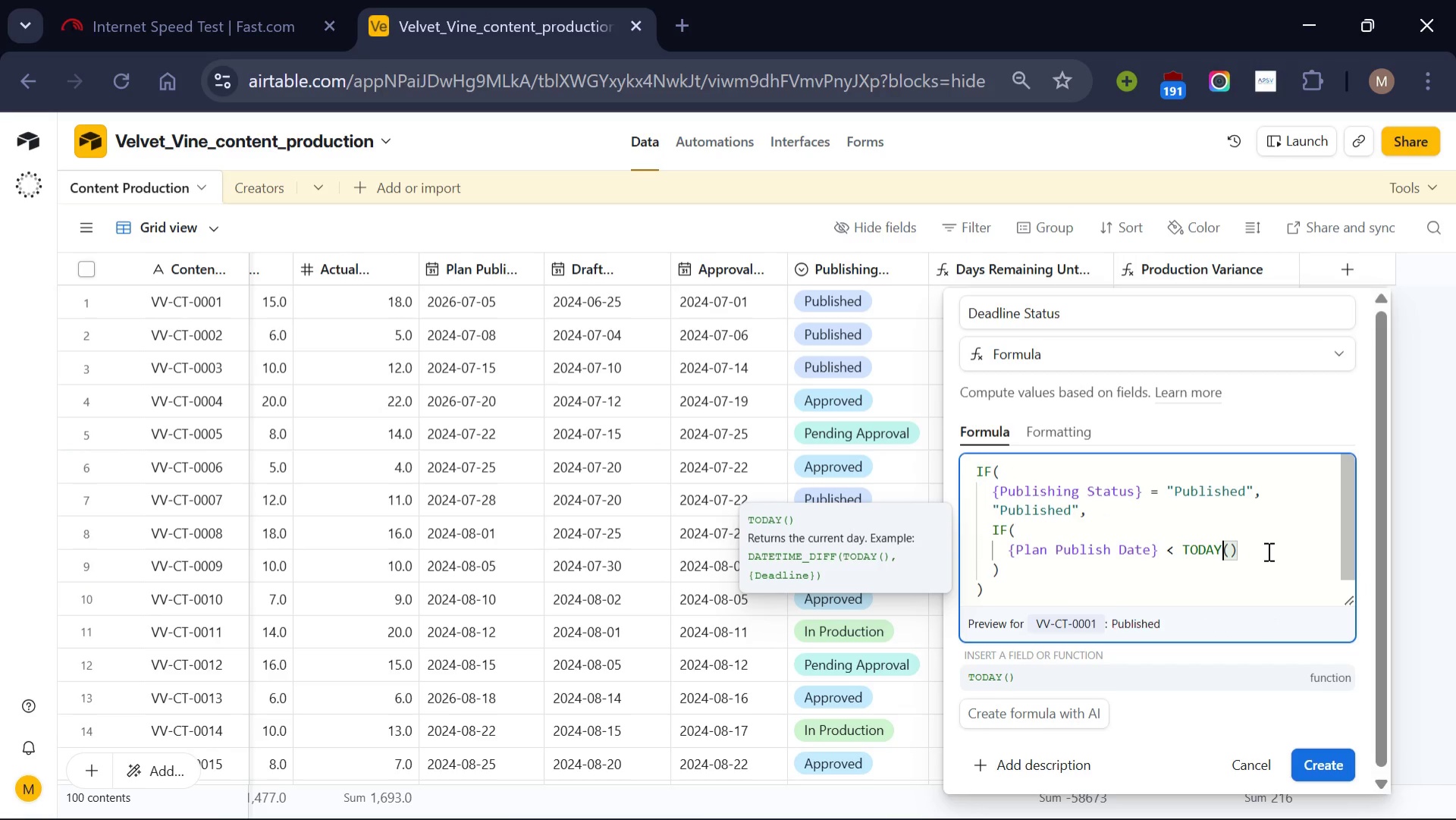 
left_click([1267, 551])
 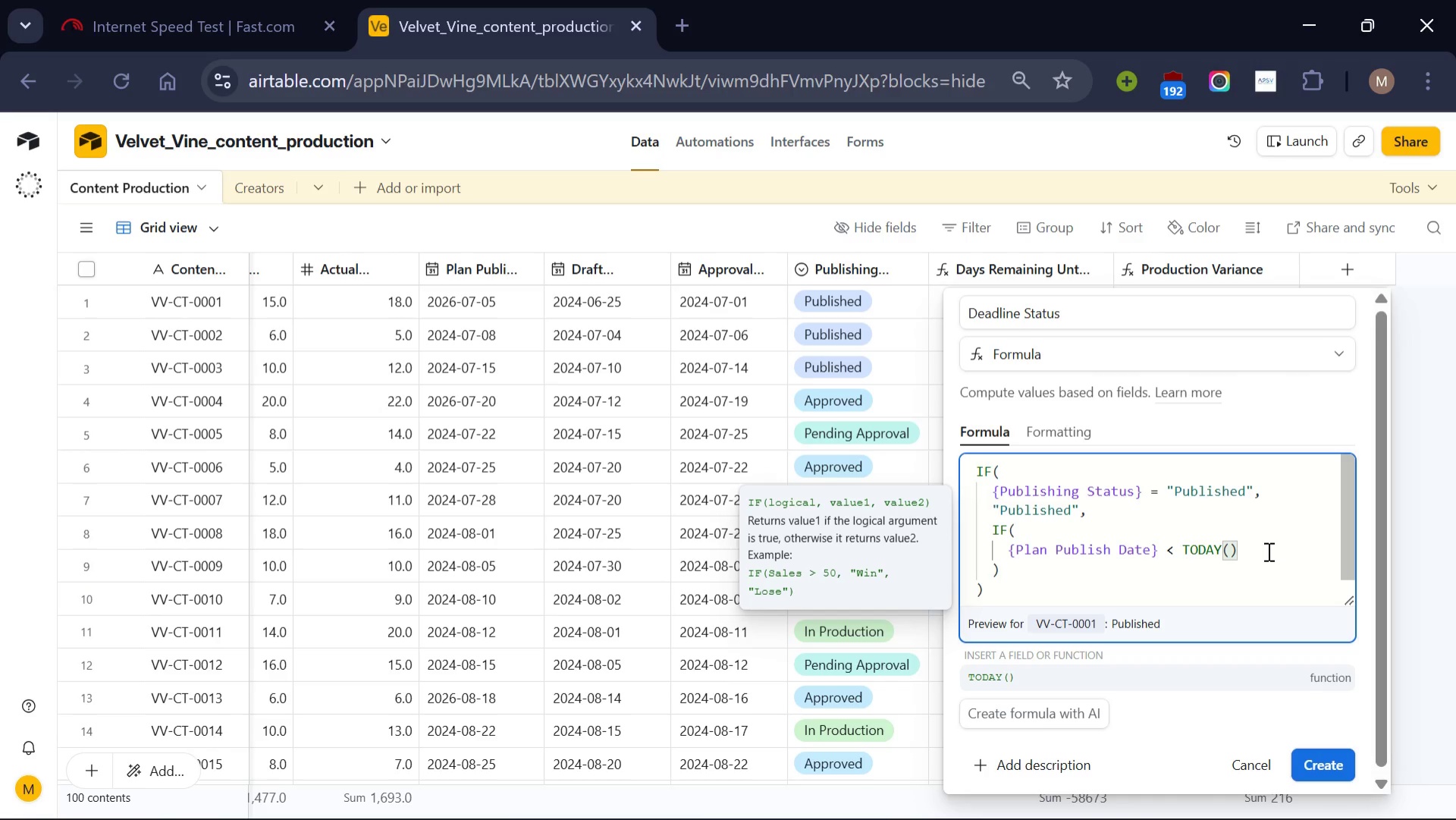 
key(Comma)
 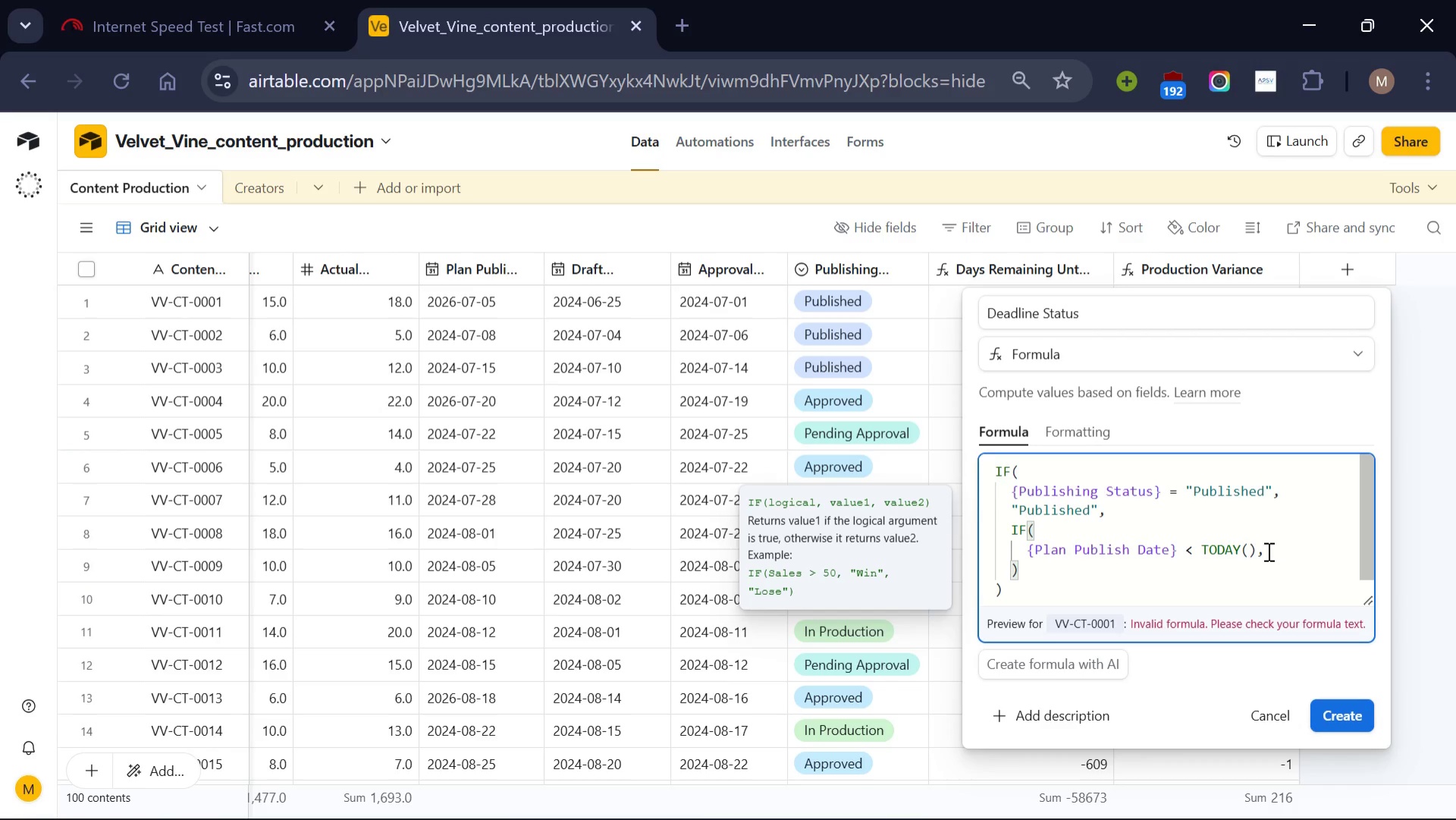 
wait(6.27)
 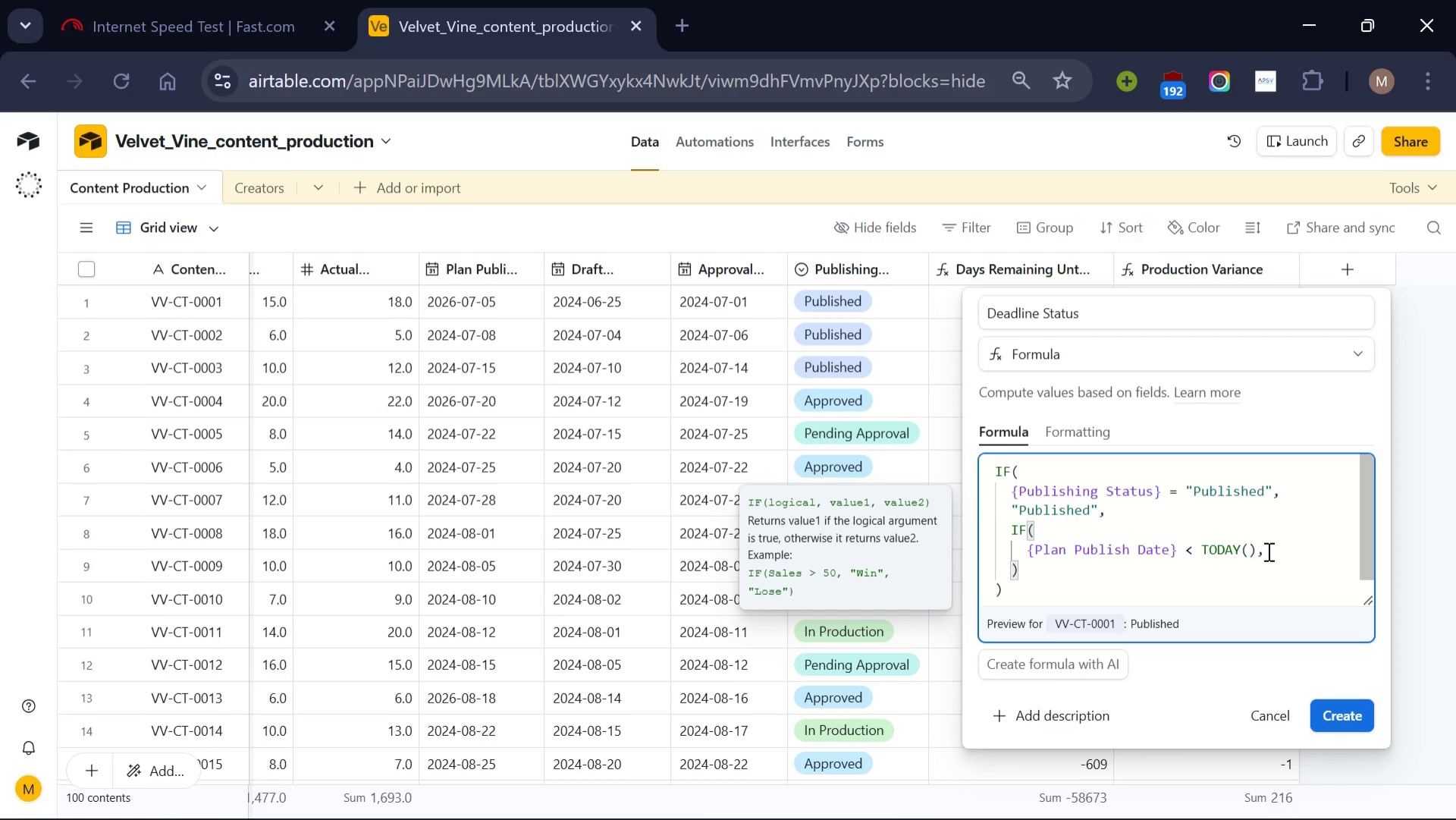 
key(Enter)
 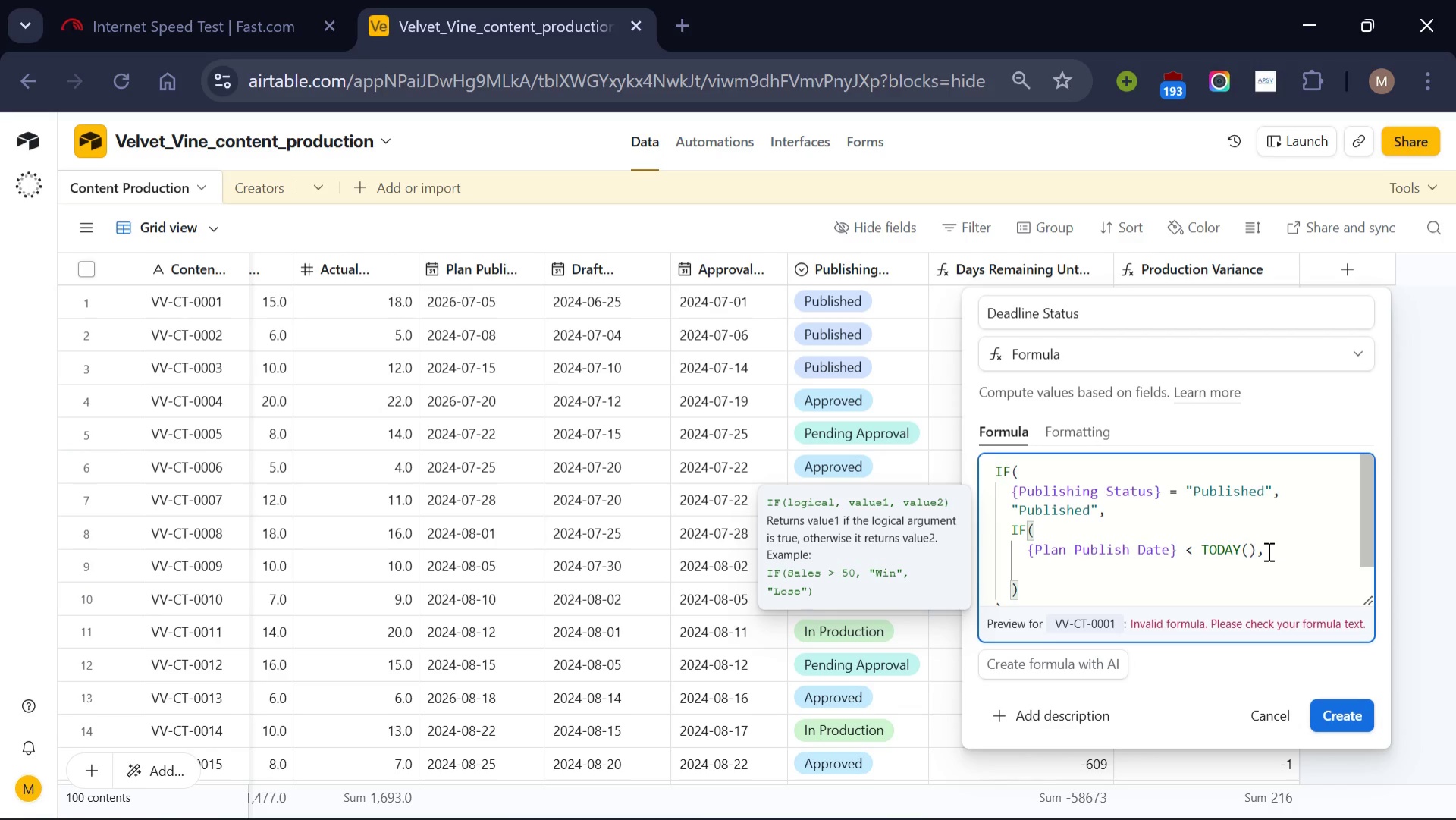 
type("Missed E)
key(Backspace)
type(Deadlinr)
key(Backspace)
type(e)
 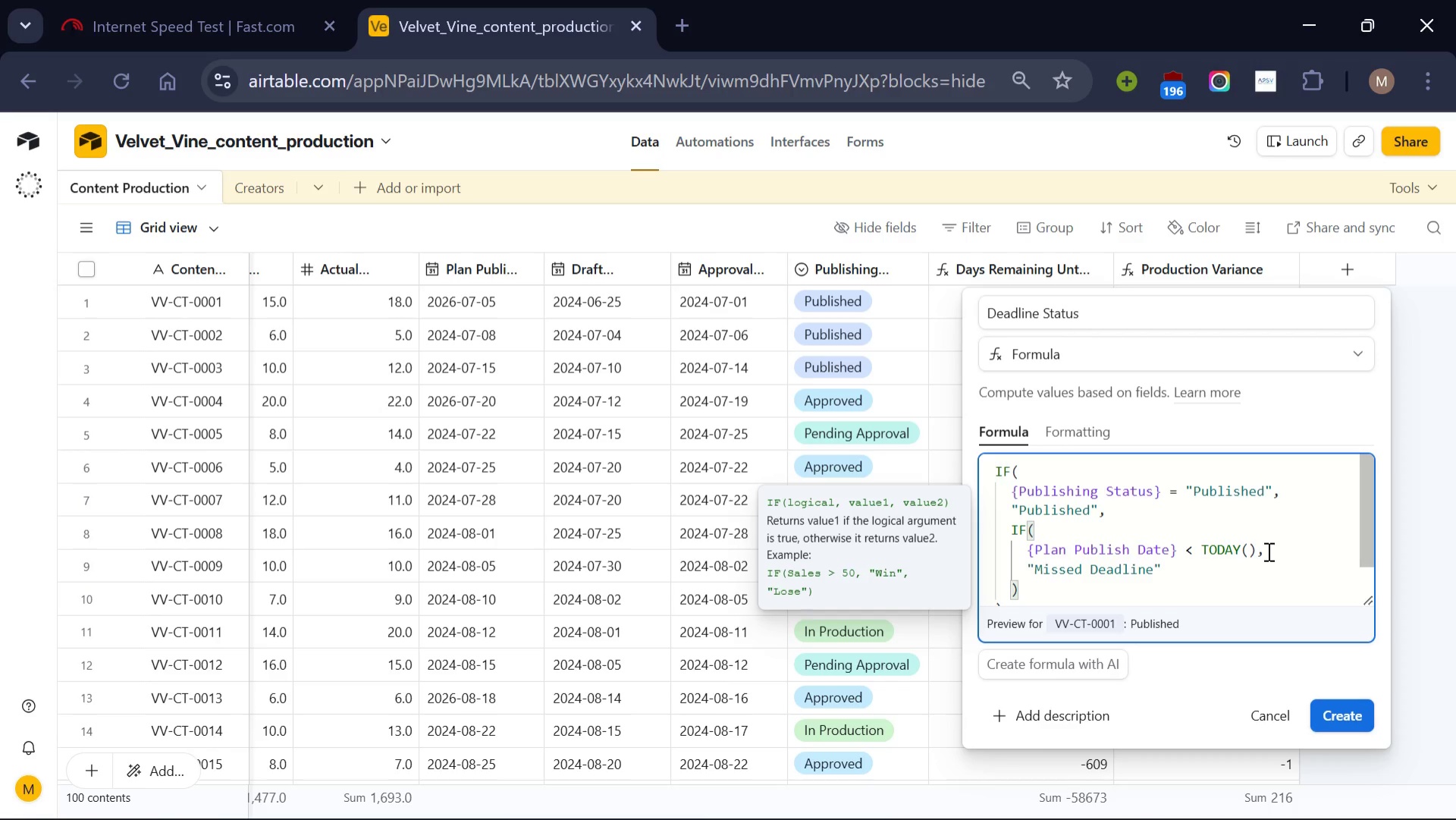 
left_click([1214, 568])
 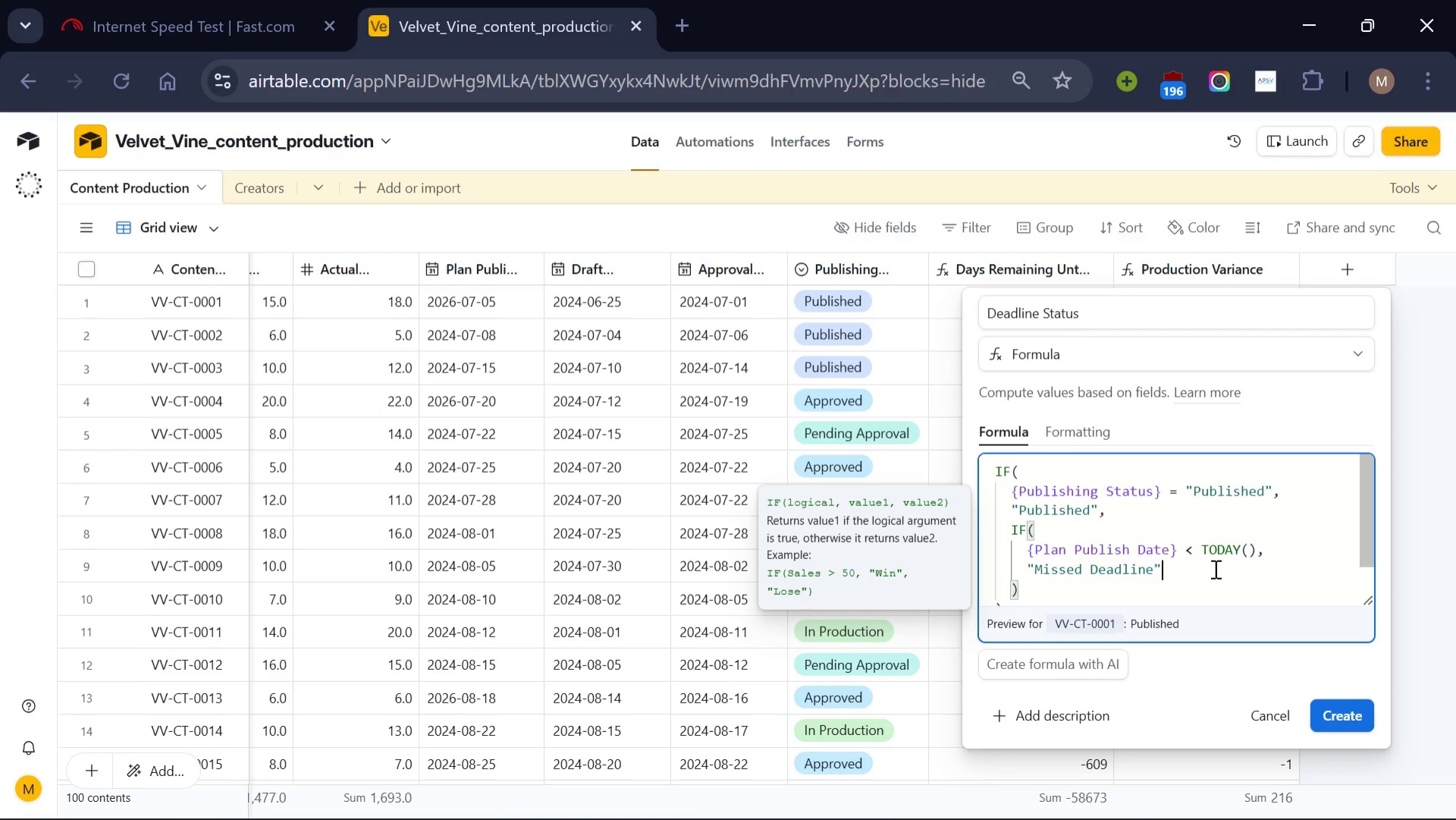 
key(Comma)
 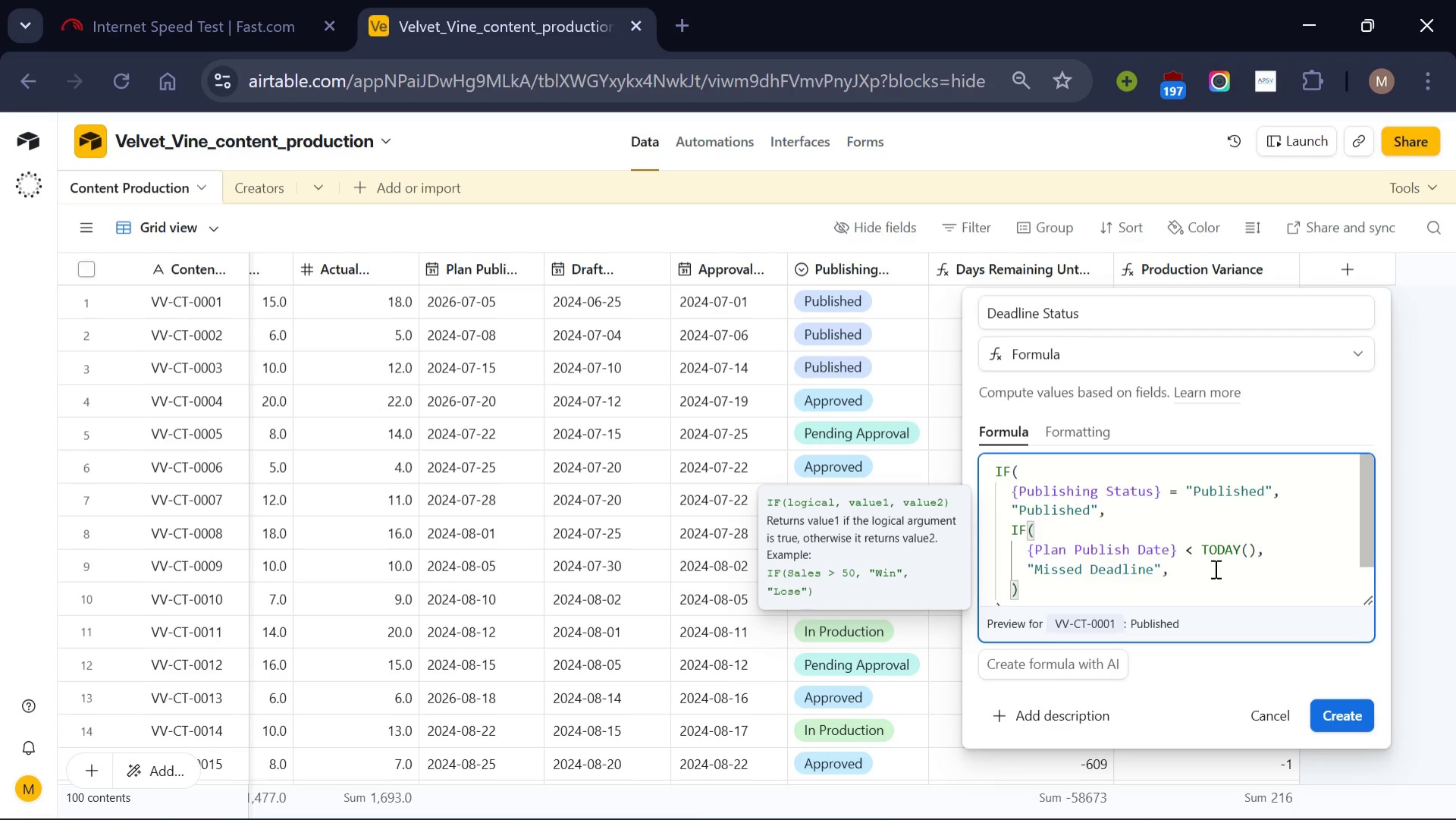 
key(Enter)
 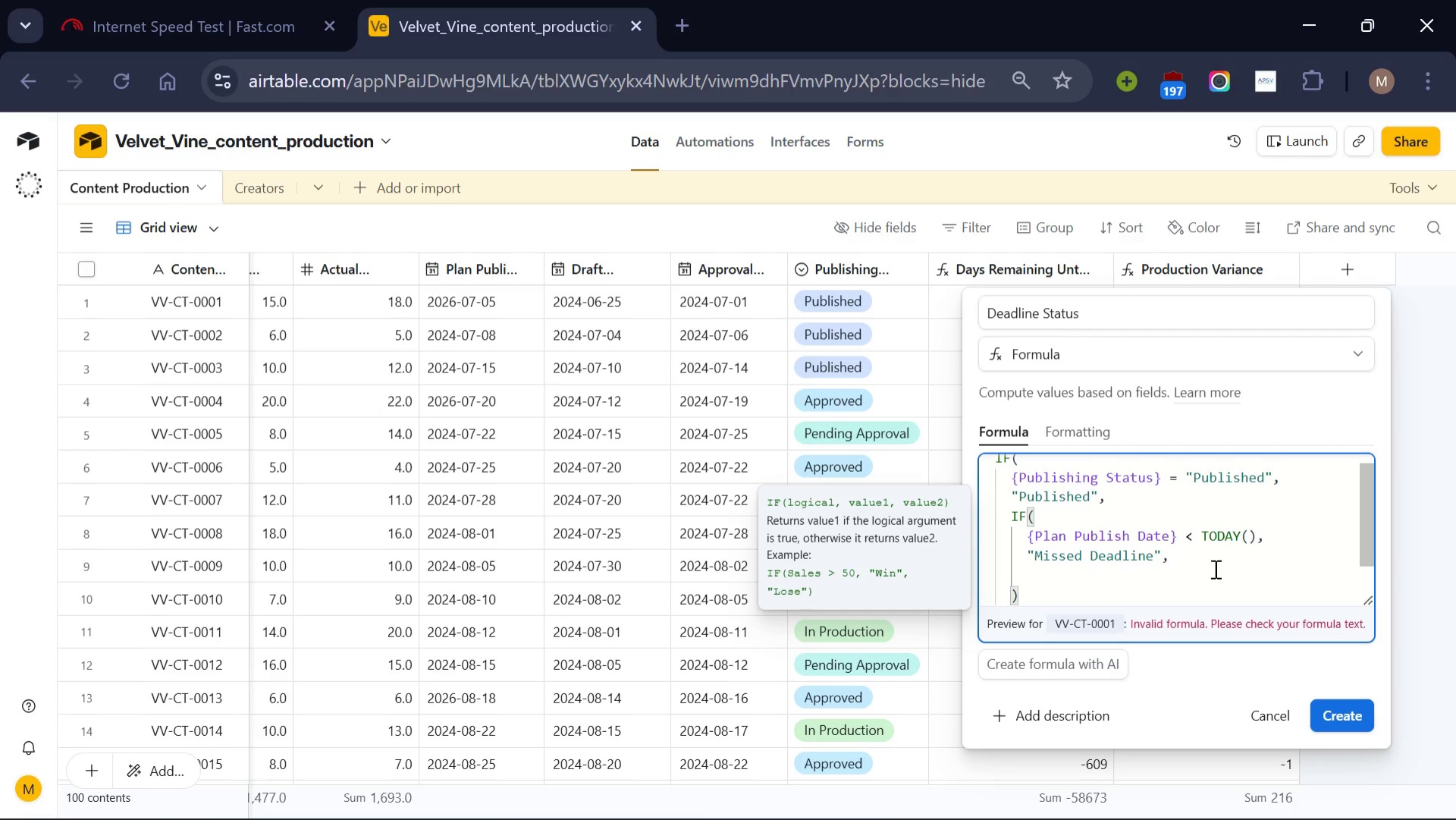 
type(IF()
 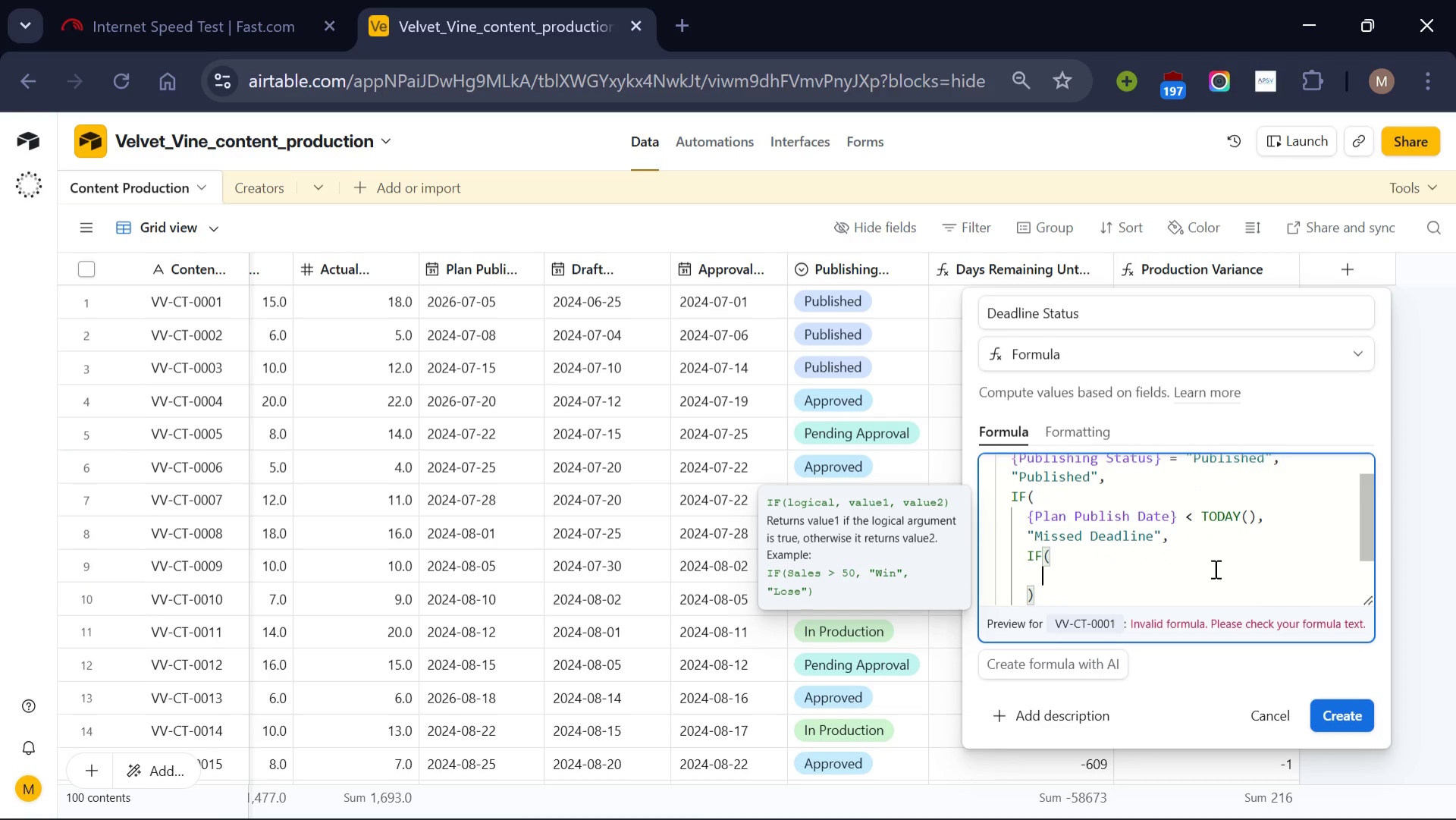 
 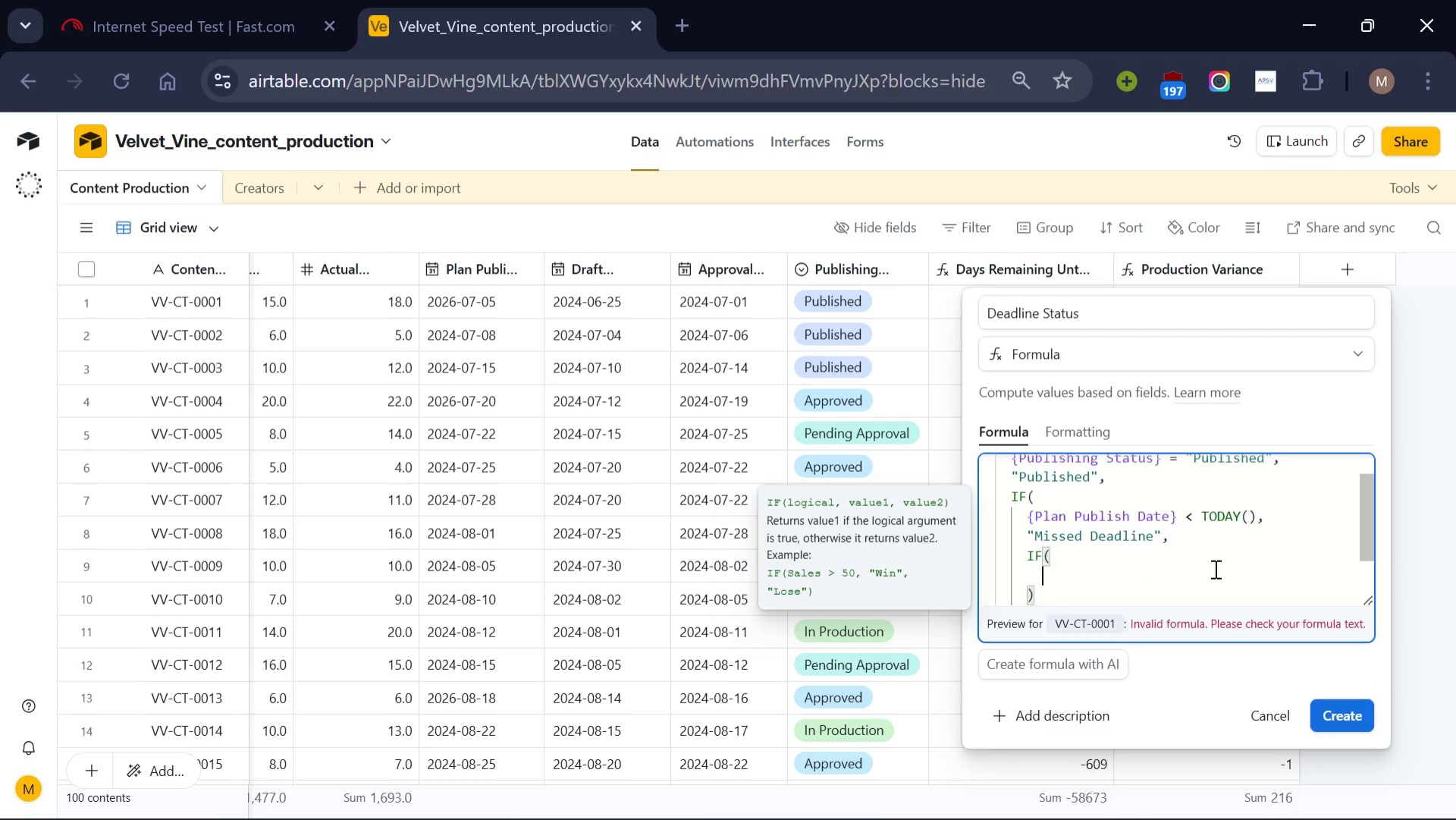 
key(Enter)
 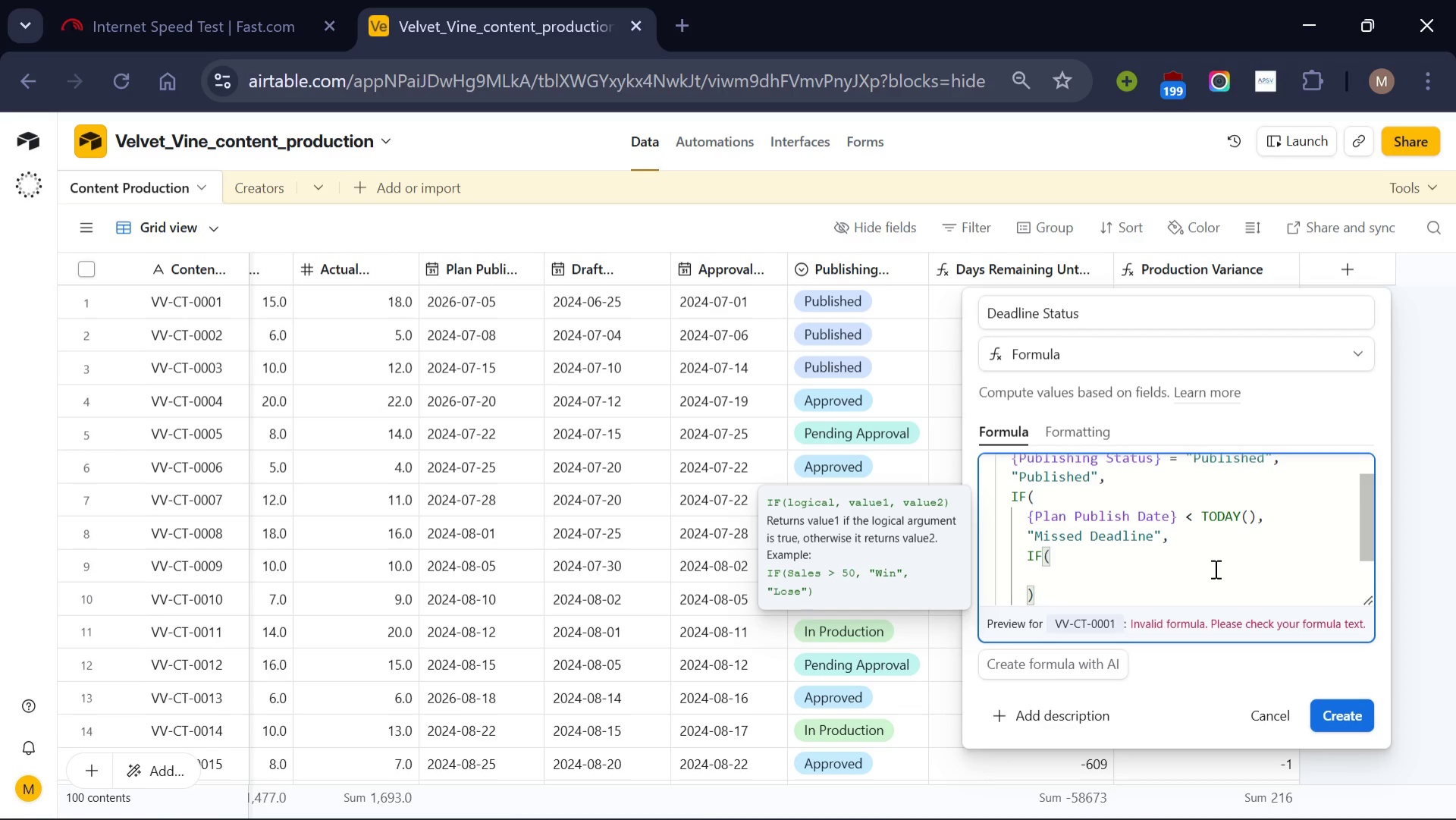 
wait(8.53)
 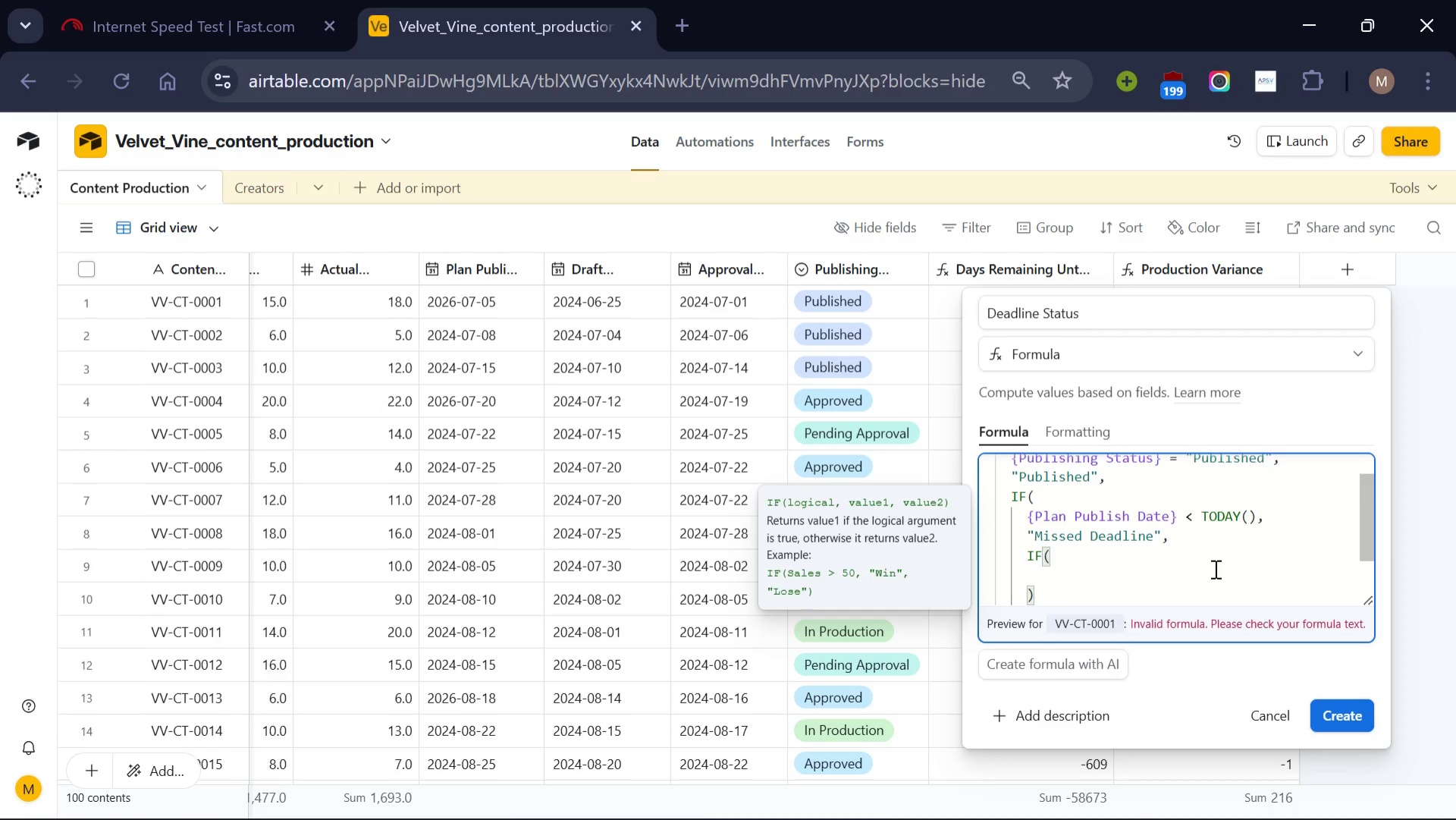 
type(DATETIME_DIFF()
 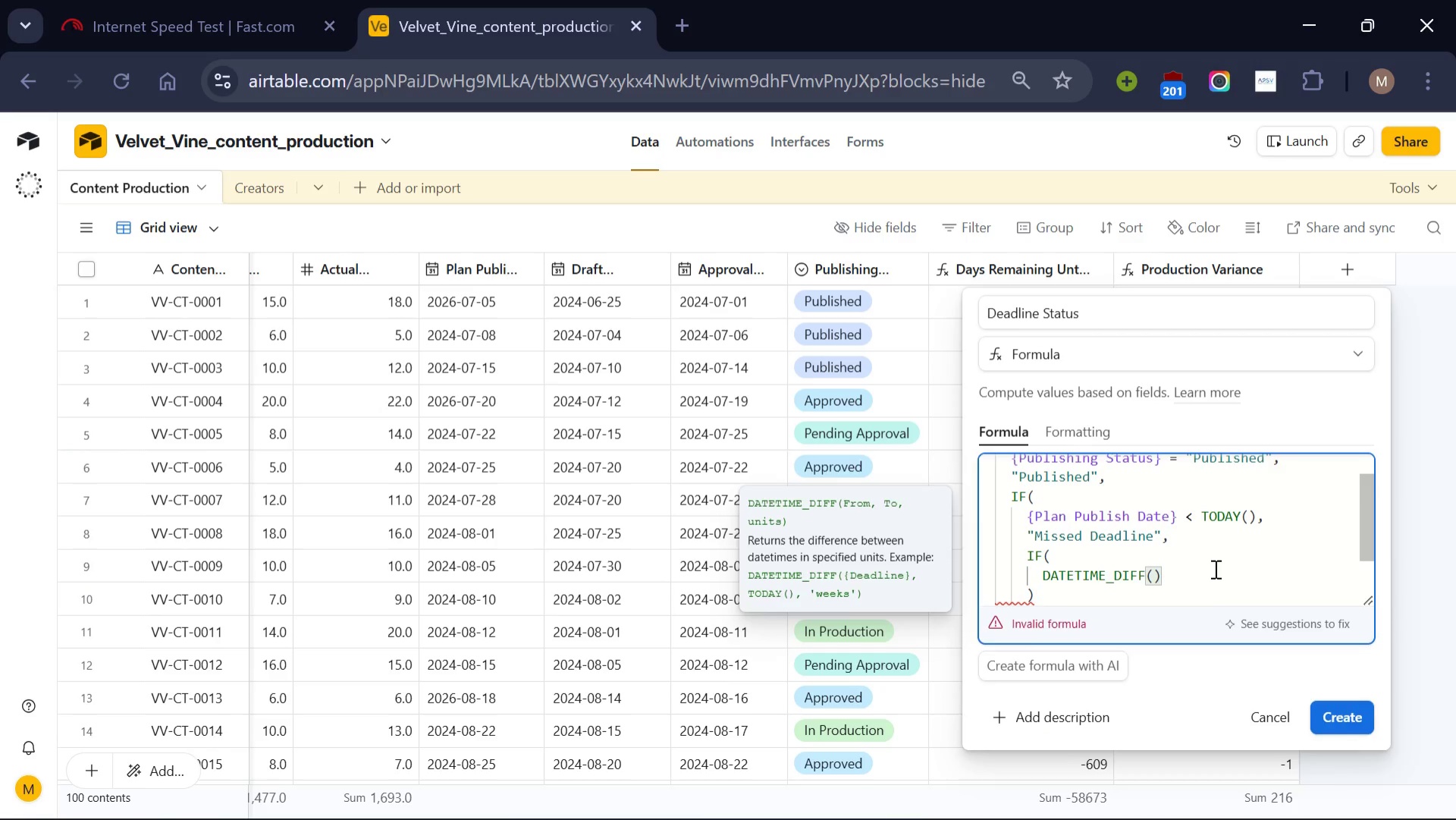 
wait(6.66)
 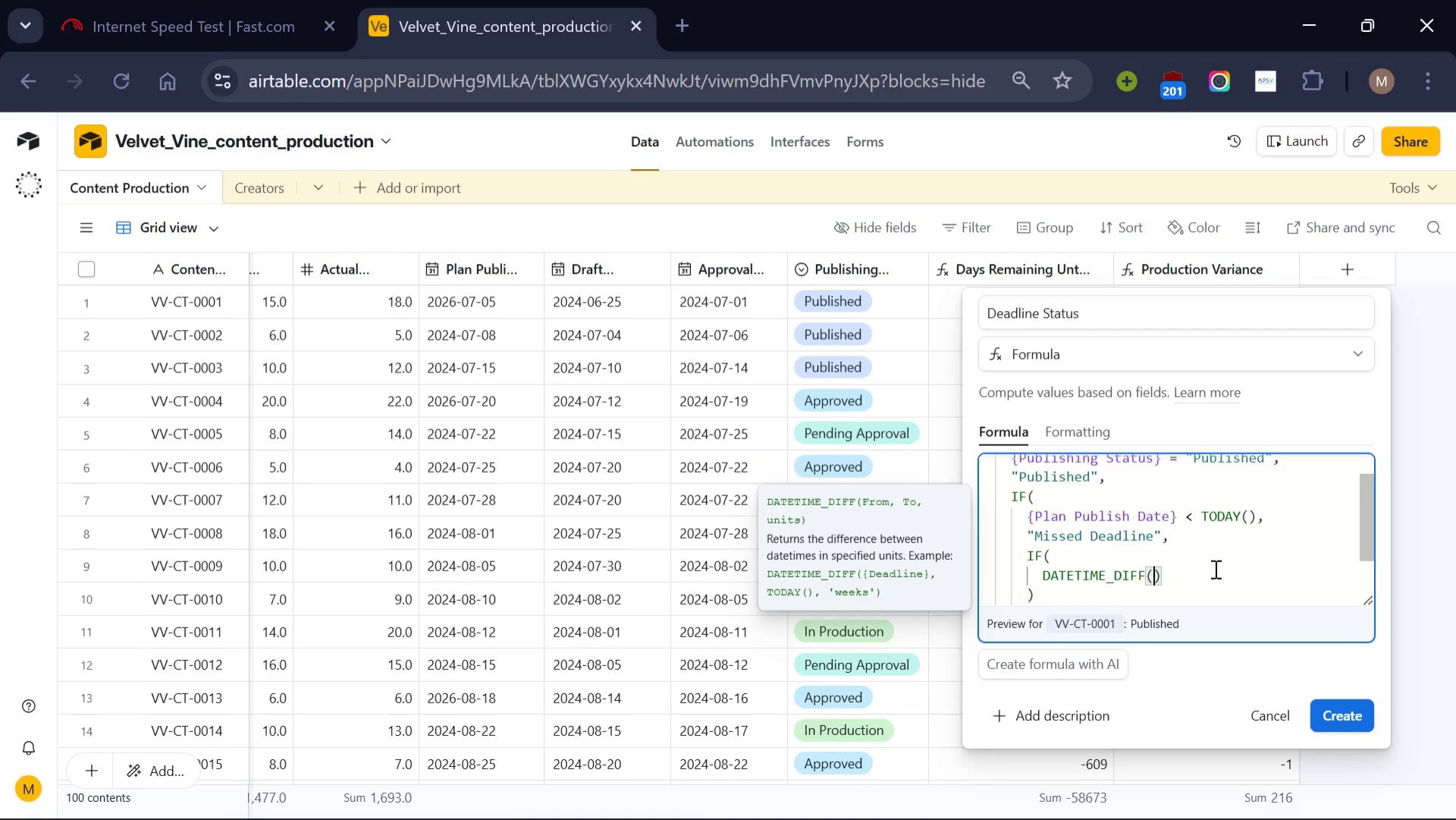 
type({Plan Publish Date)
 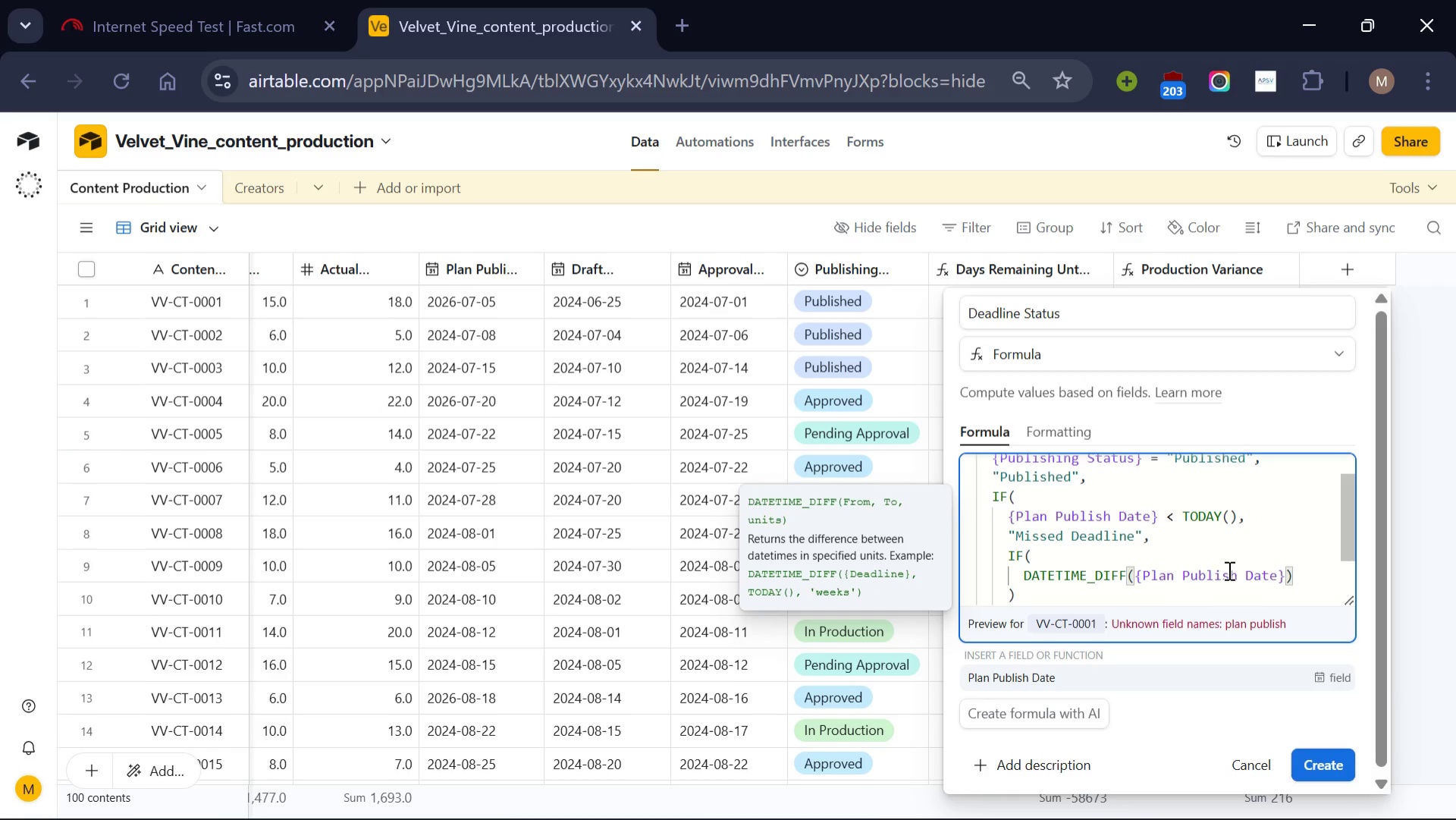 
key(ArrowRight)
 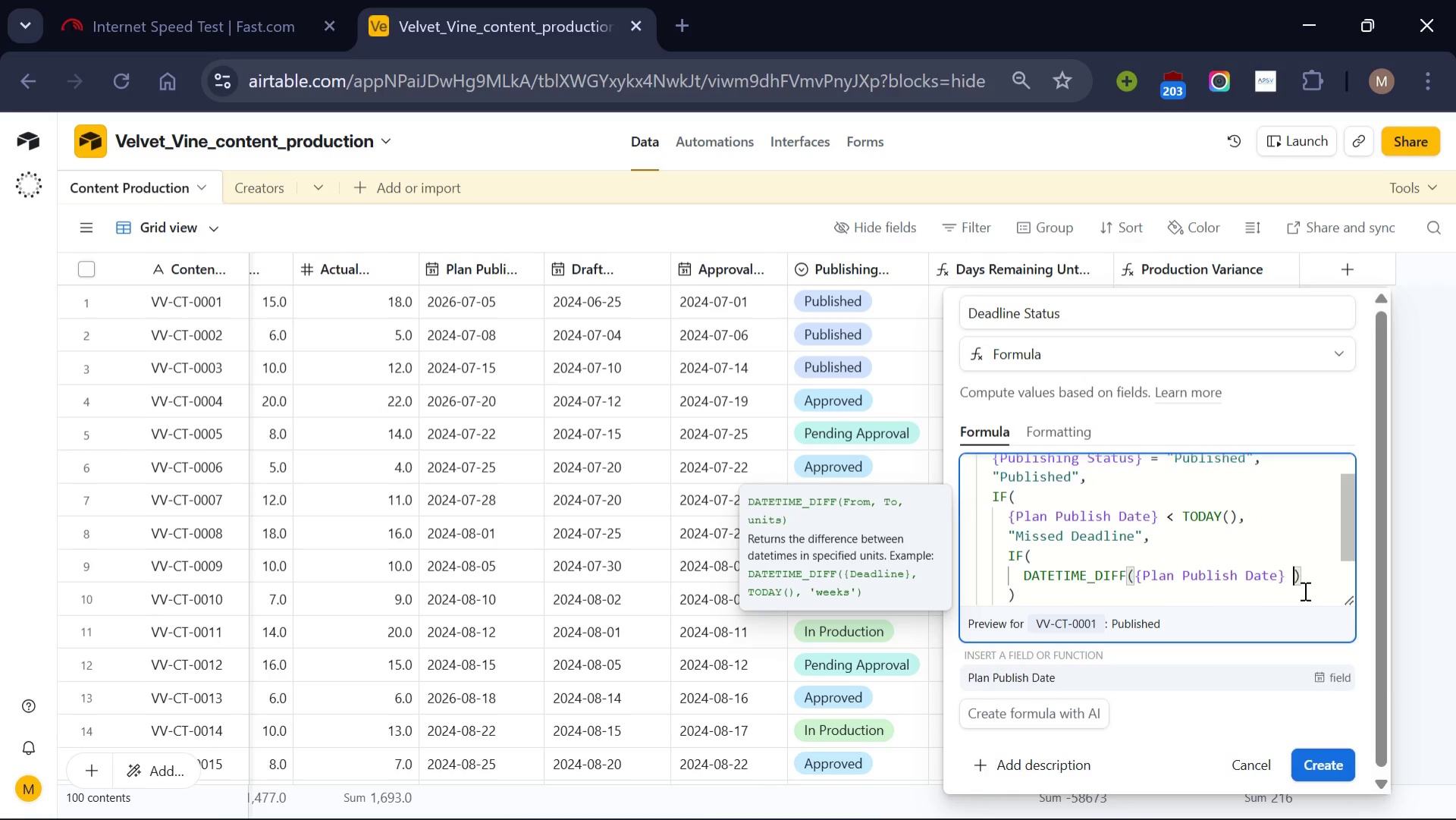 
key(Space)
 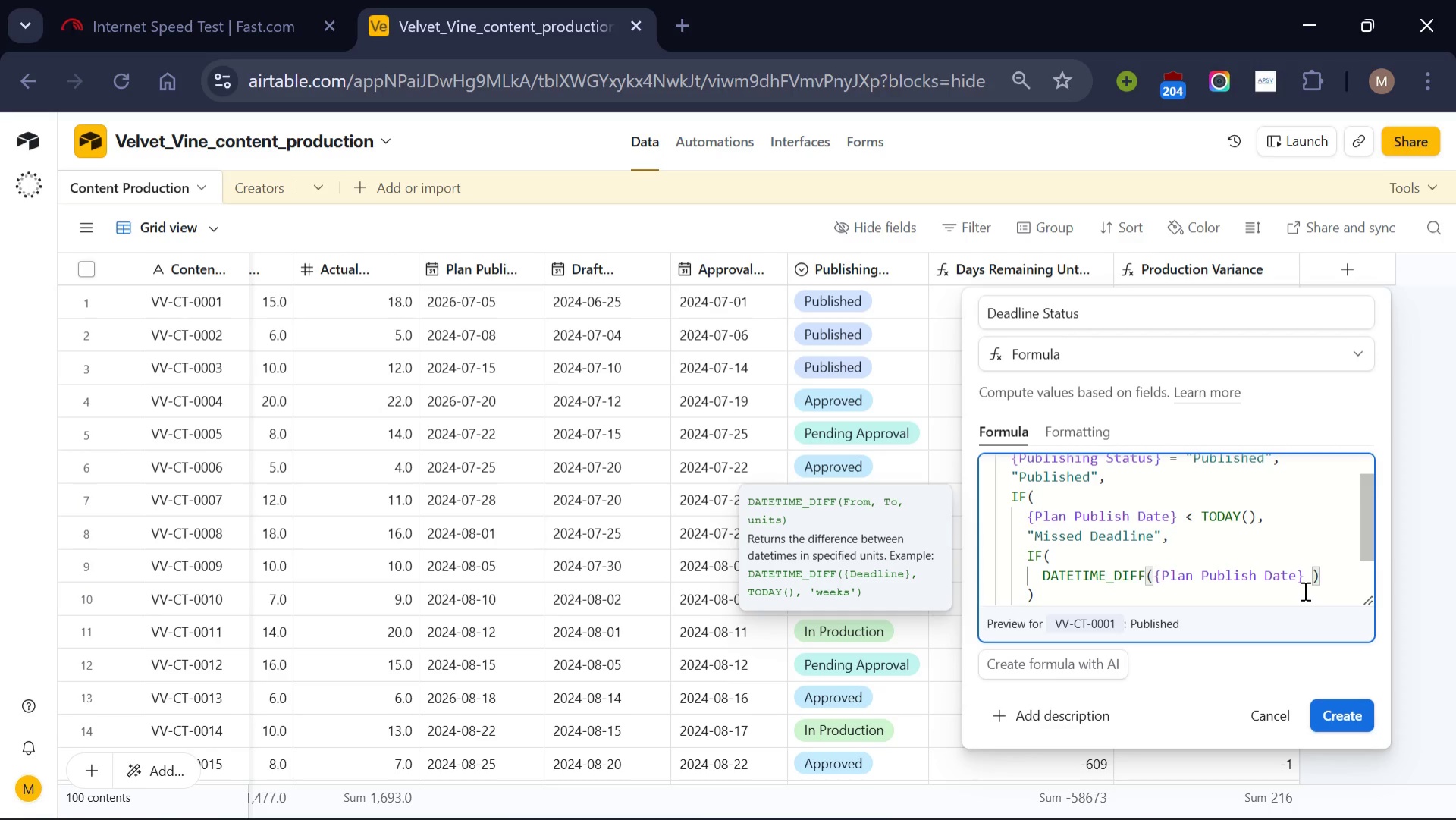 
wait(6.33)
 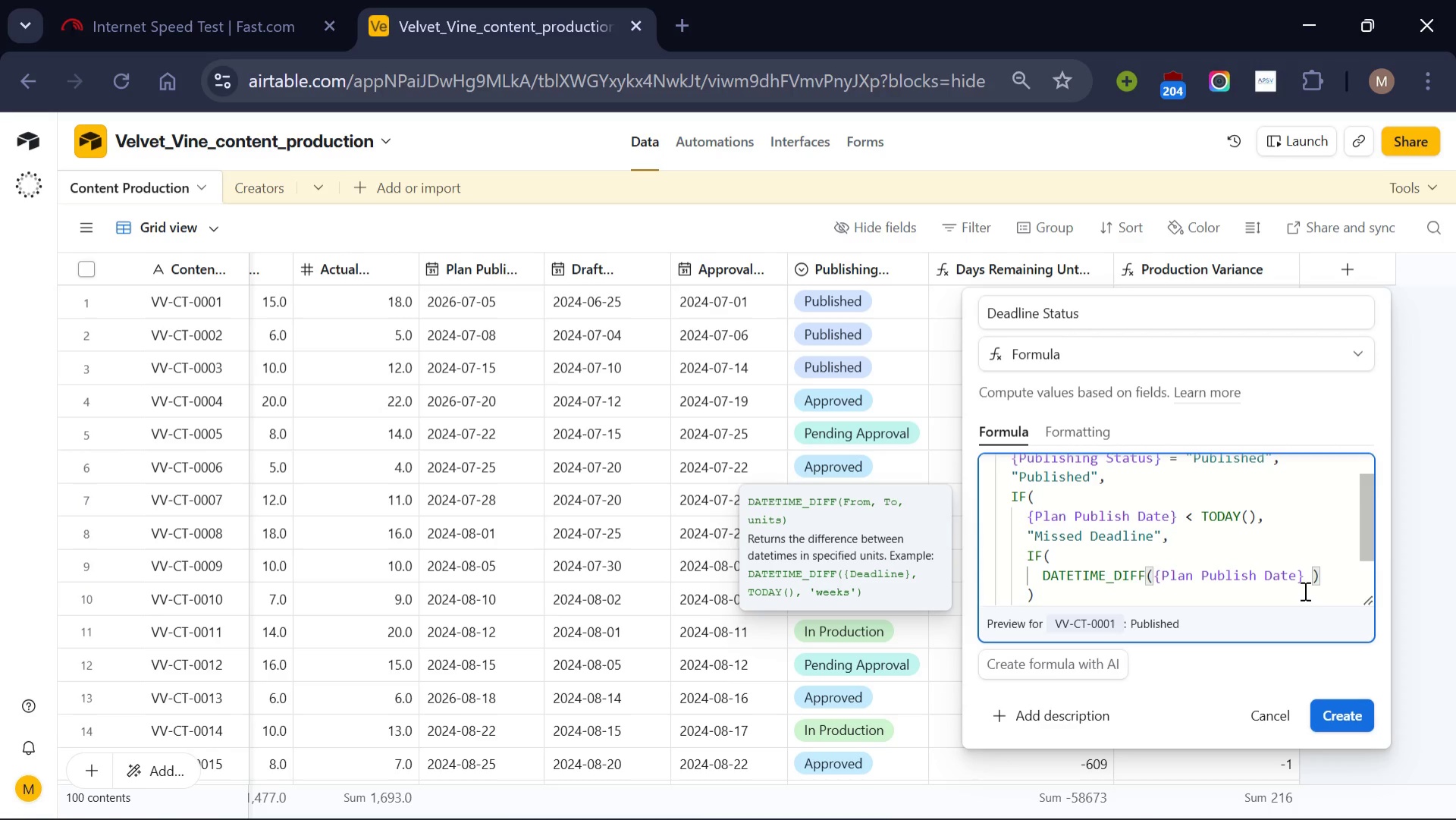 
key(Backspace)
type(, today()
 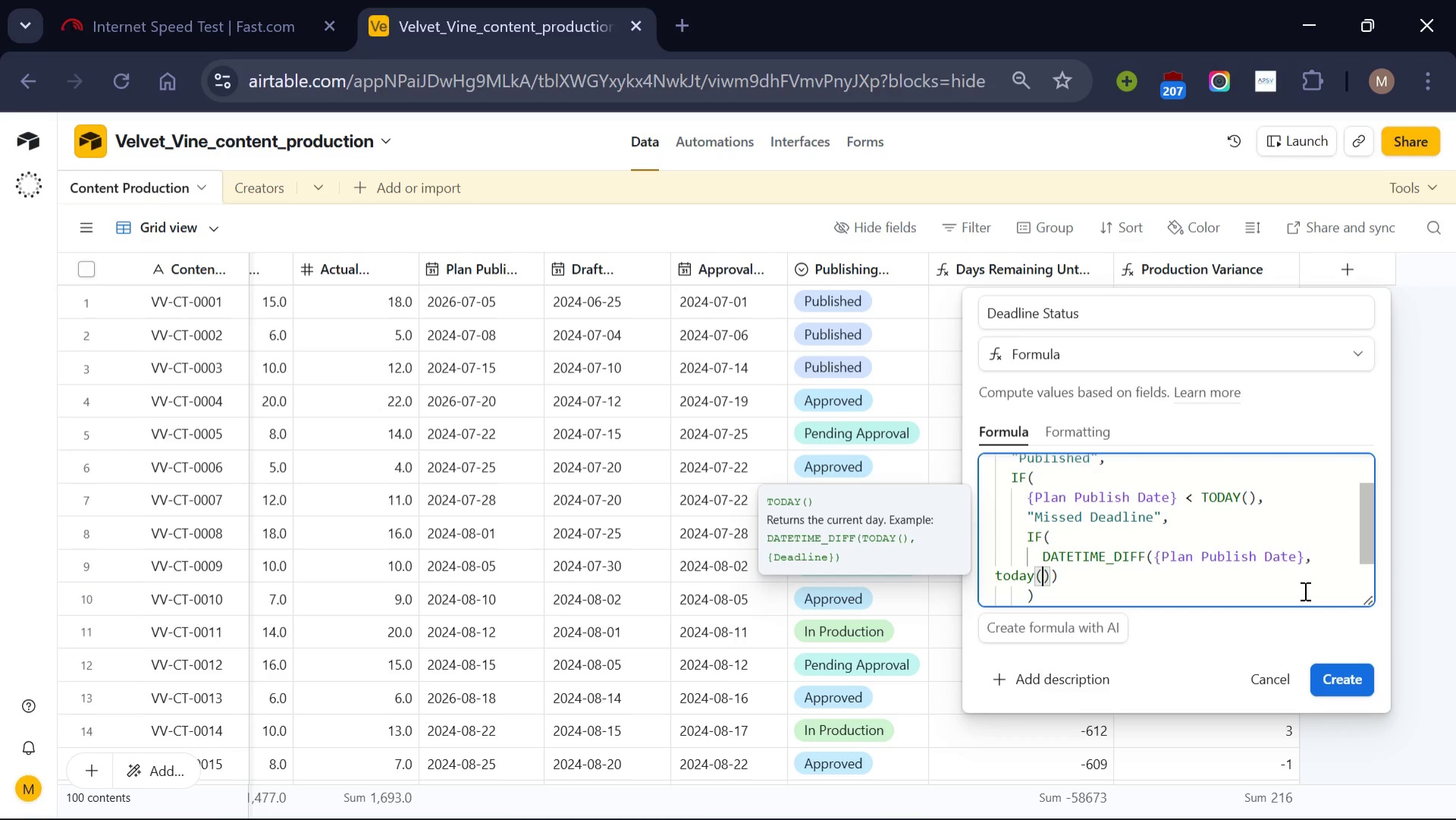 
wait(5.48)
 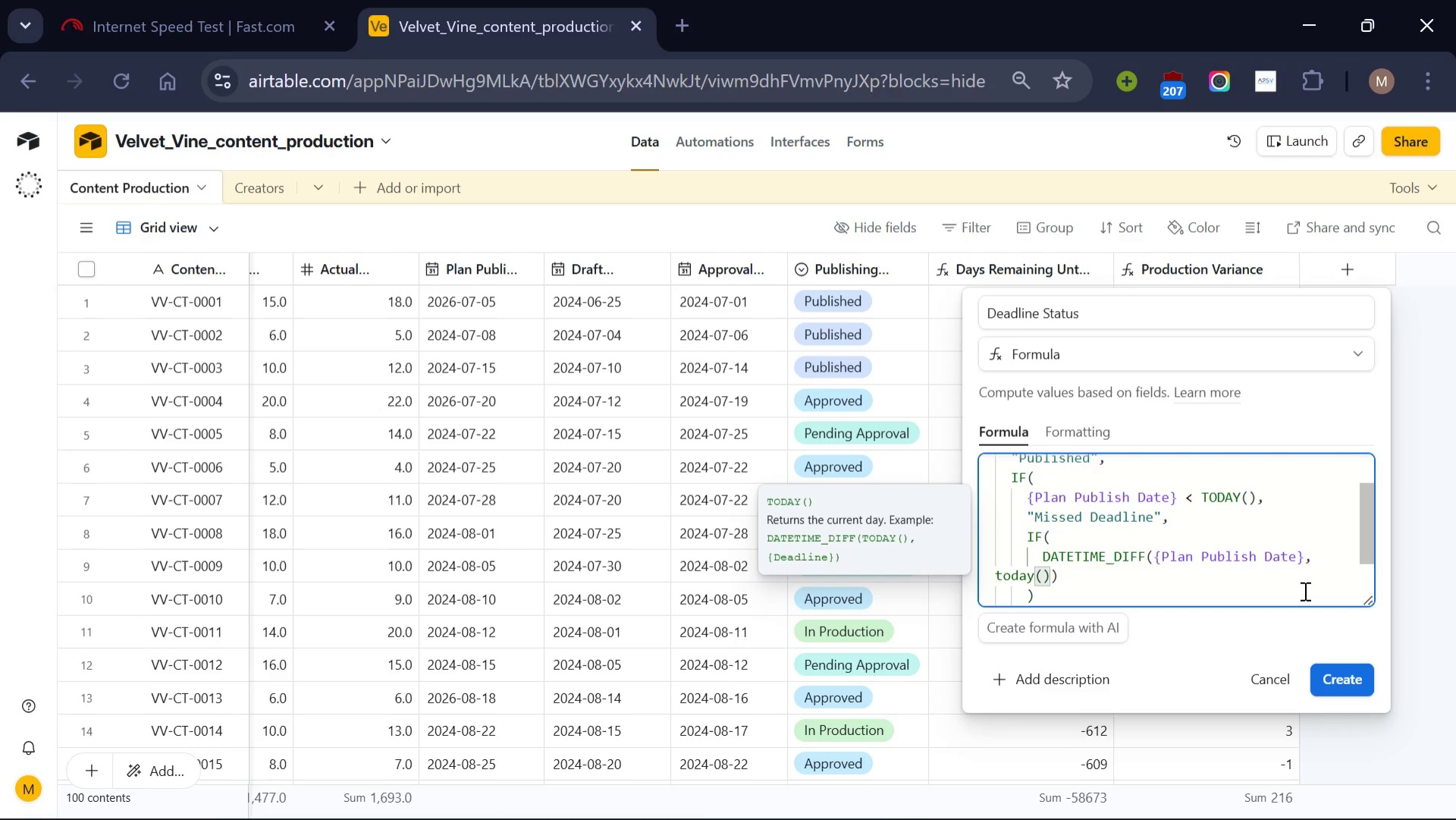 
key(ArrowRight)
 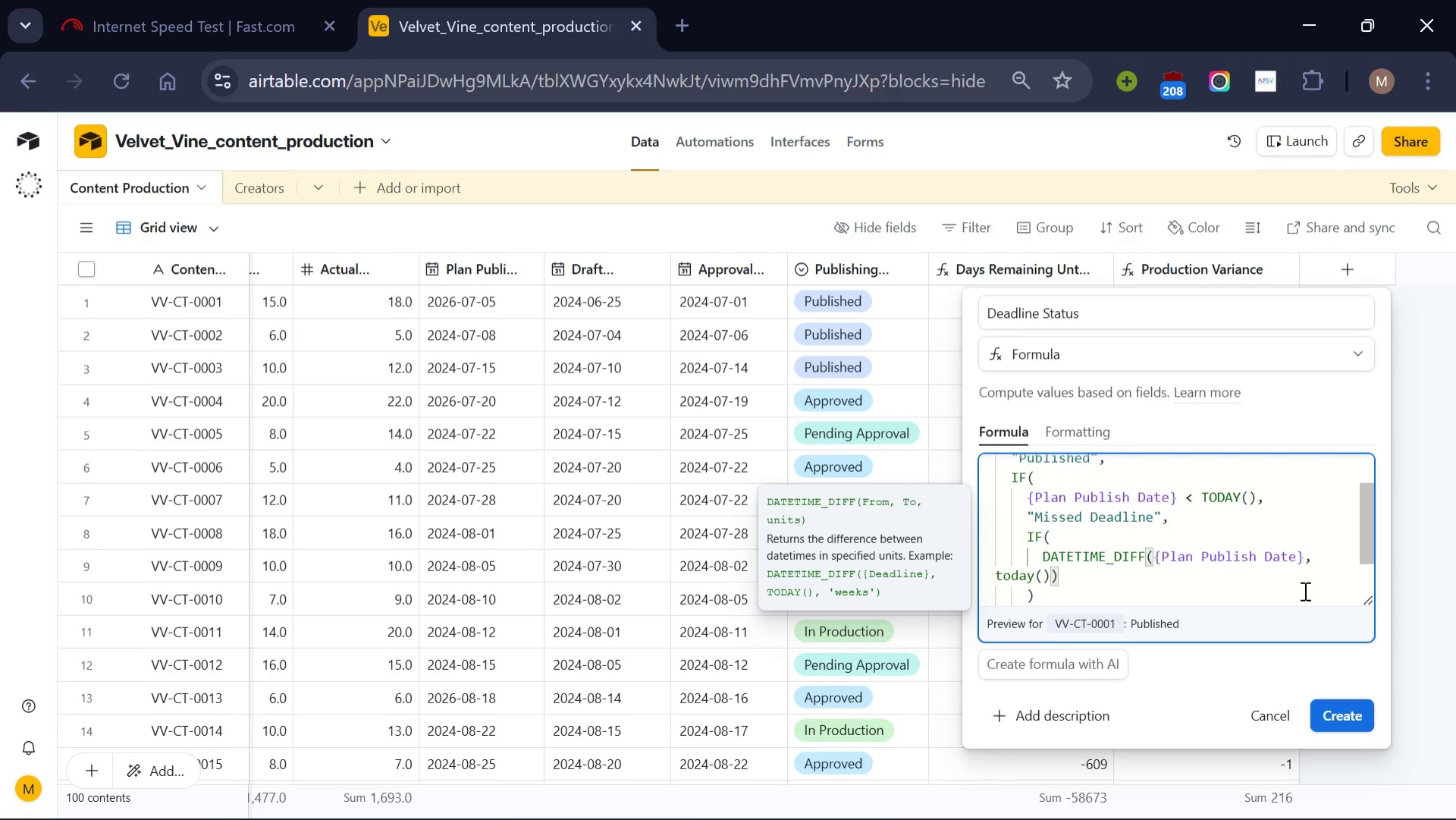 
key(Comma)
 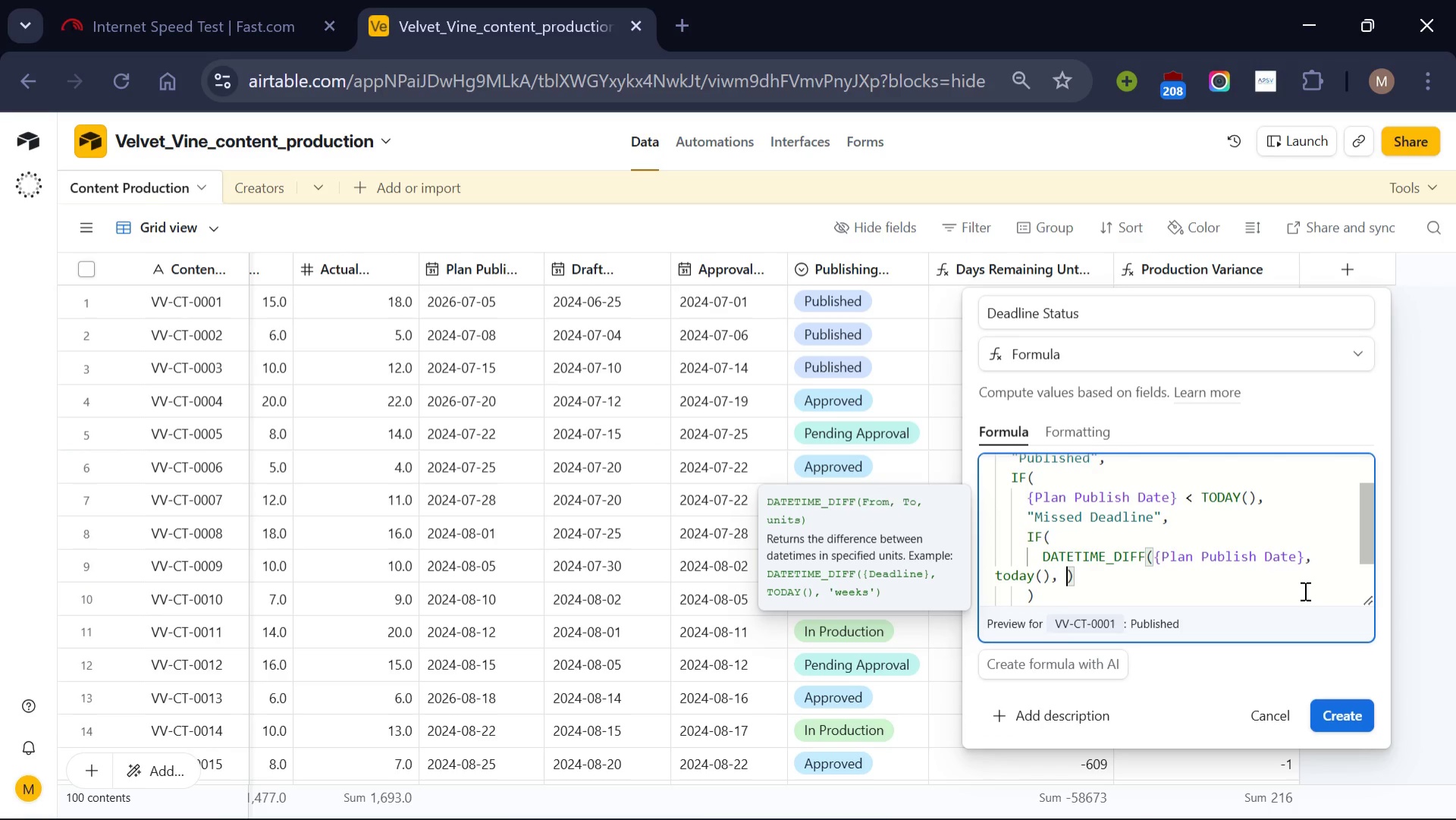 
key(Space)
 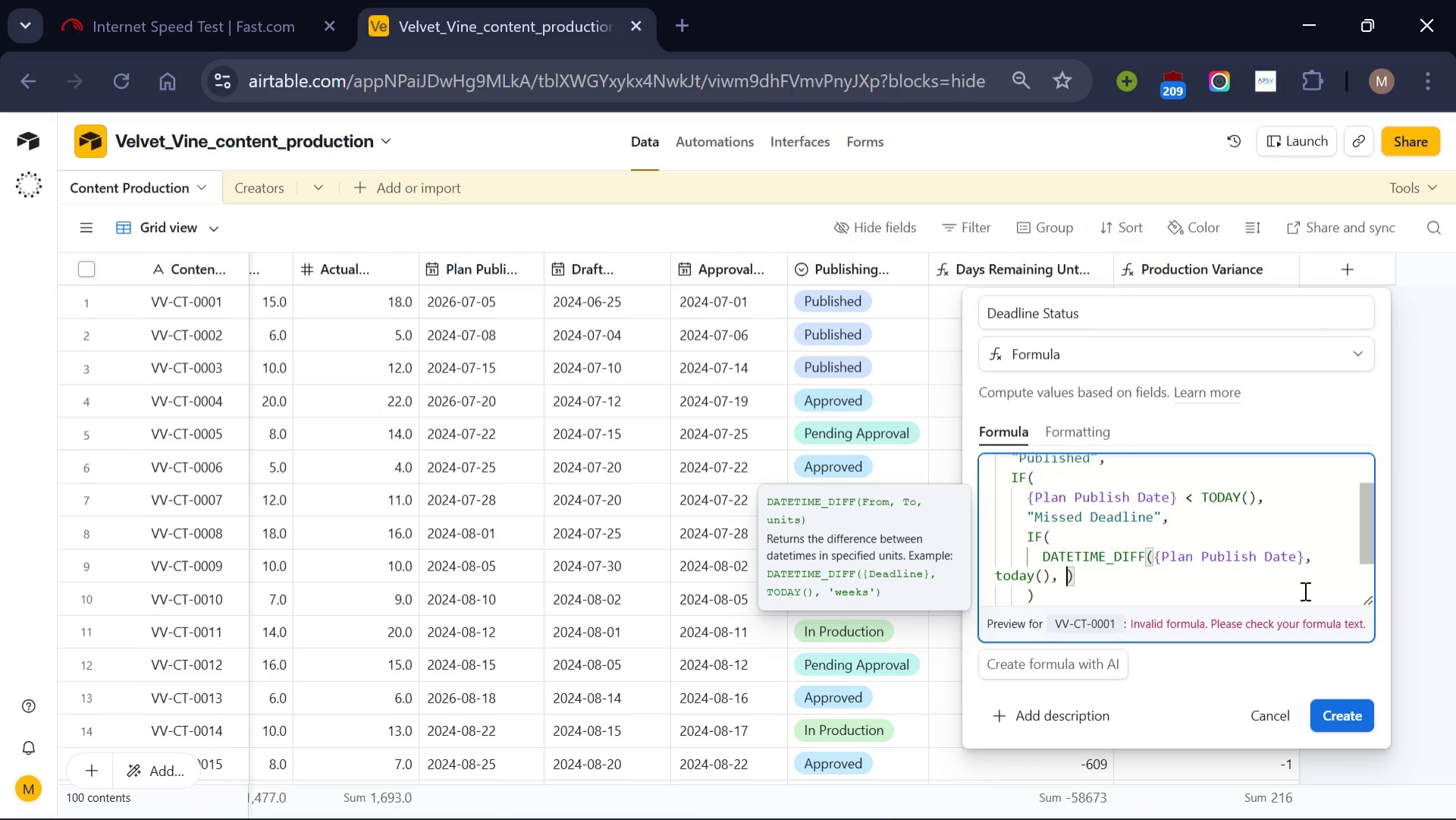 
type("days)
 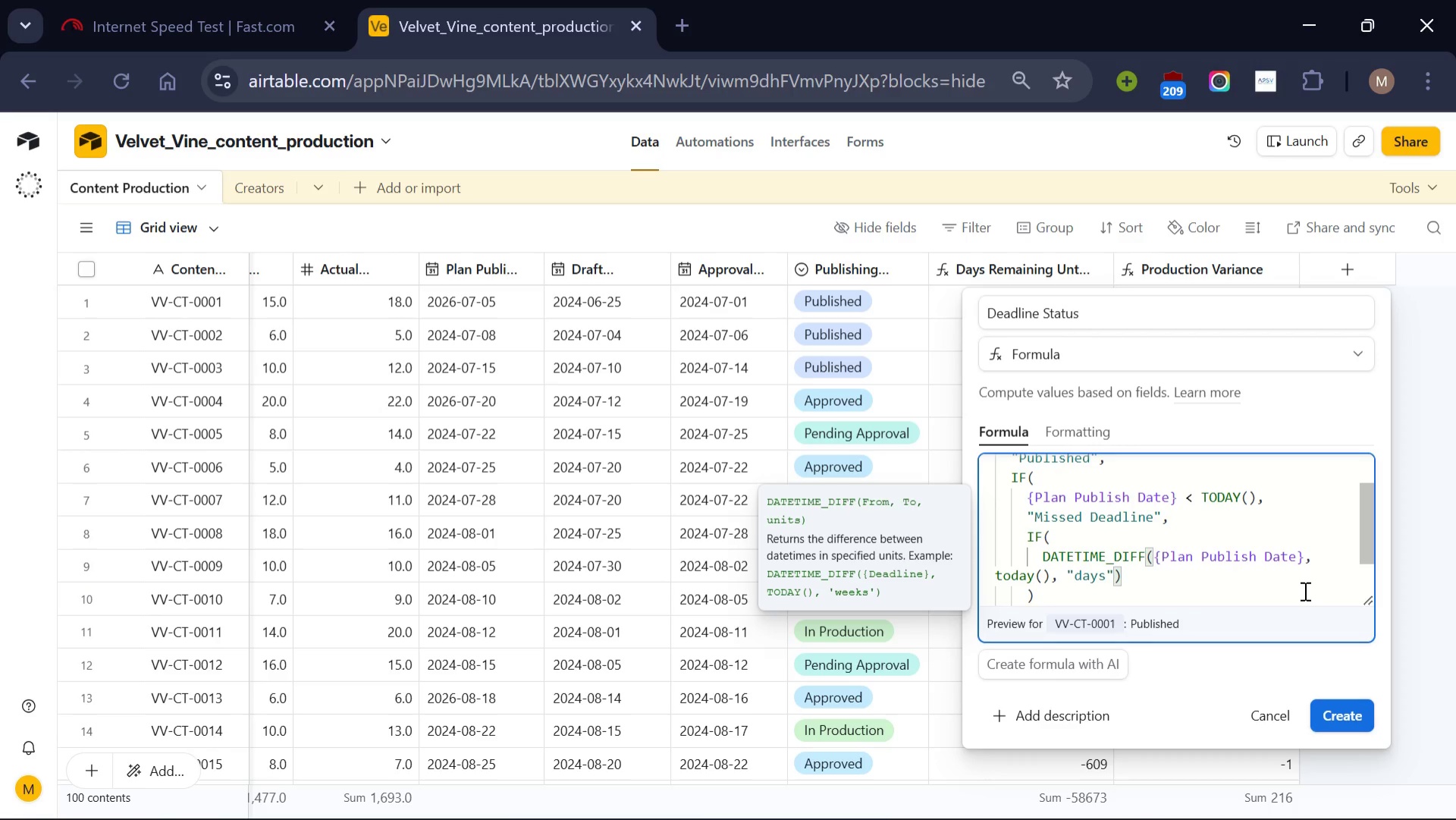 
key(ArrowRight)
 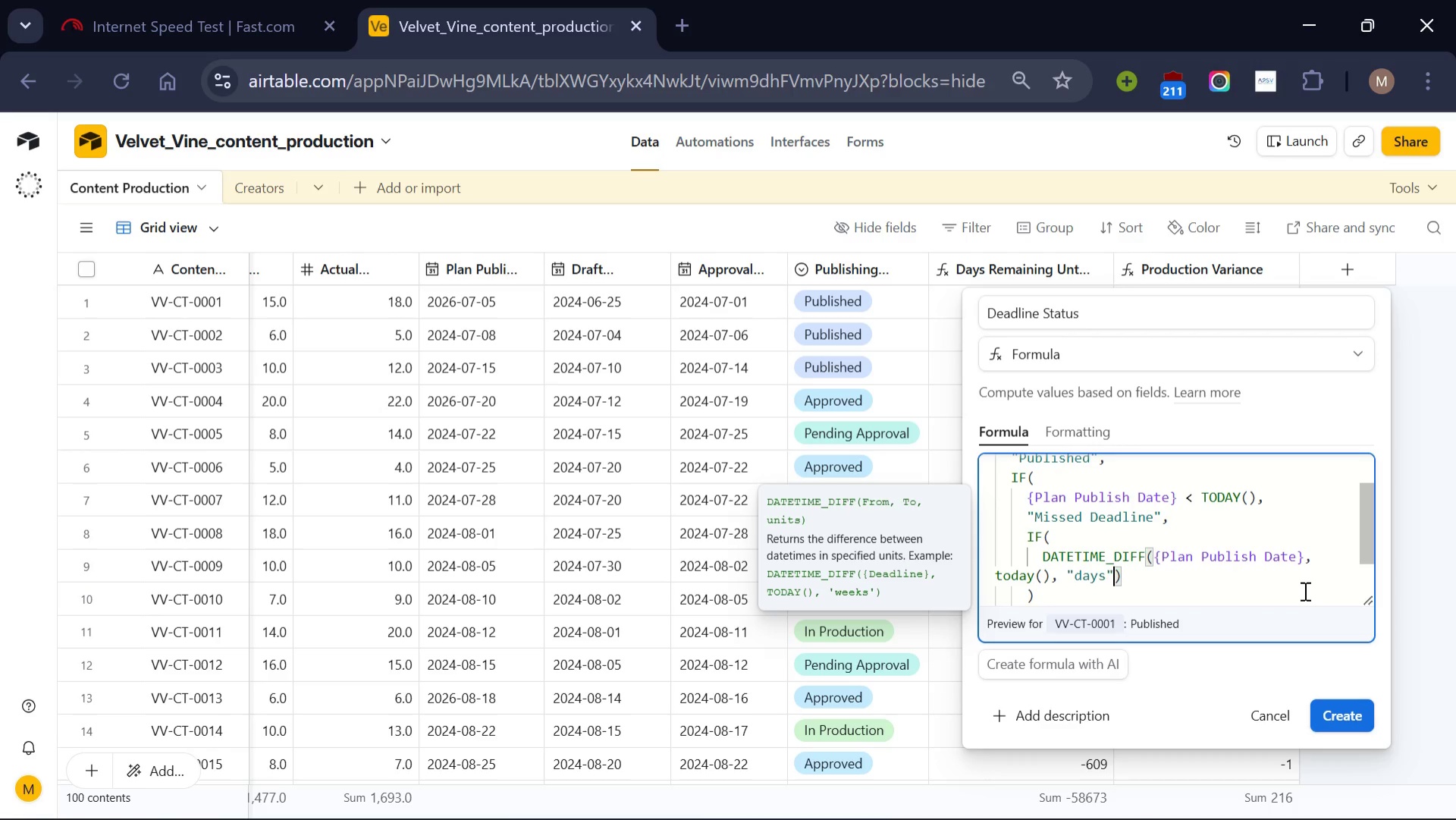 
key(ArrowRight)
 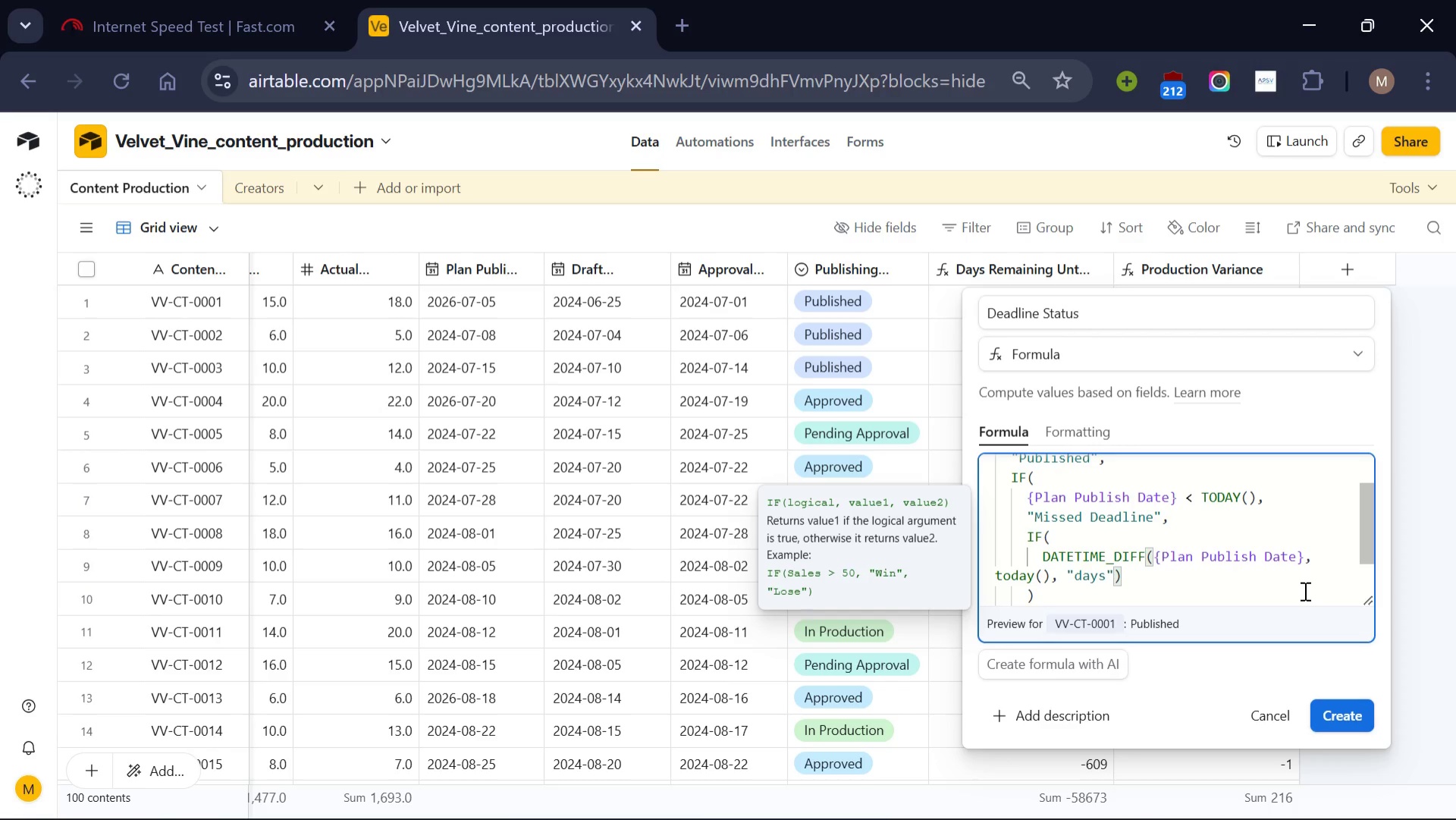 
key(Space)
 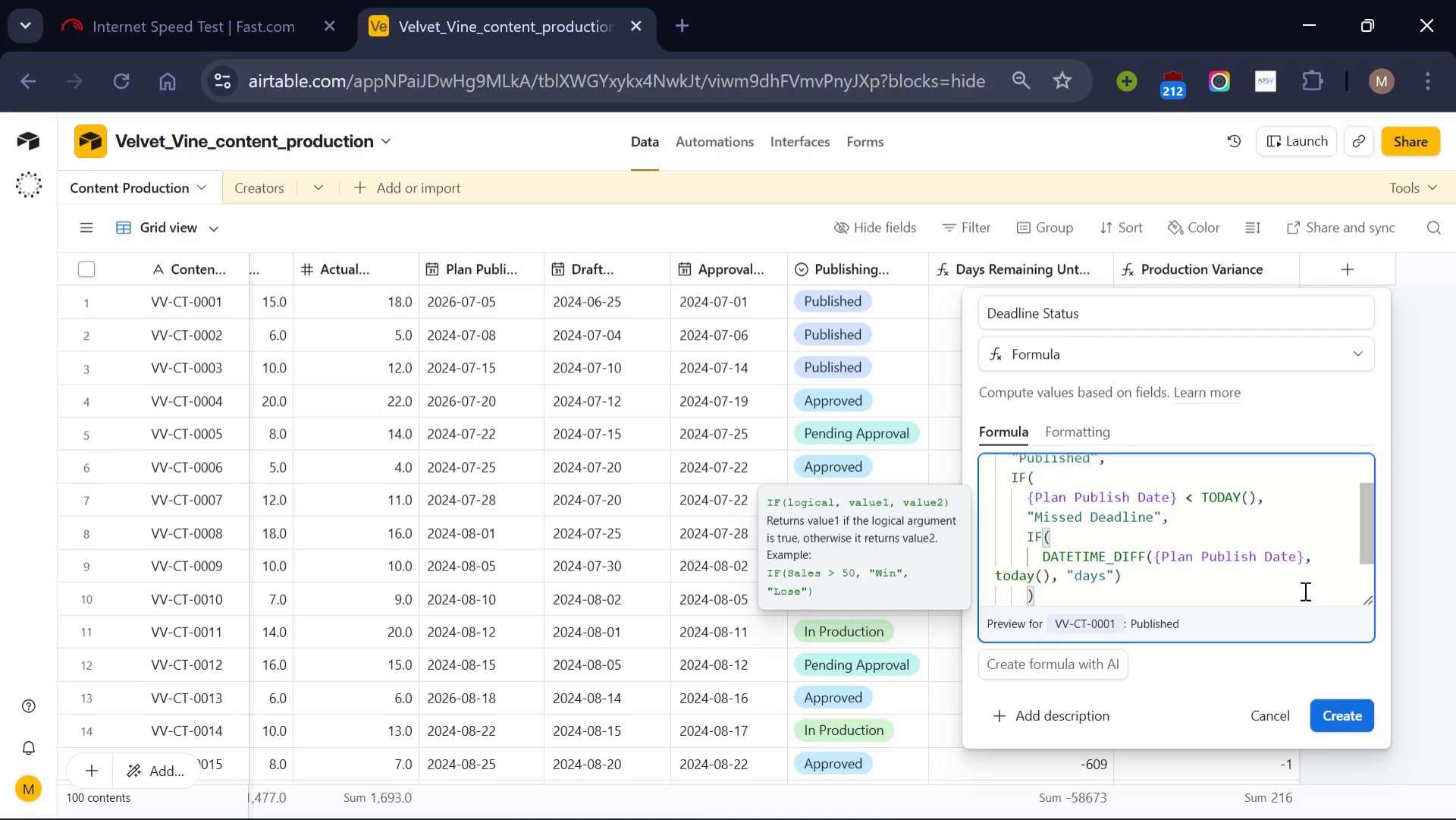 
key(Shift+Comma)
 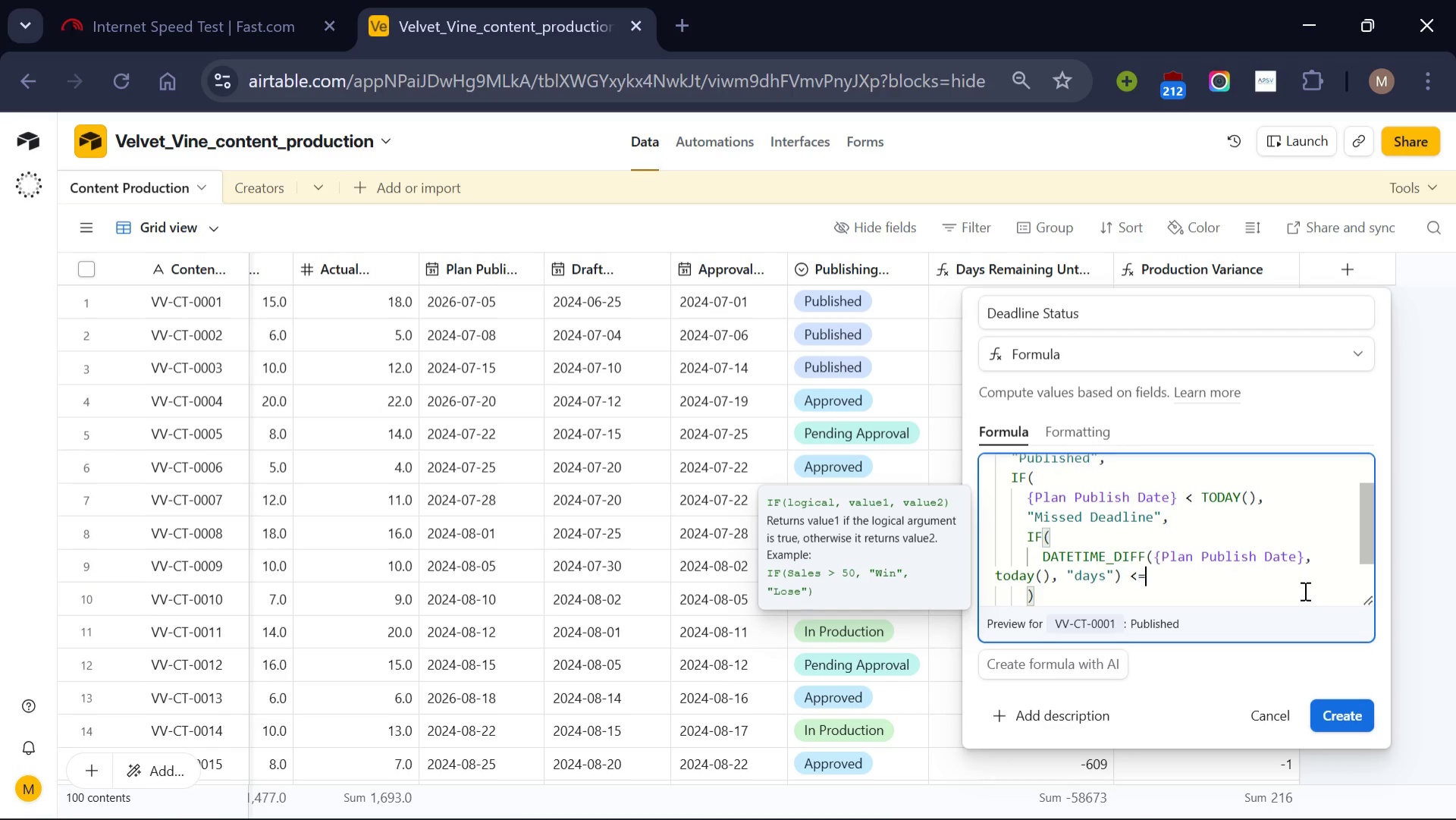 
key(Equal)
 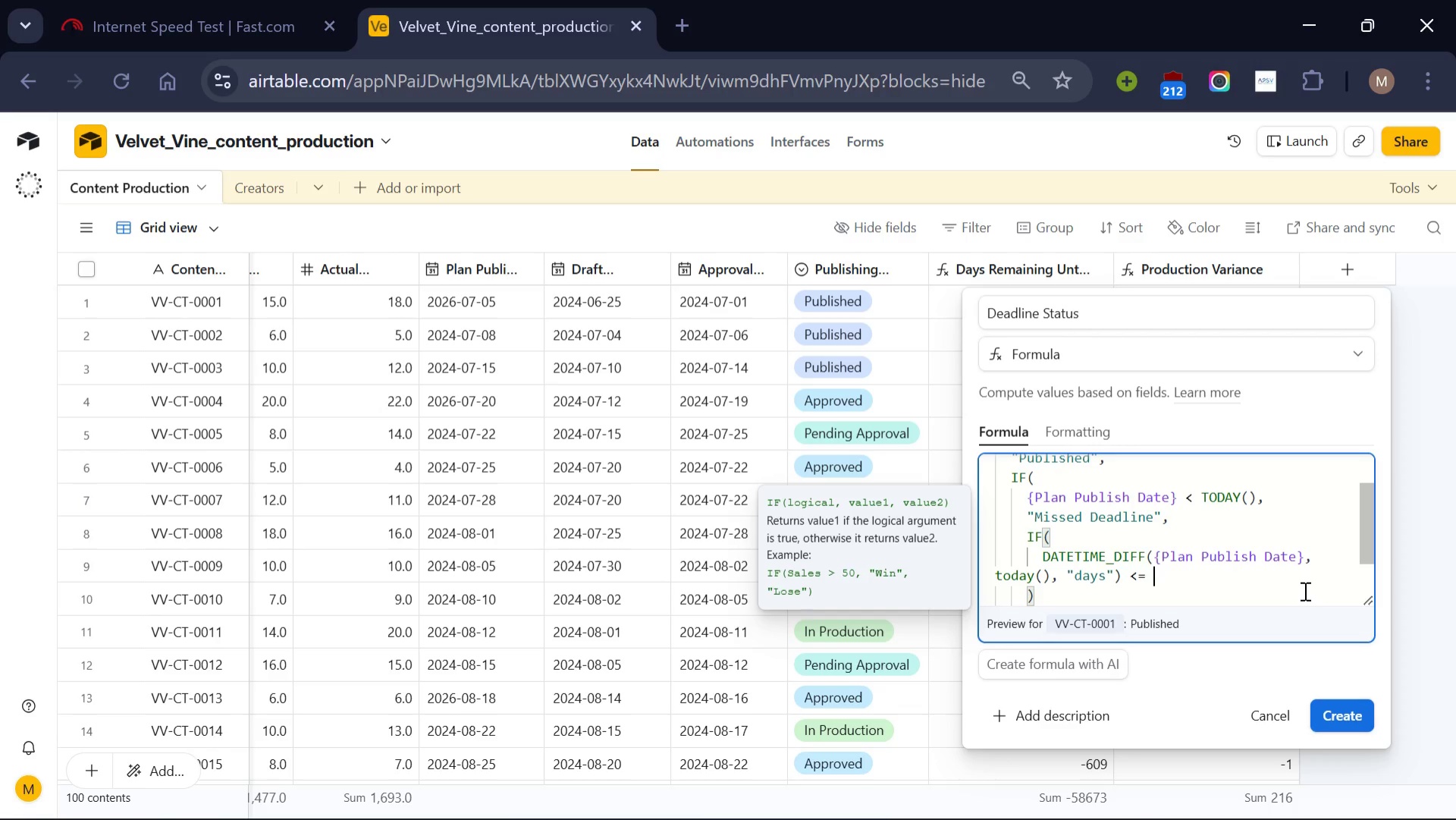 
key(Space)
 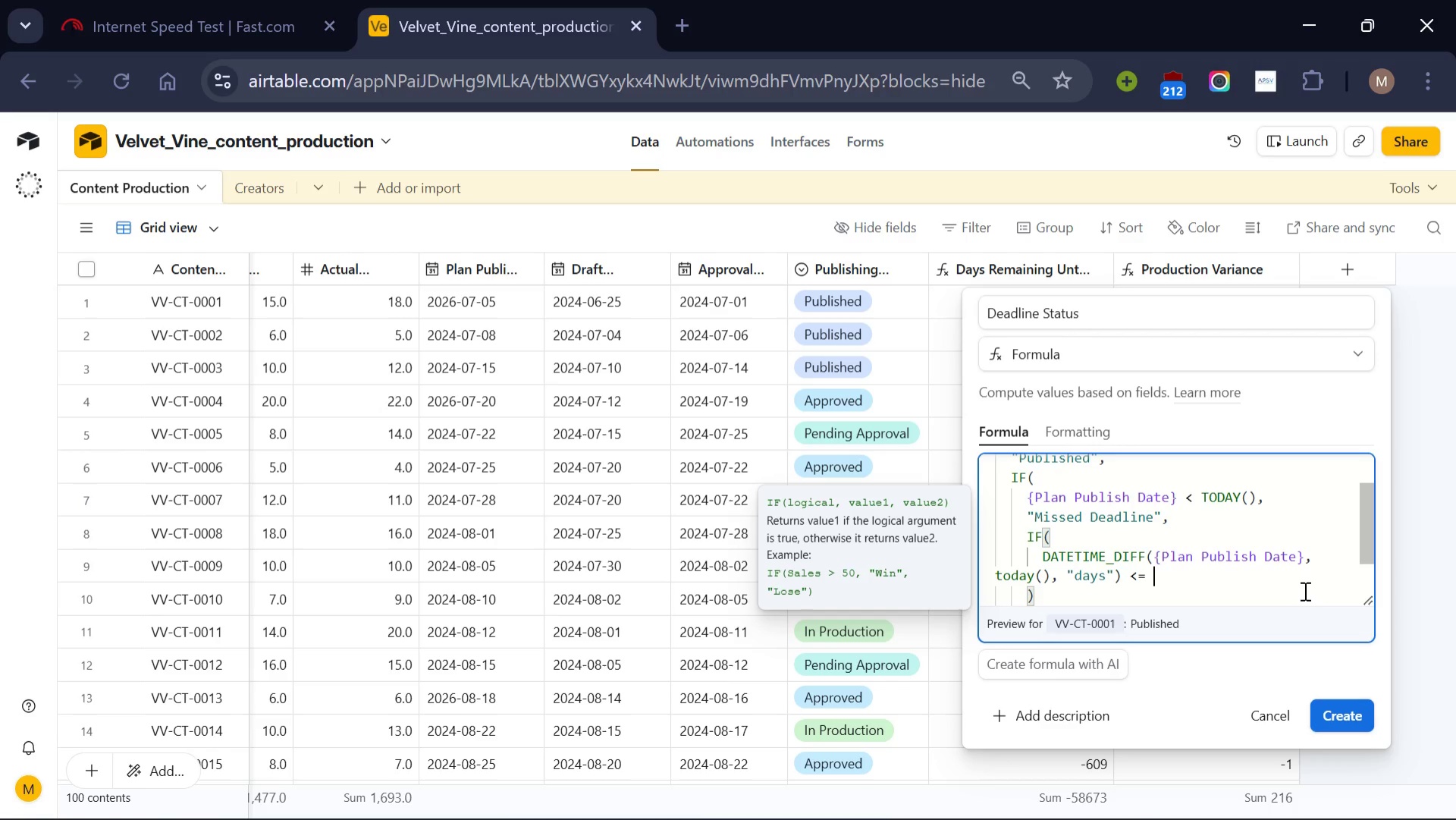 
key(3)
 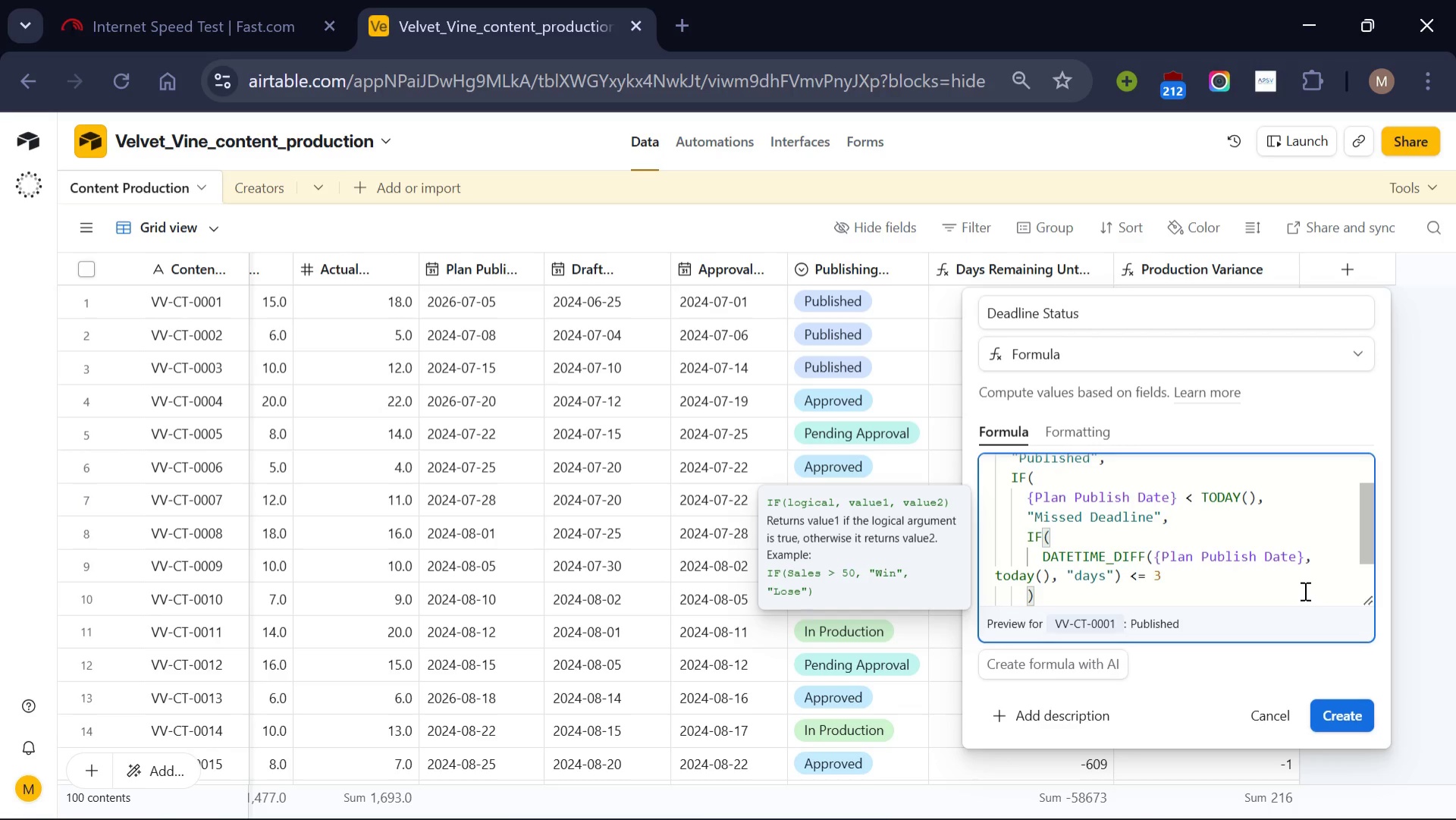 
key(Comma)
 